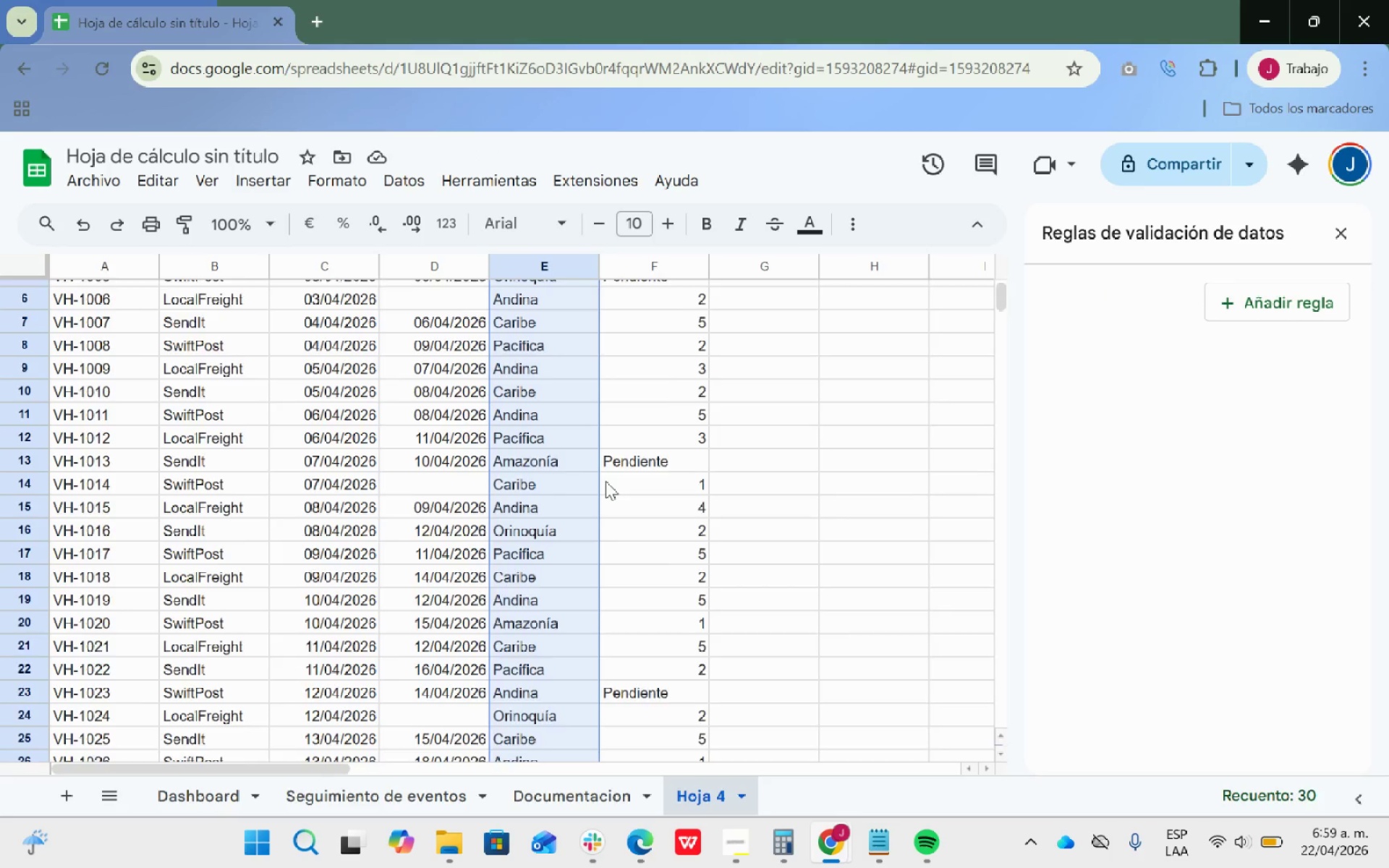 
scroll: coordinate [553, 700], scroll_direction: down, amount: 5.0
 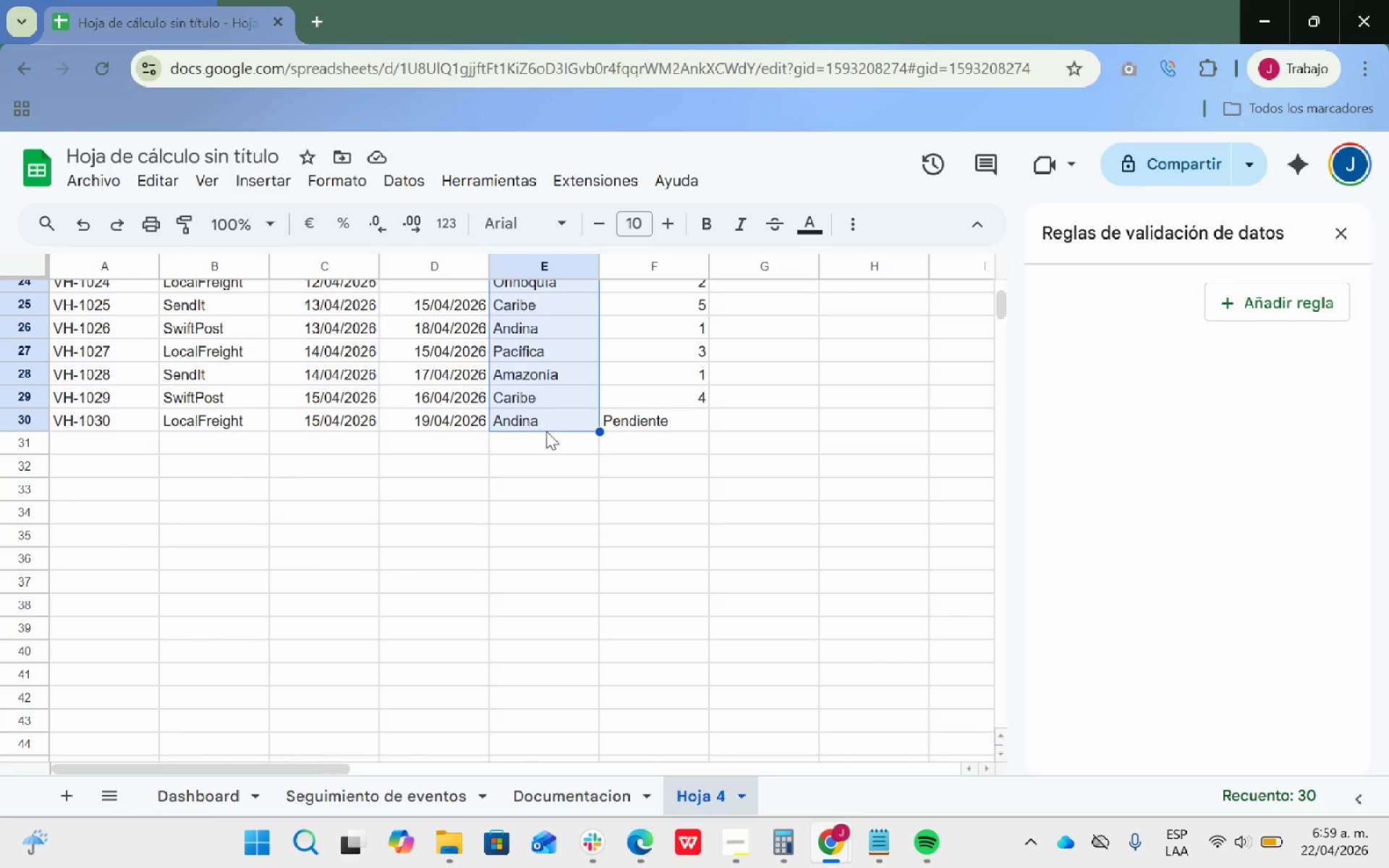 
key(Control+ControlLeft)
 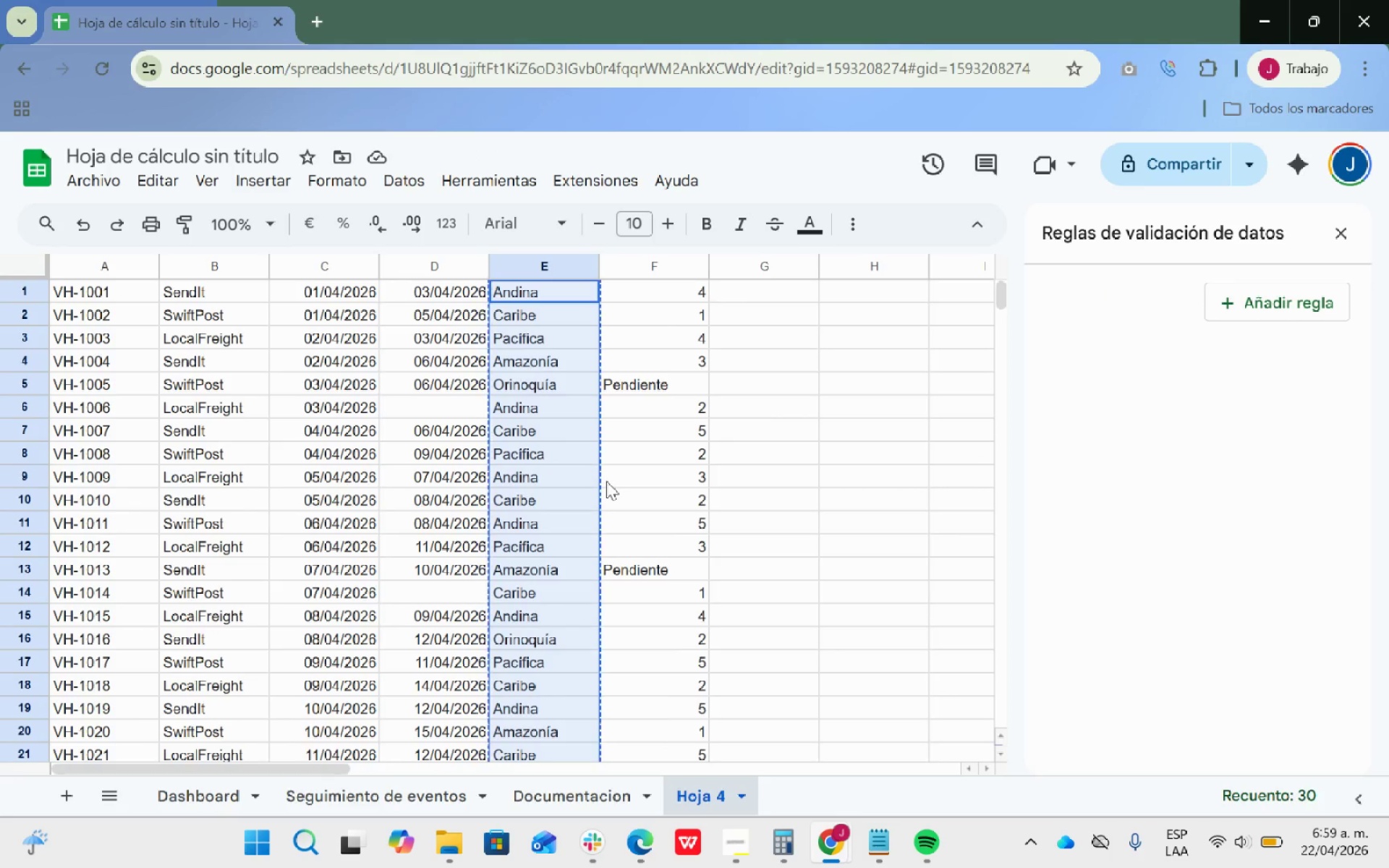 
key(Control+C)
 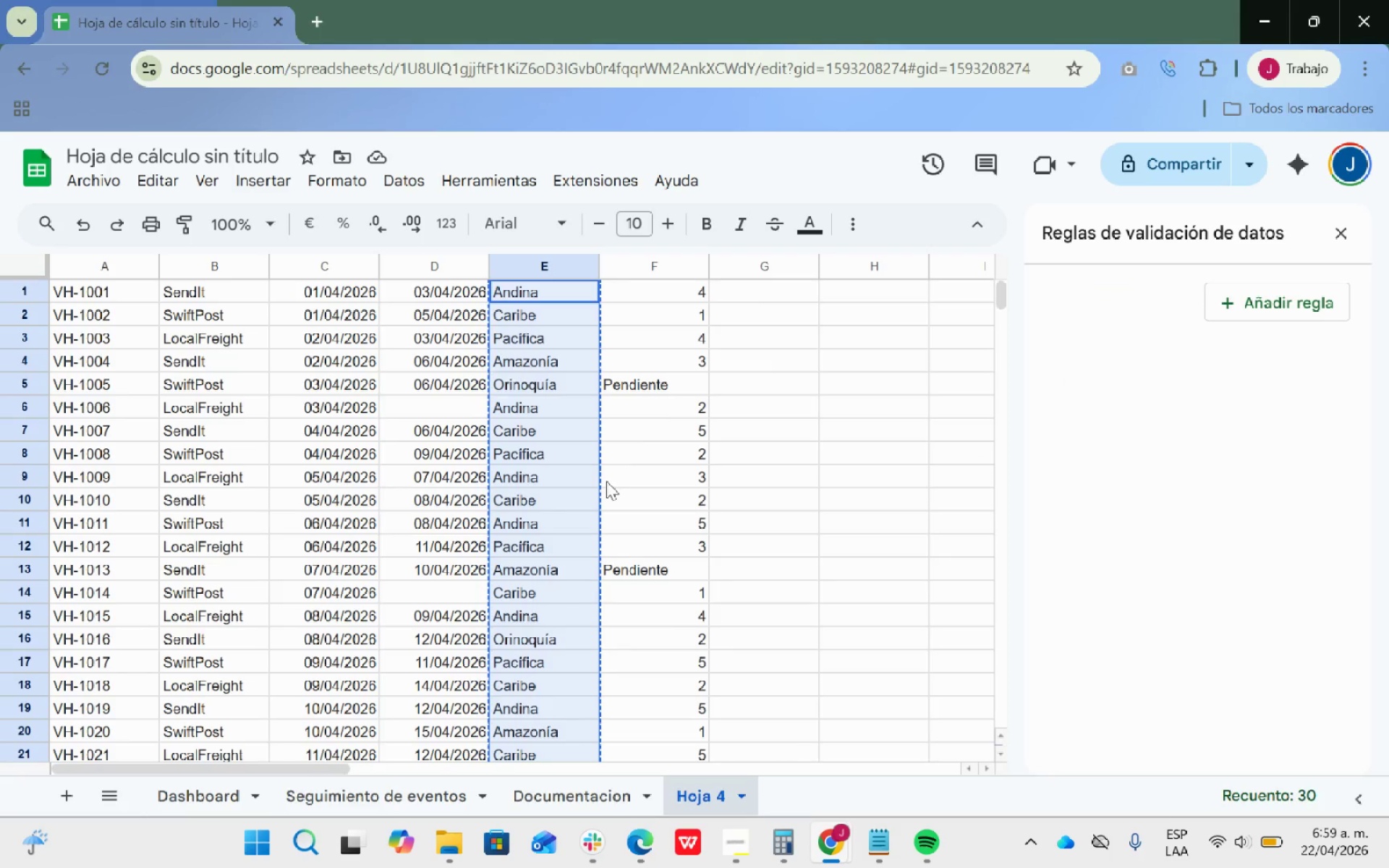 
scroll: coordinate [606, 481], scroll_direction: up, amount: 13.0
 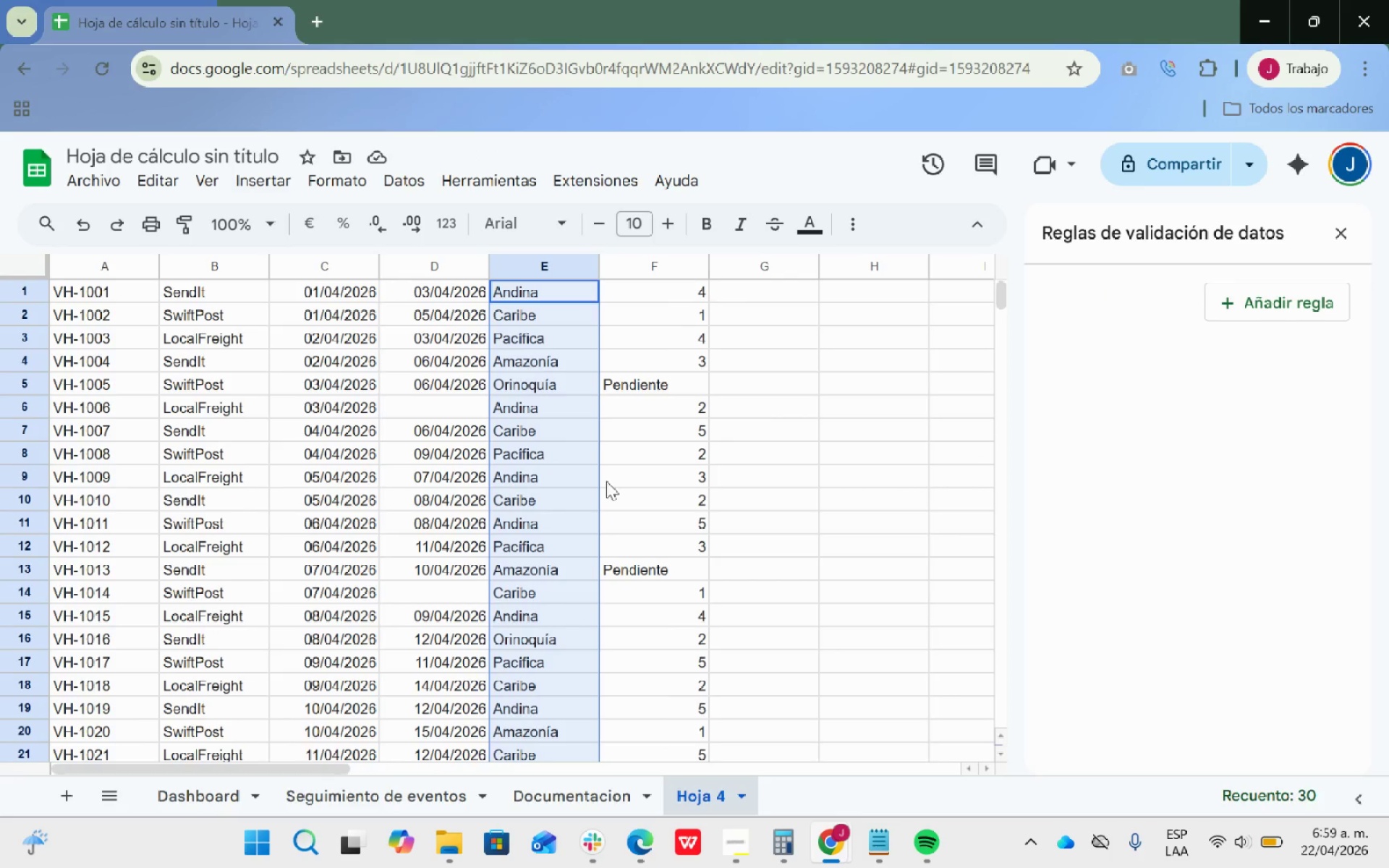 
key(Alt+AltLeft)
 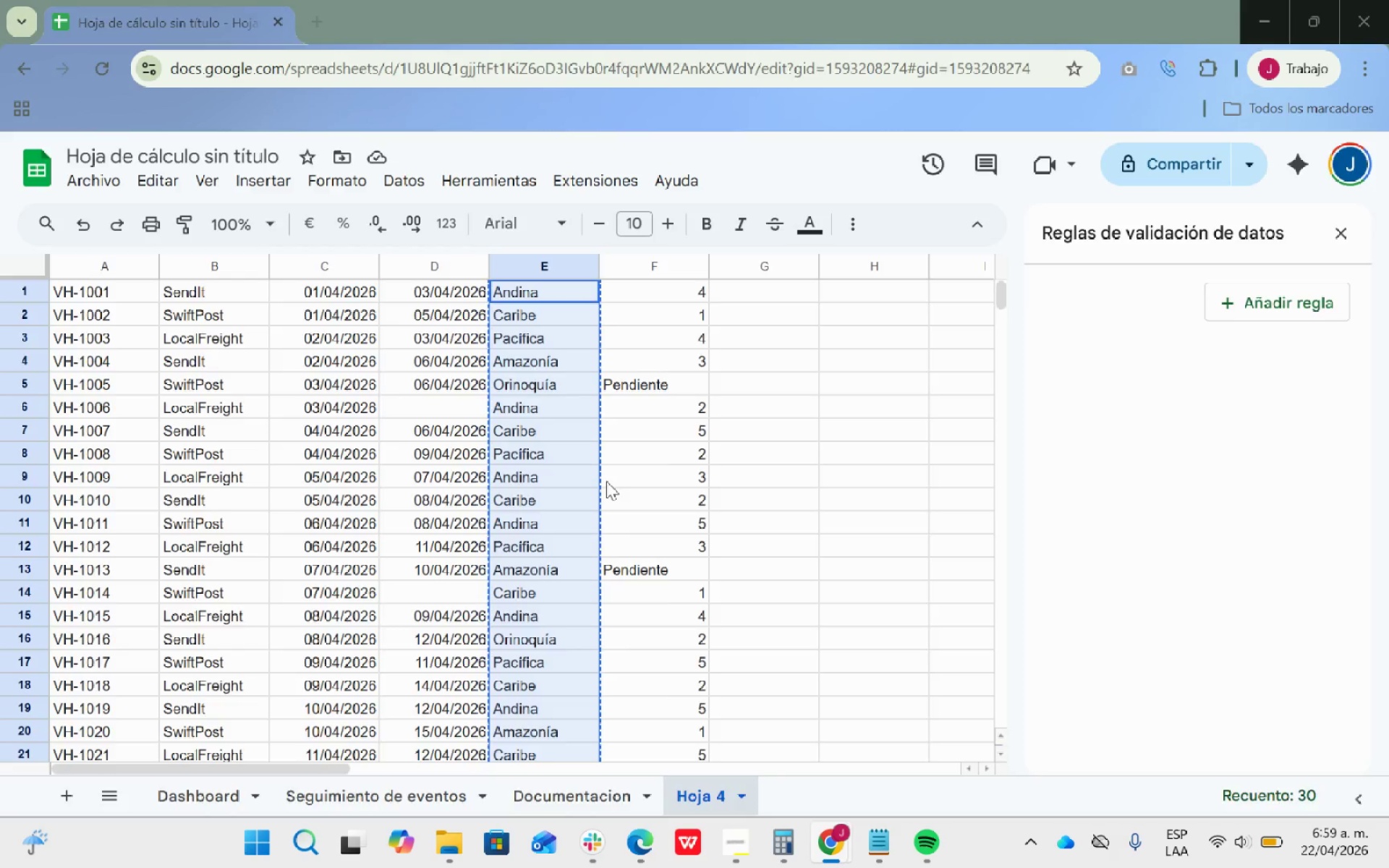 
key(Alt+Tab)
 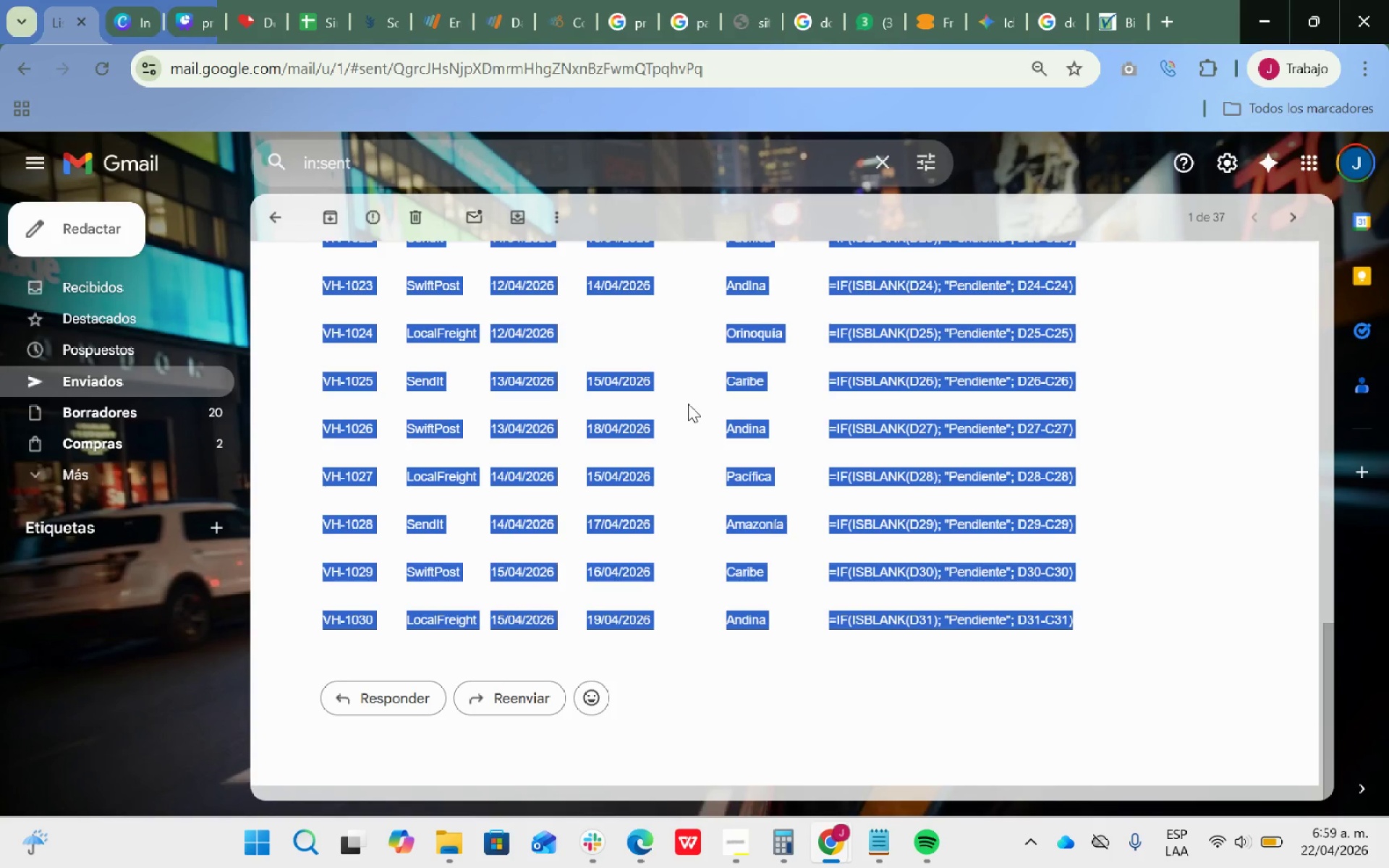 
key(Alt+AltLeft)
 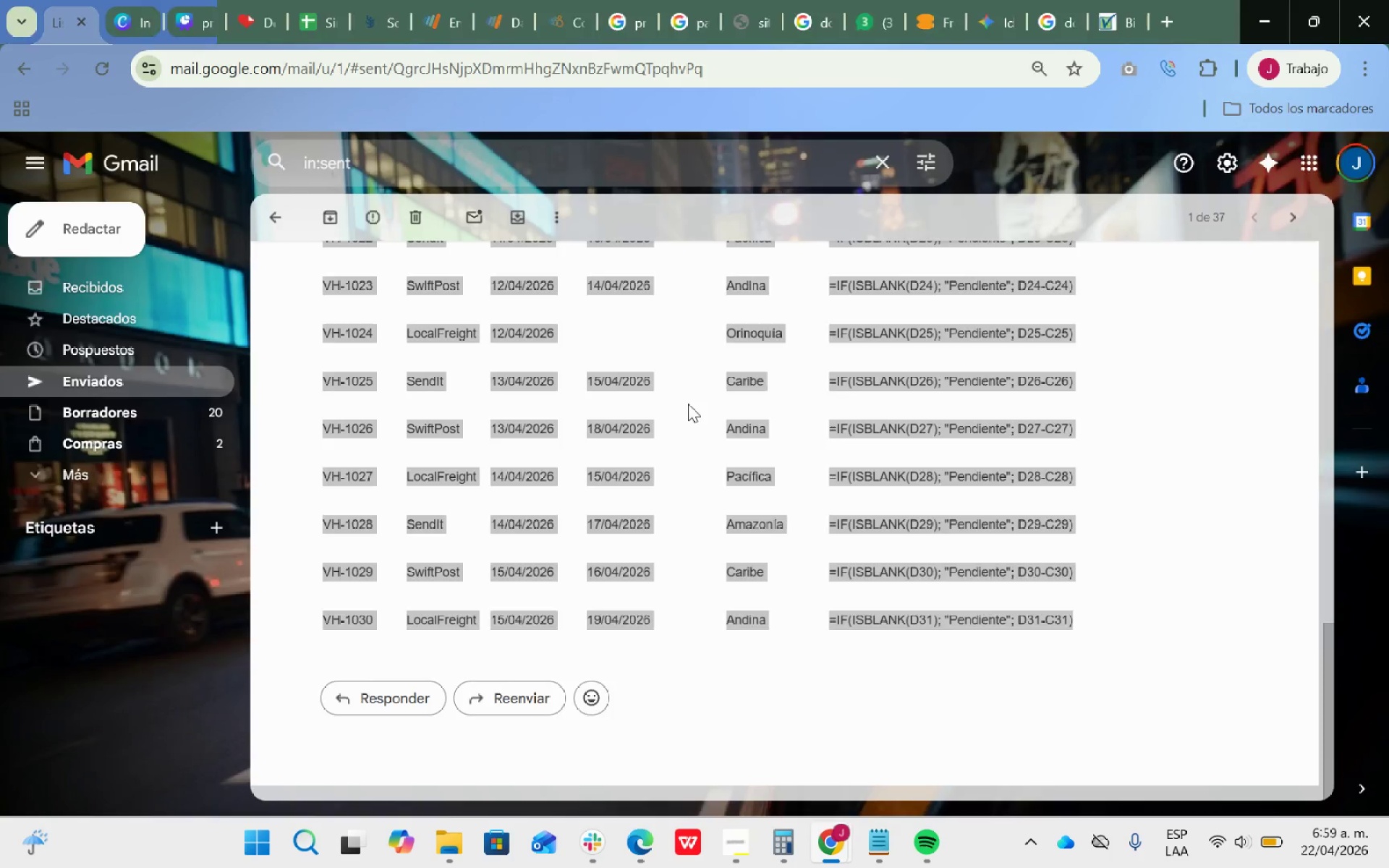 
key(Alt+Tab)
 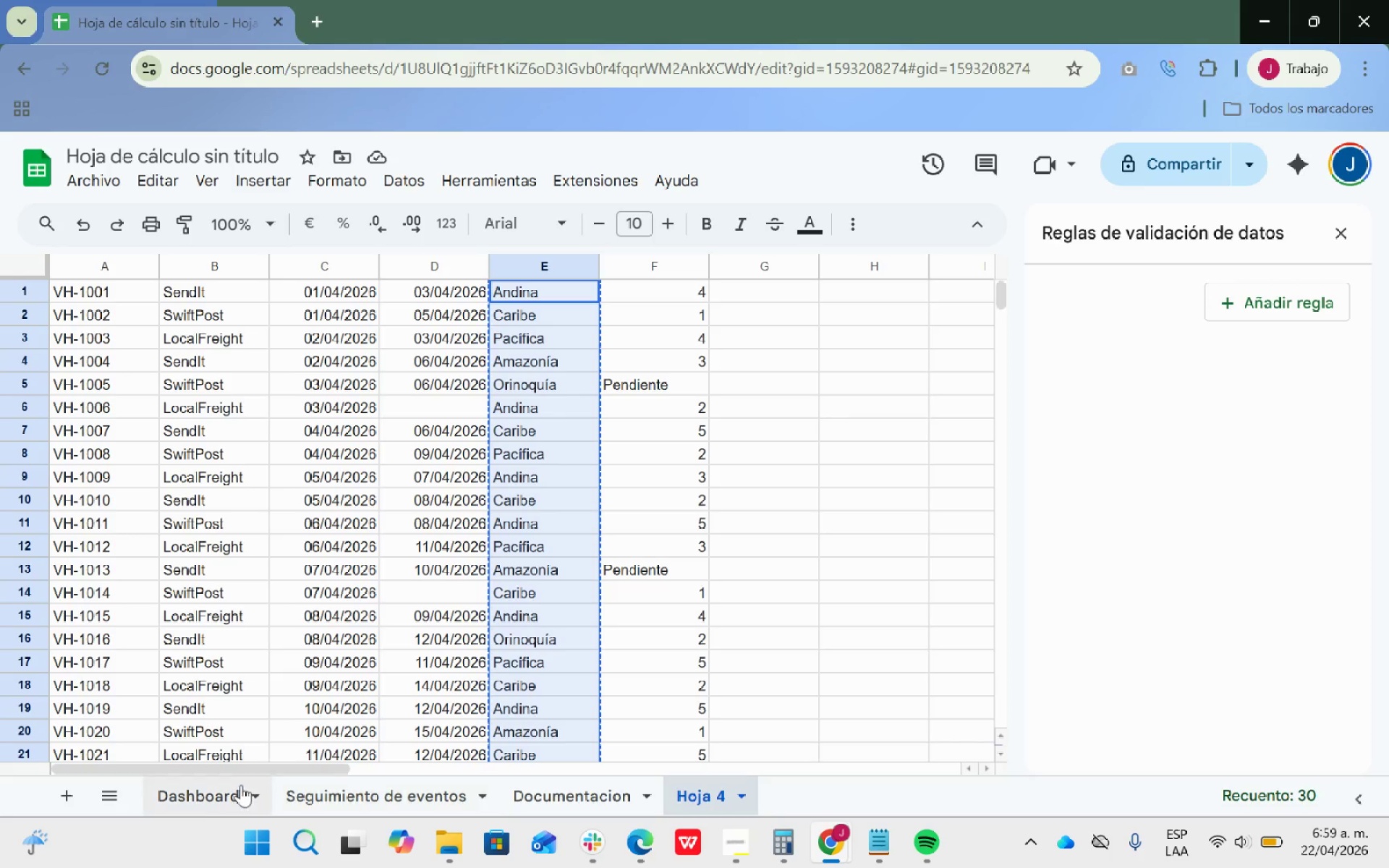 
left_click([217, 794])
 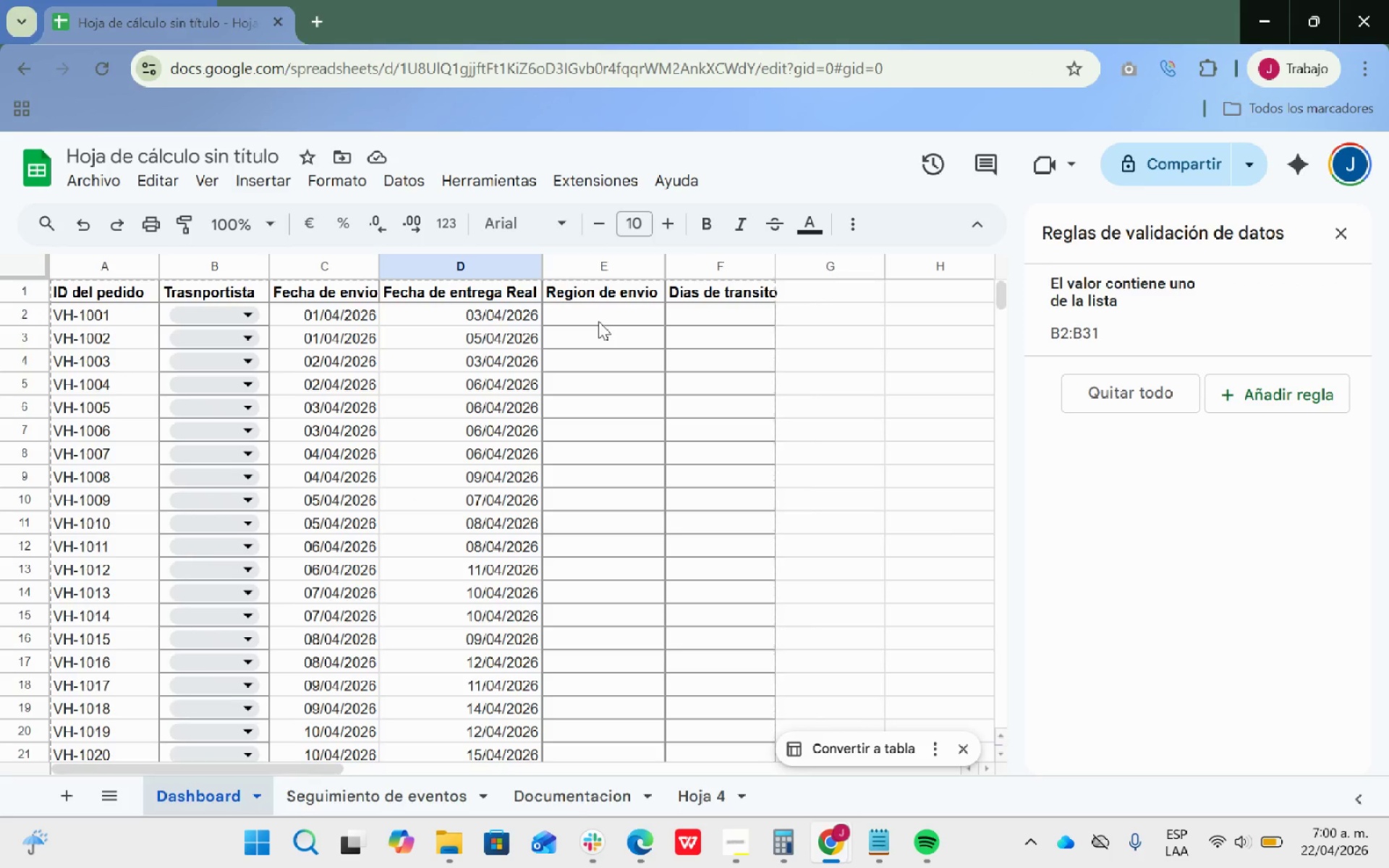 
left_click([600, 321])
 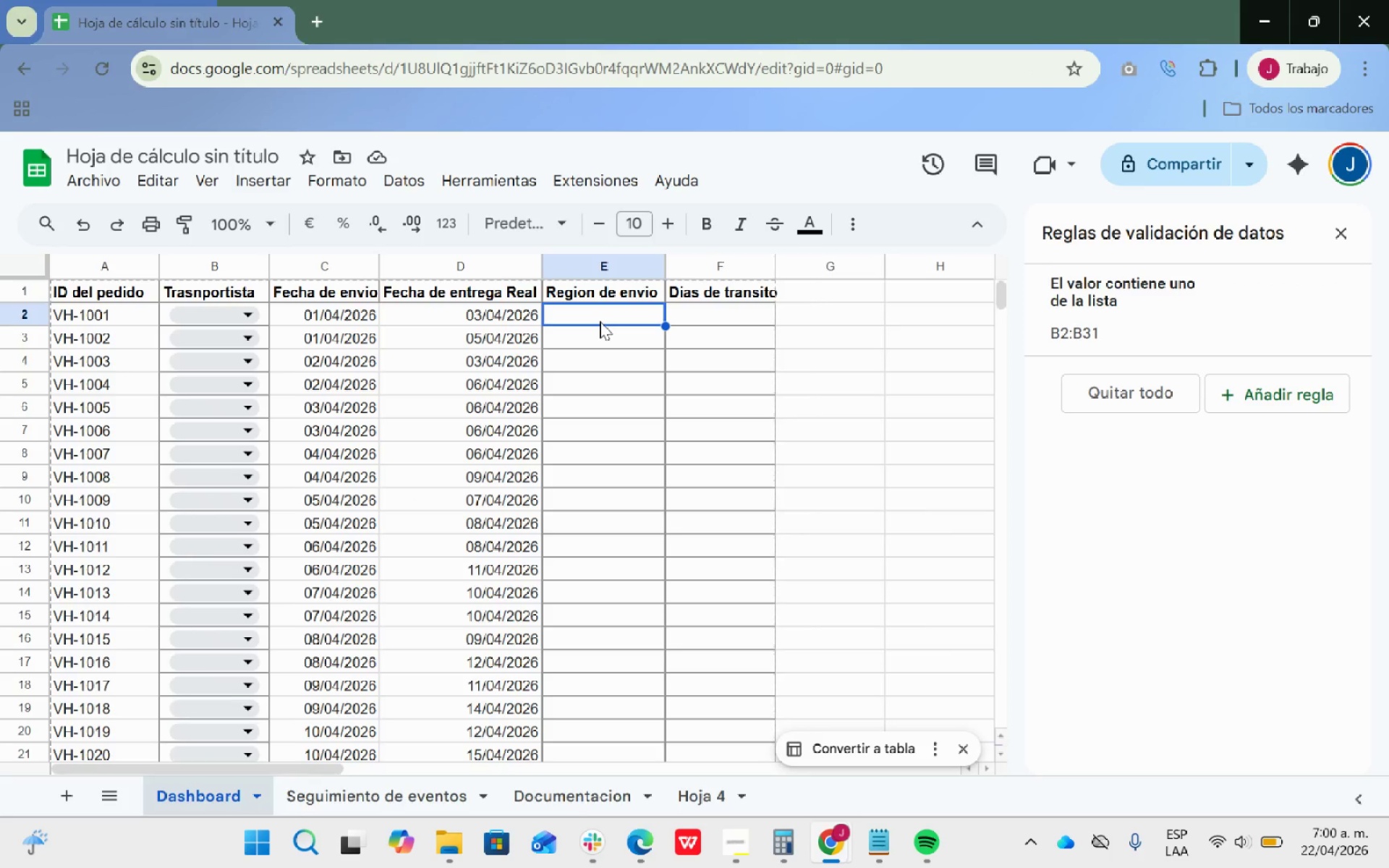 
key(Control+ControlLeft)
 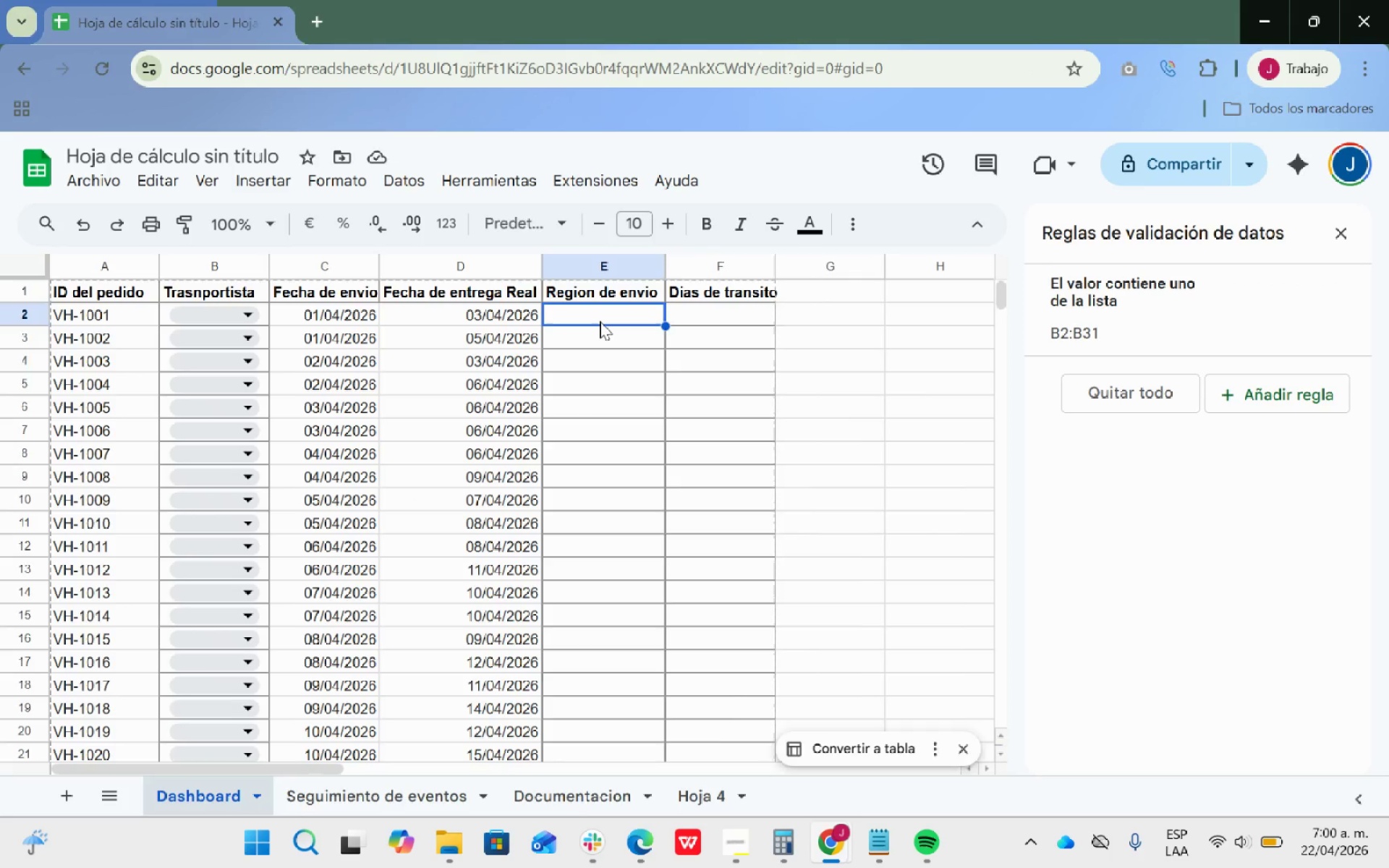 
key(Control+V)
 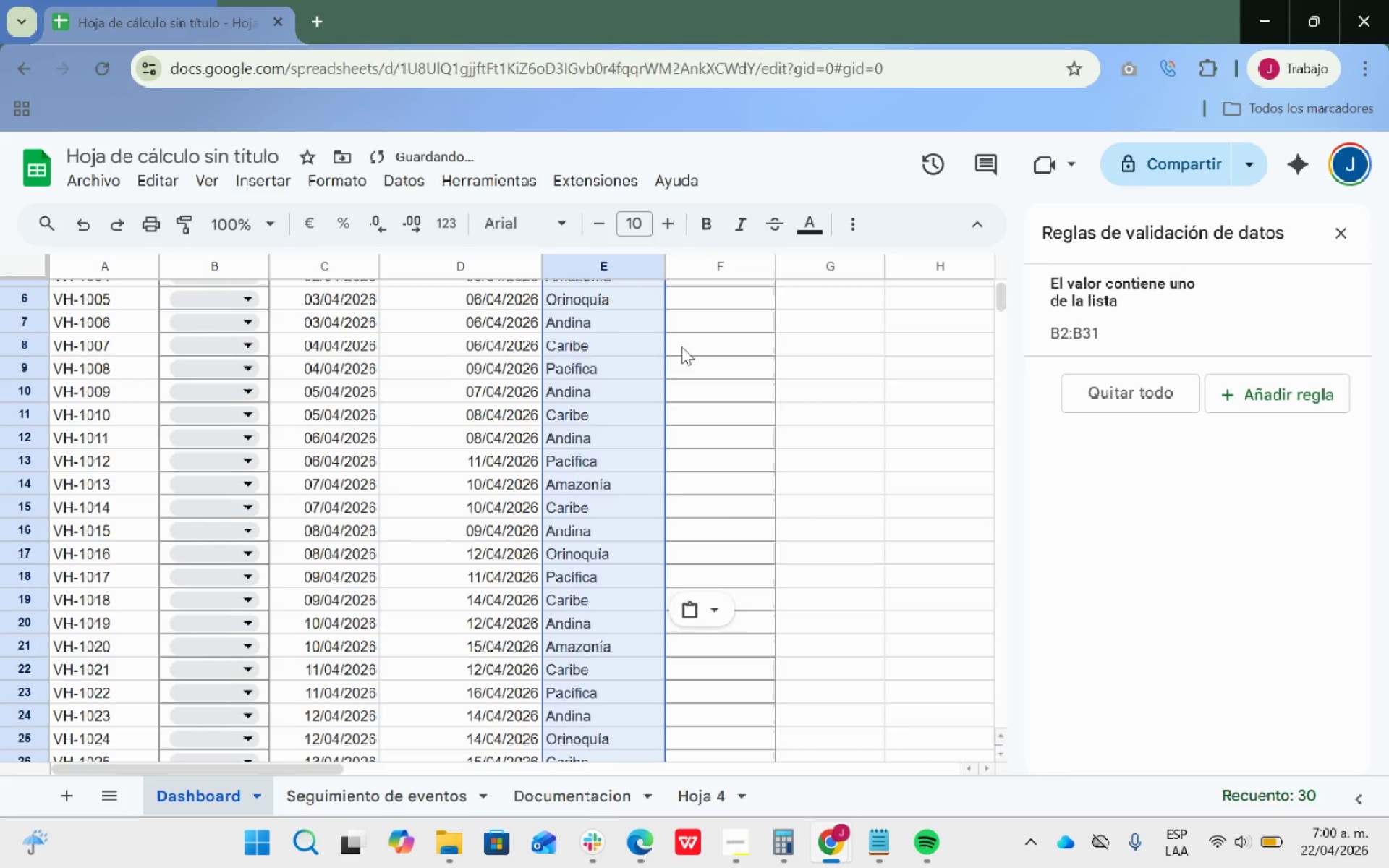 
scroll: coordinate [682, 348], scroll_direction: up, amount: 7.0
 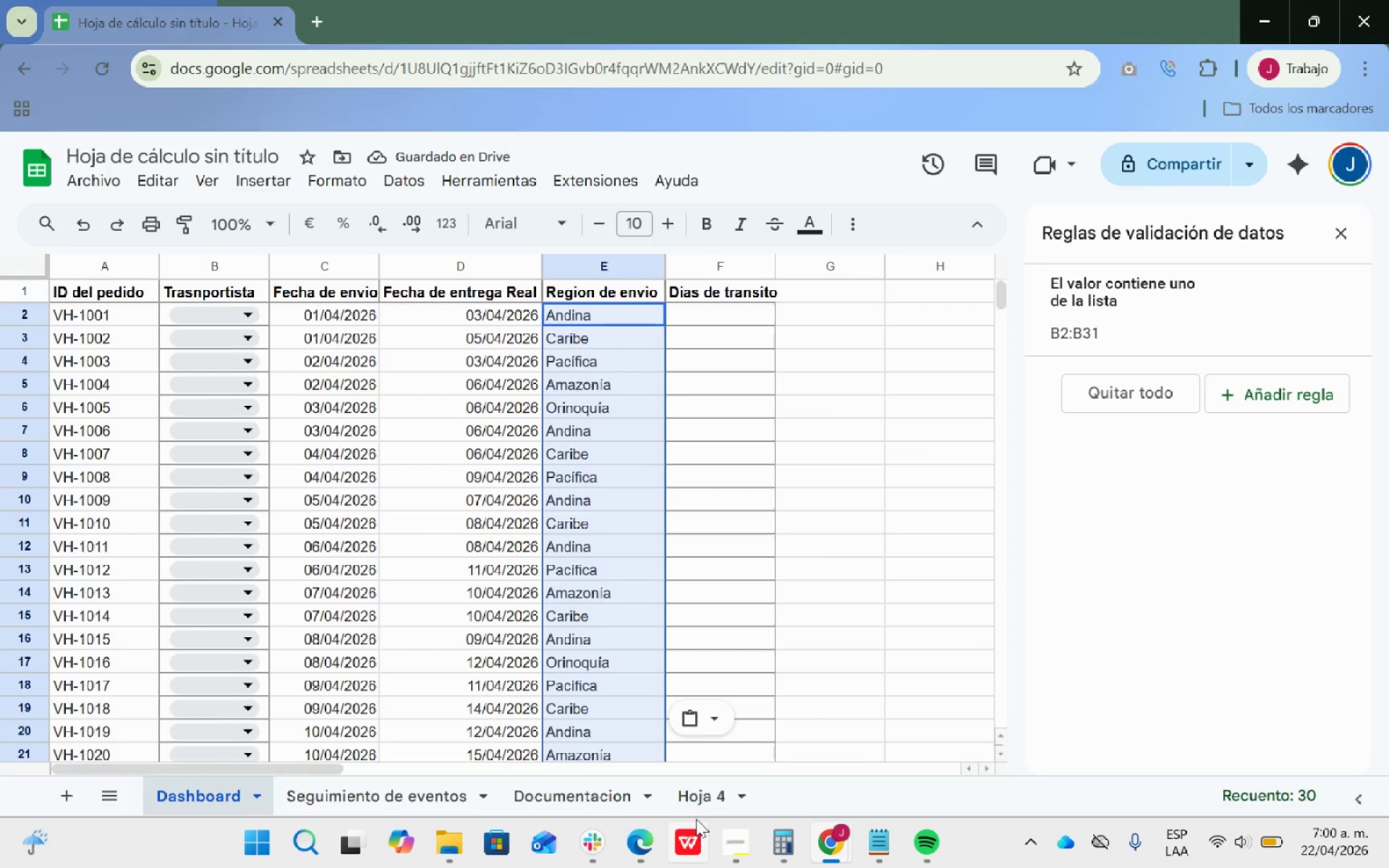 
left_click([700, 792])
 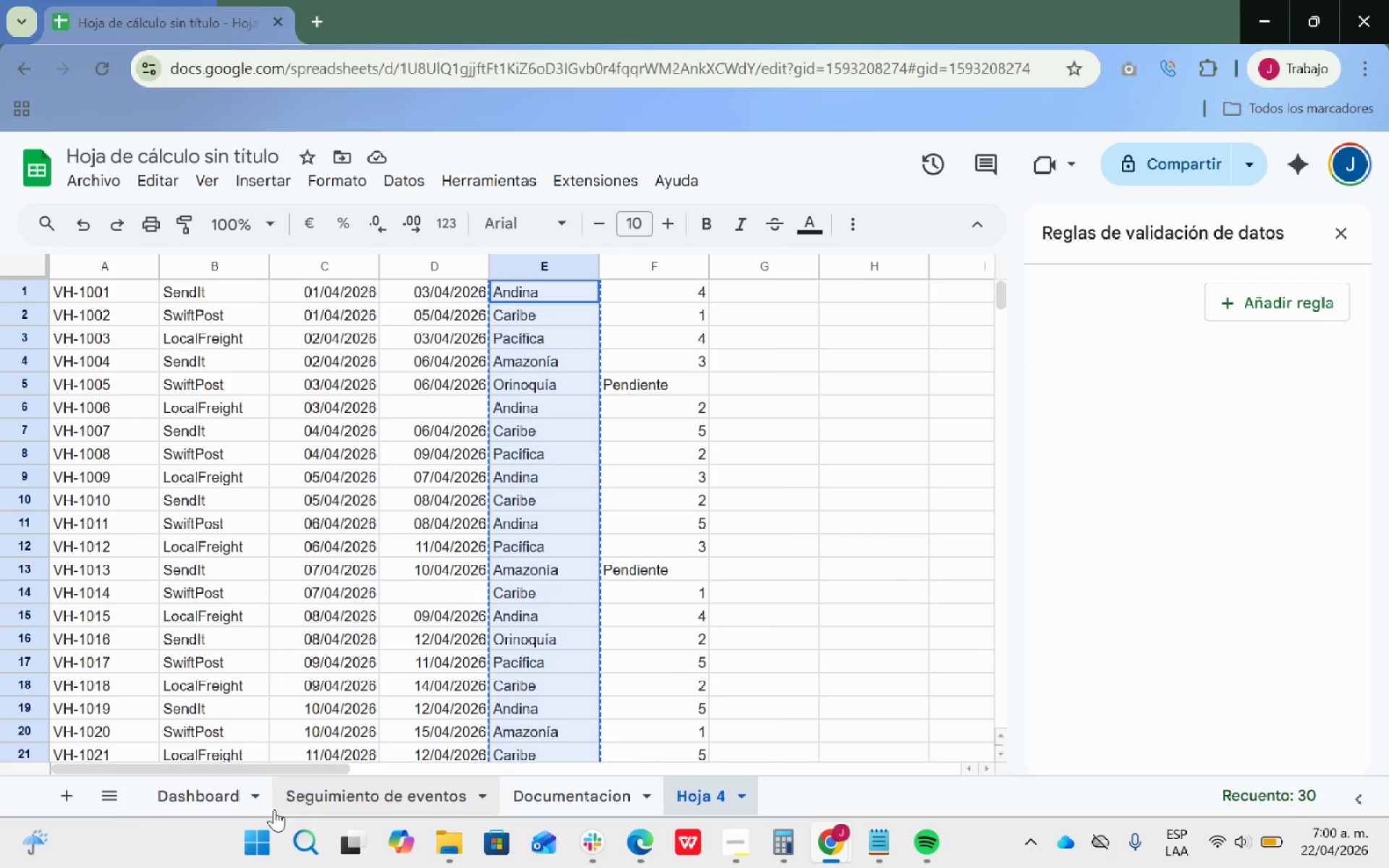 
key(Alt+Tab)
 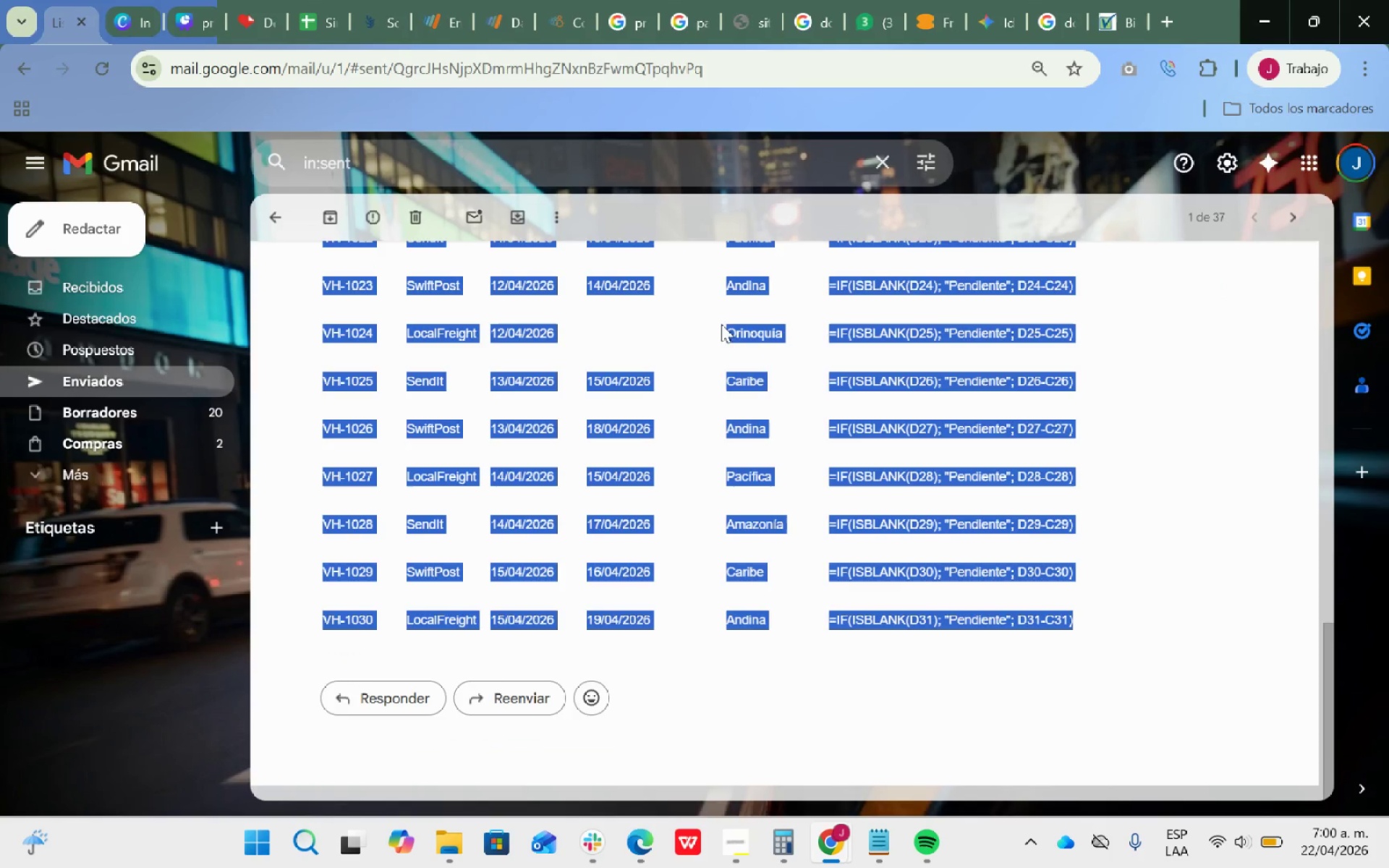 
scroll: coordinate [1131, 464], scroll_direction: up, amount: 13.0
 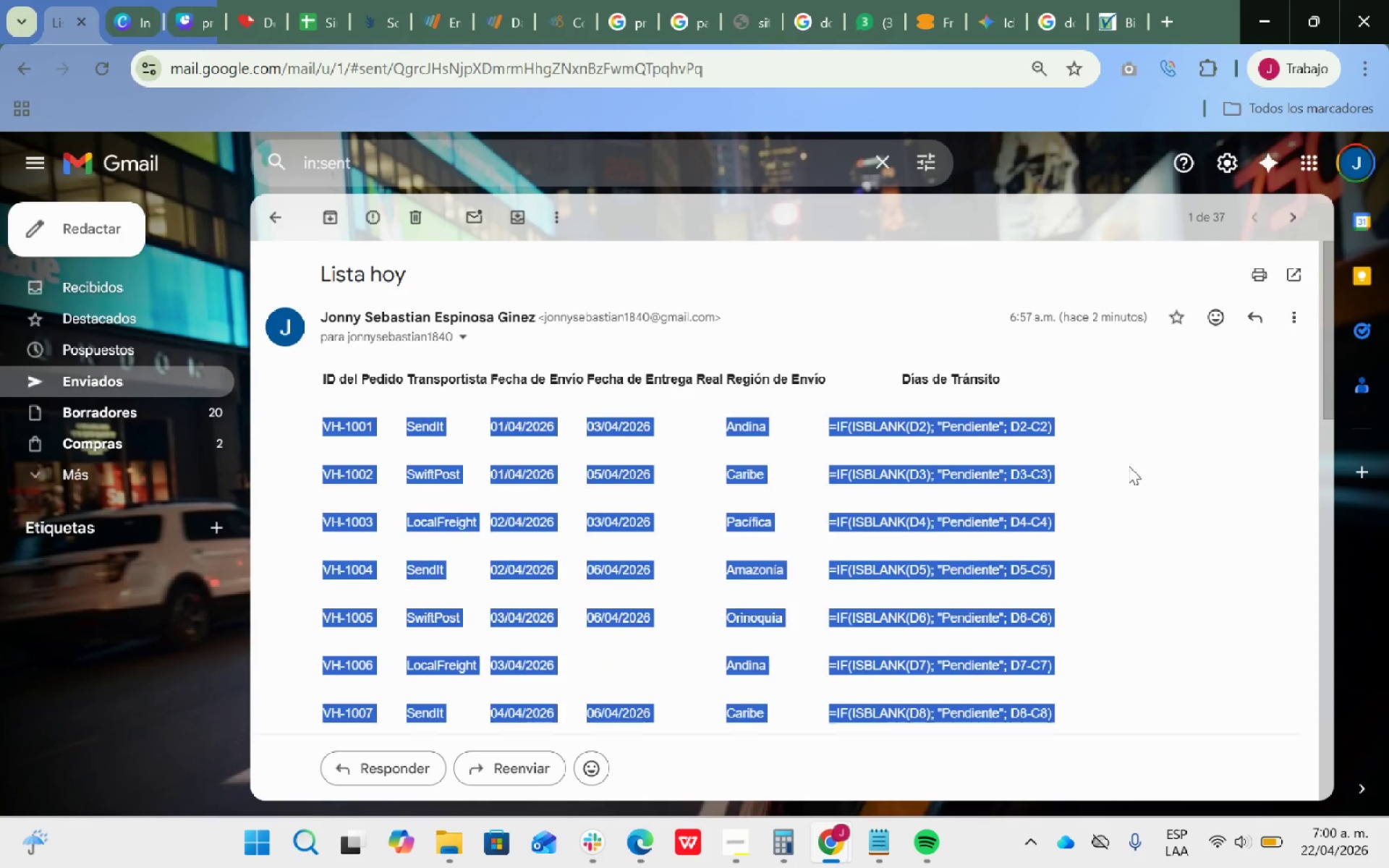 
left_click([1129, 466])
 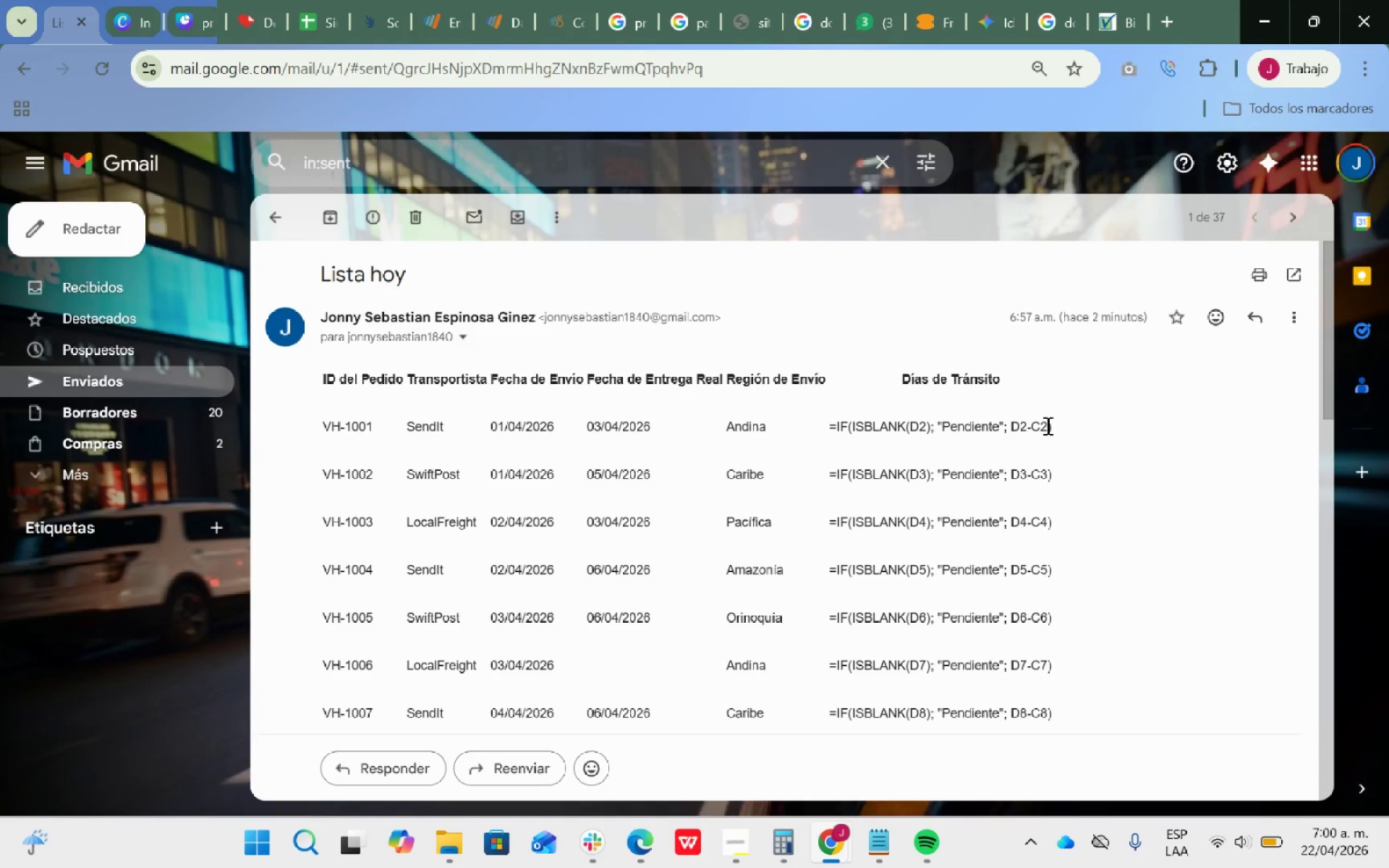 
left_click_drag(start_coordinate=[1048, 425], to_coordinate=[940, 425])
 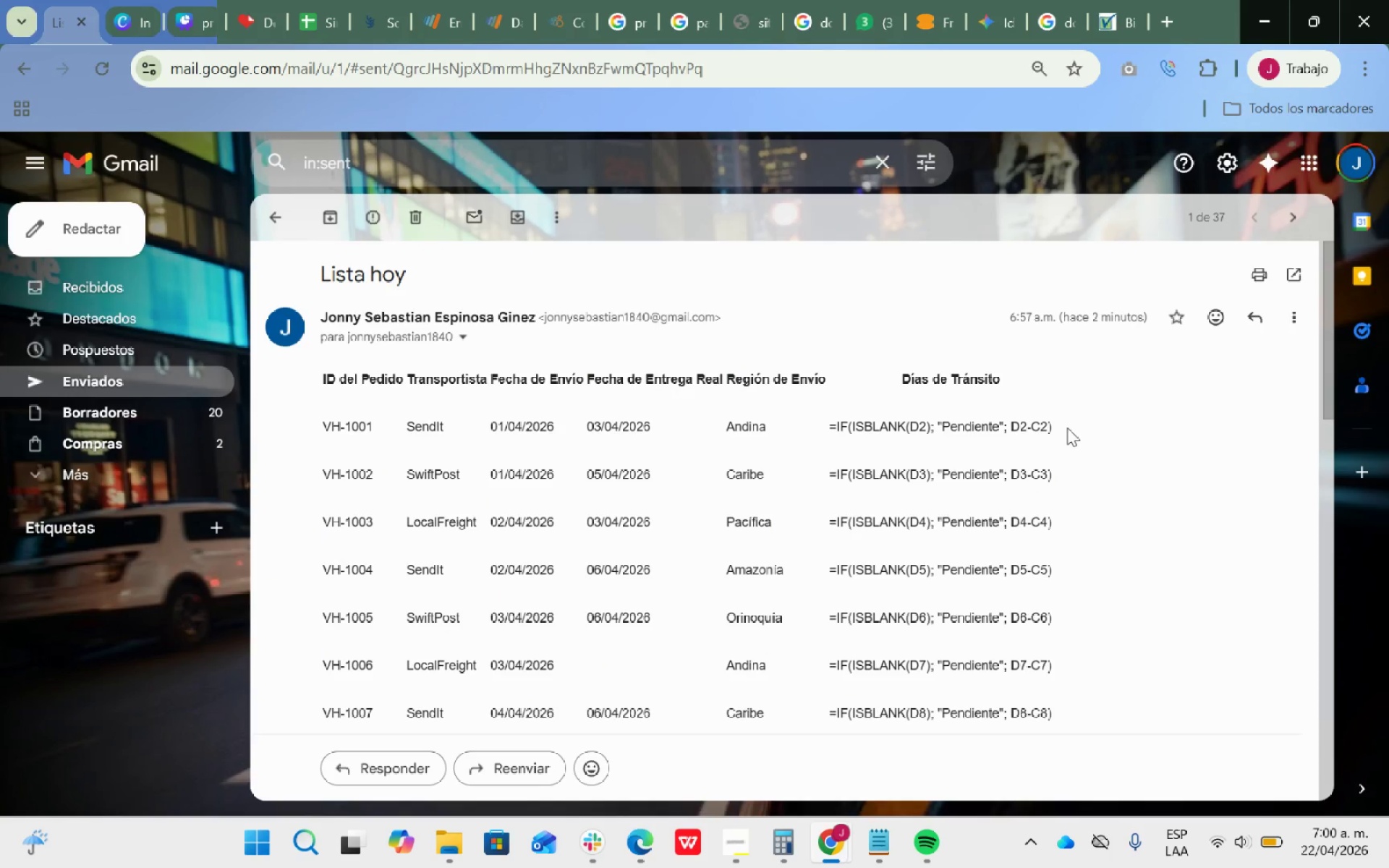 
left_click([1067, 427])
 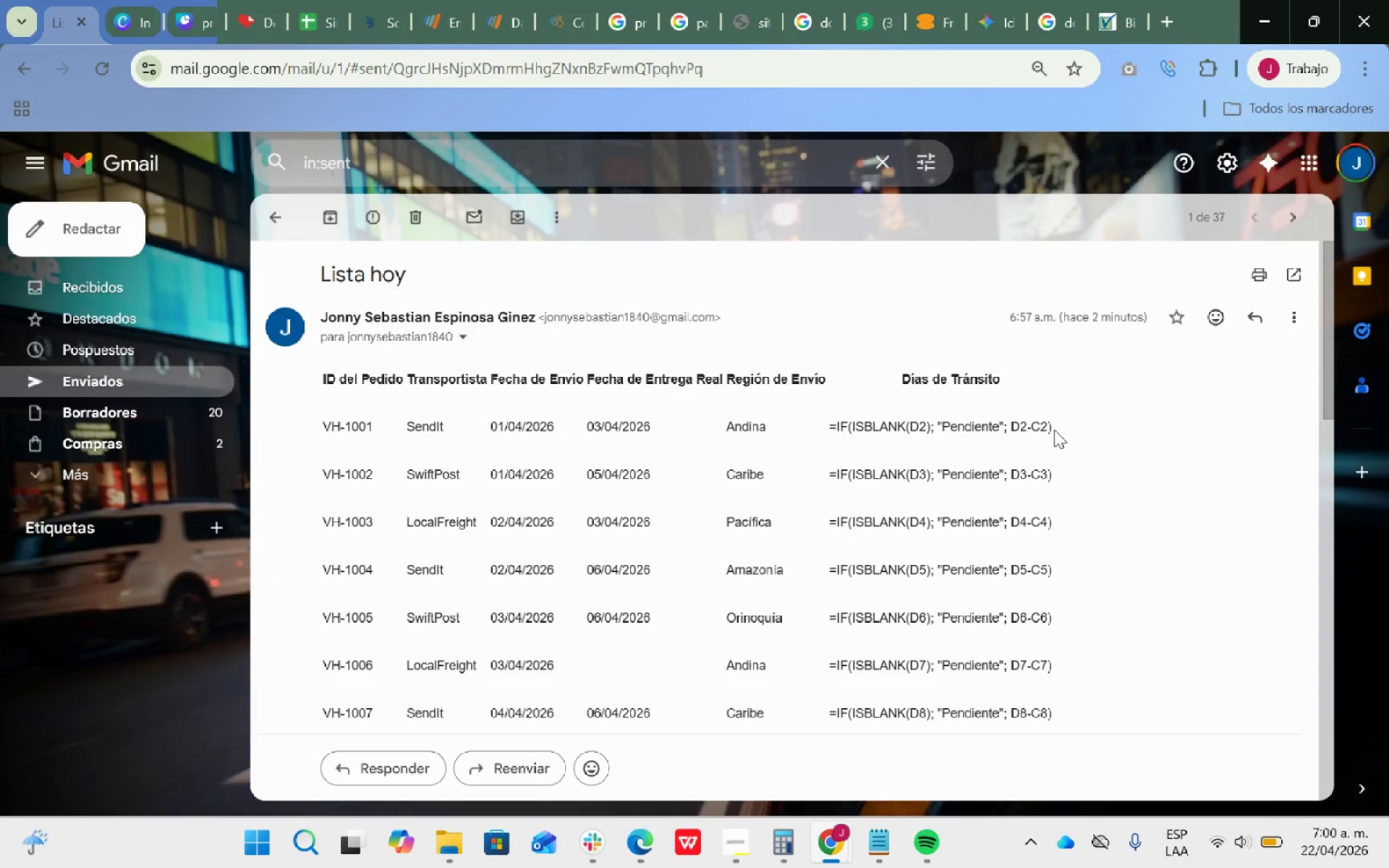 
left_click_drag(start_coordinate=[1054, 430], to_coordinate=[831, 428])
 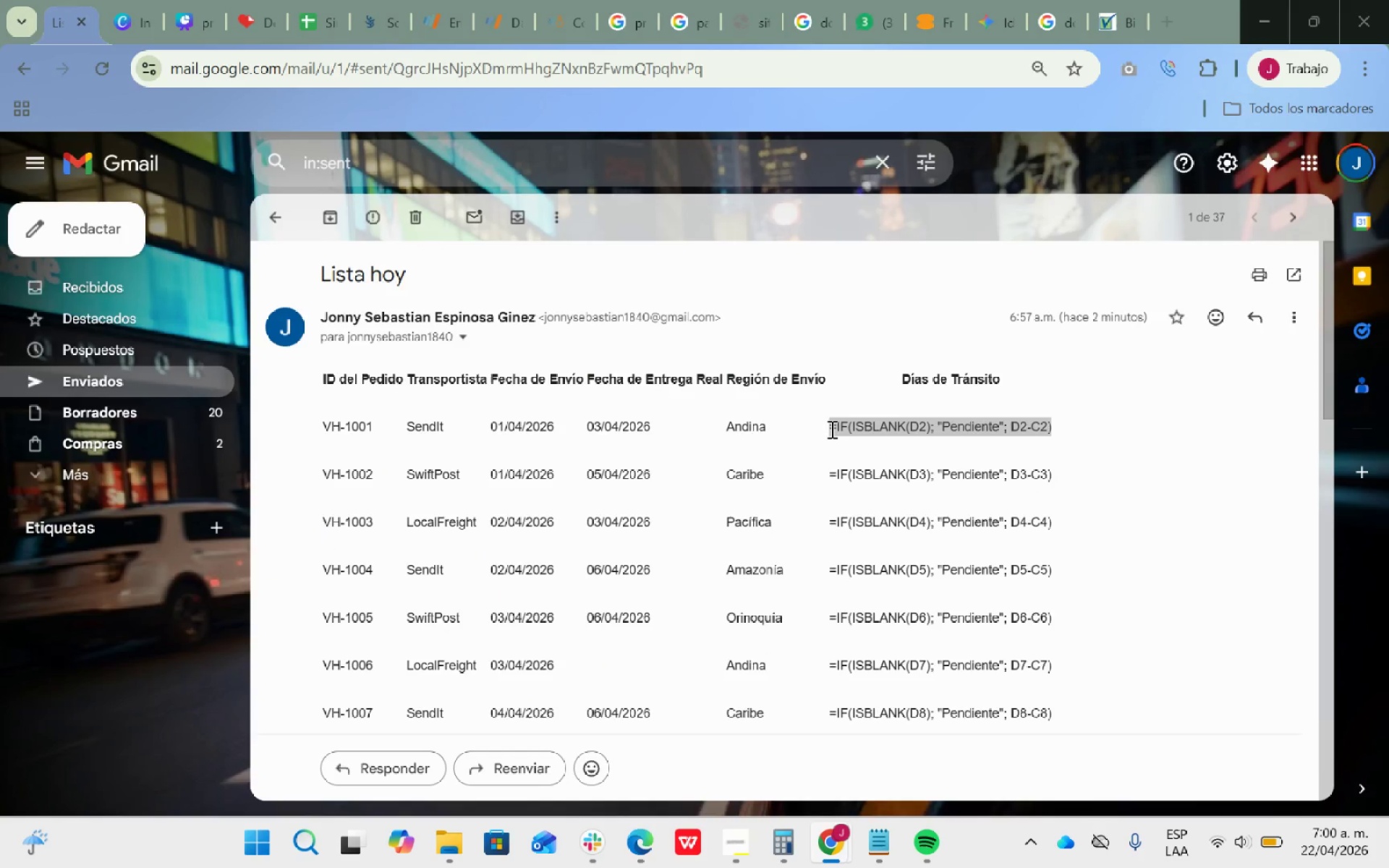 
key(Control+ControlLeft)
 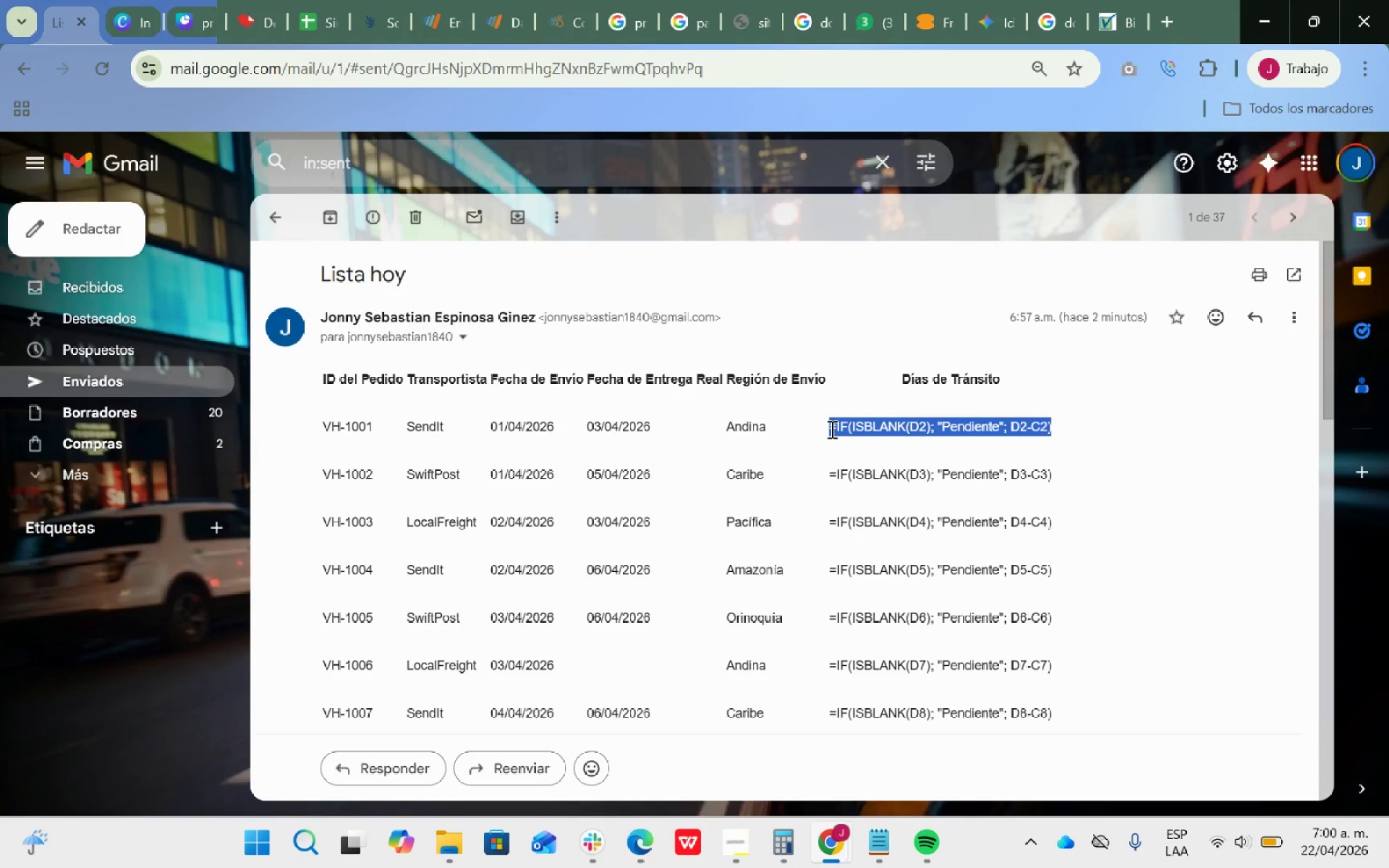 
key(Control+C)
 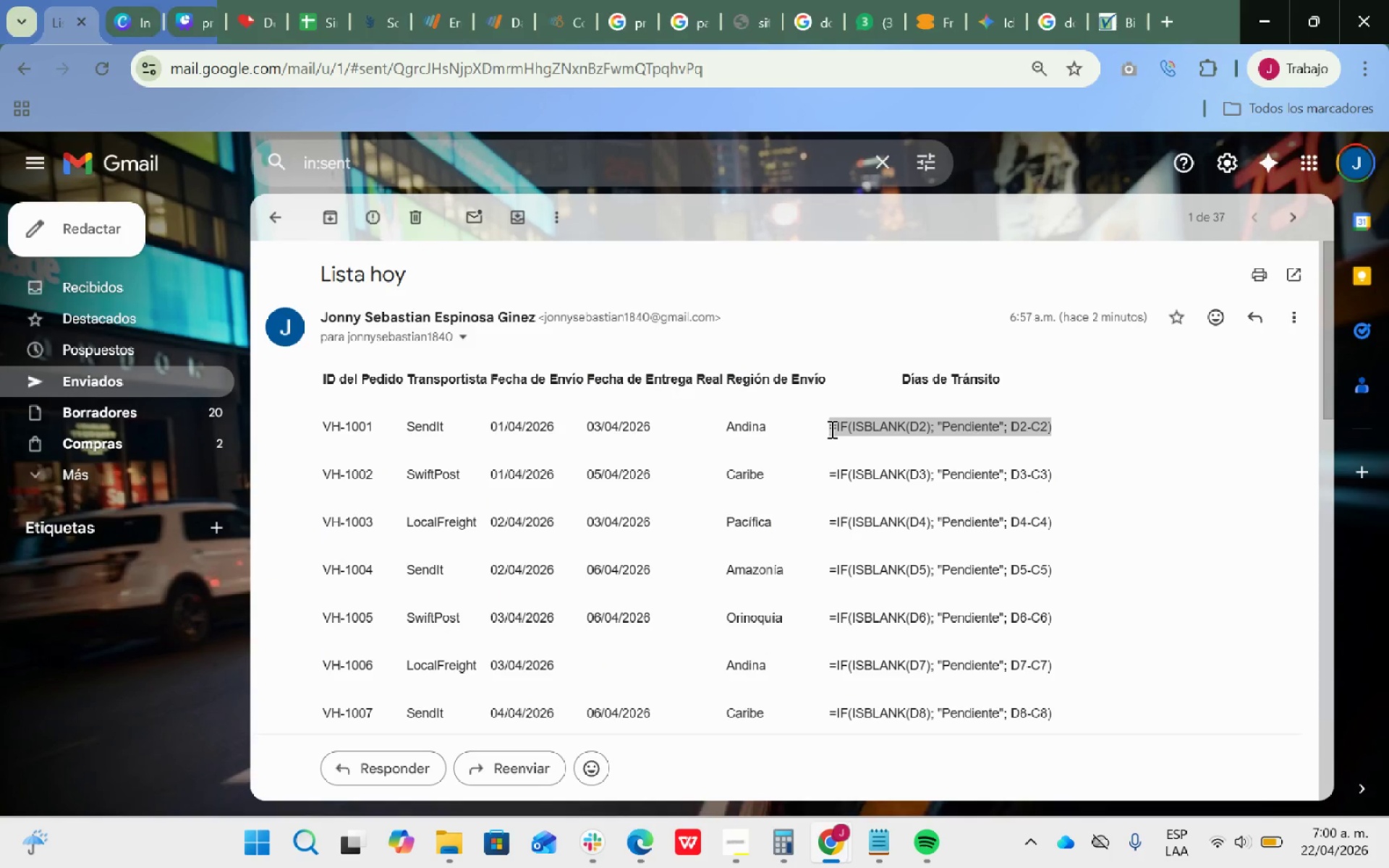 
key(Alt+Tab)
 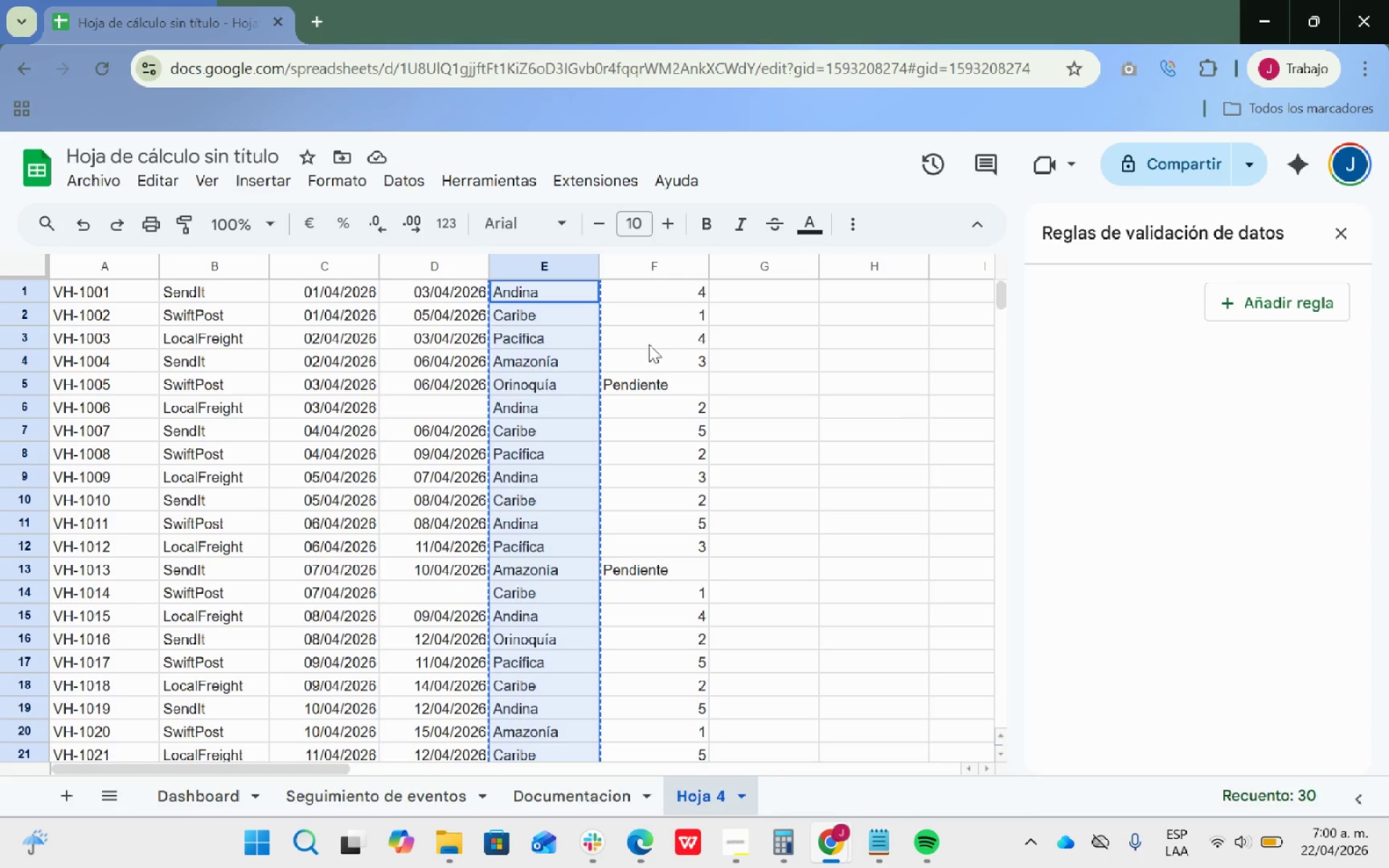 
scroll: coordinate [755, 373], scroll_direction: up, amount: 5.0
 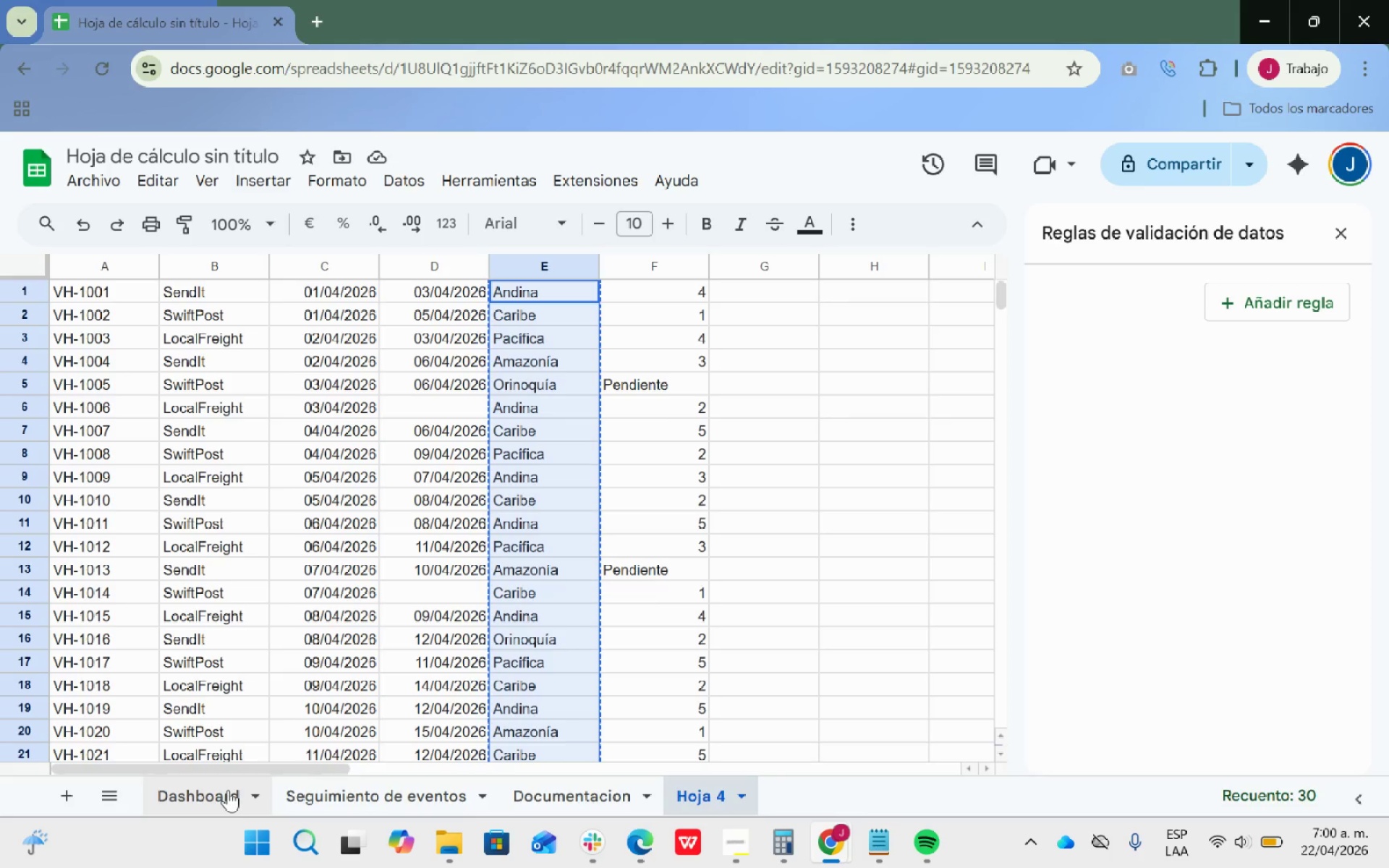 
left_click([209, 793])
 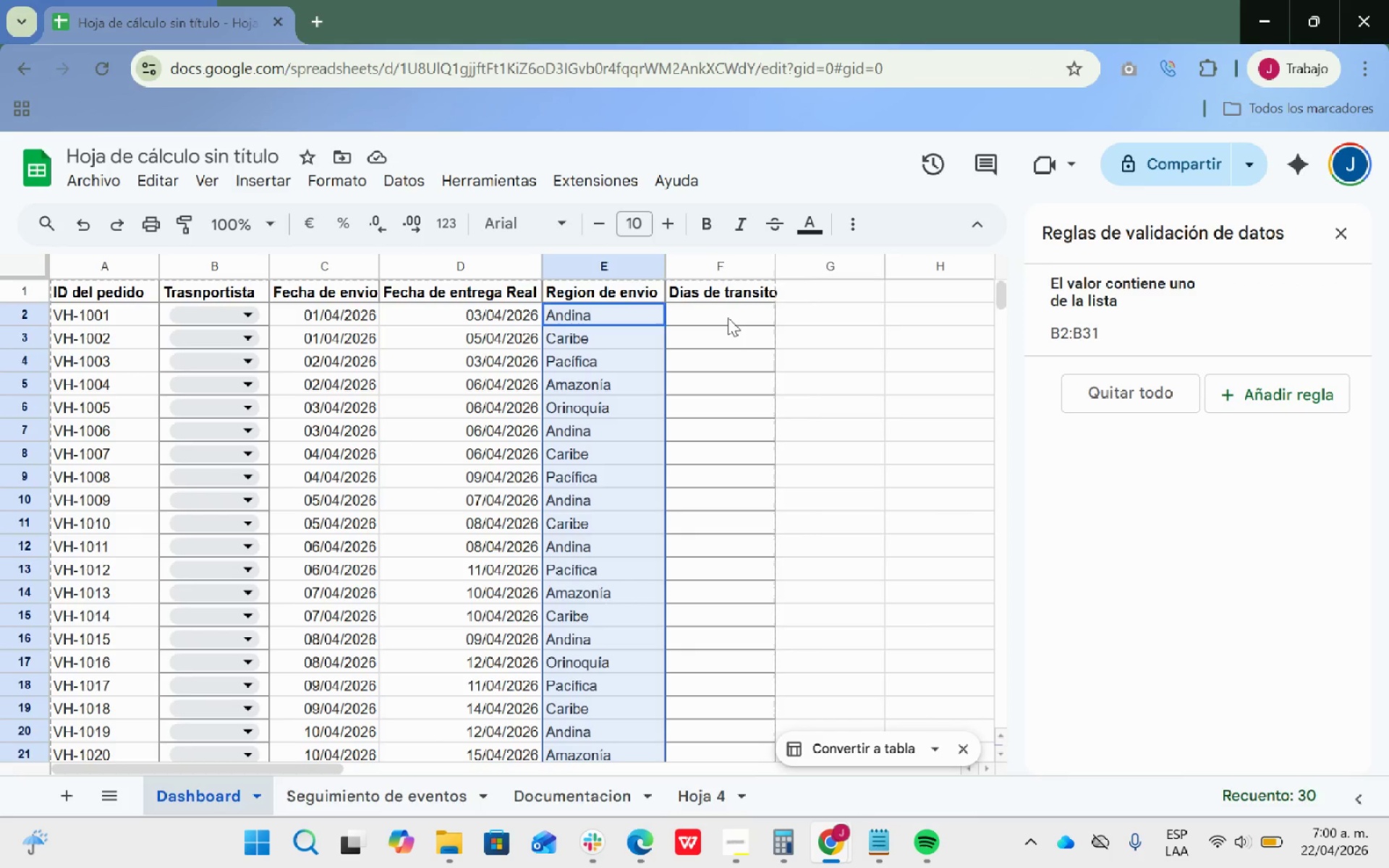 
double_click([728, 318])
 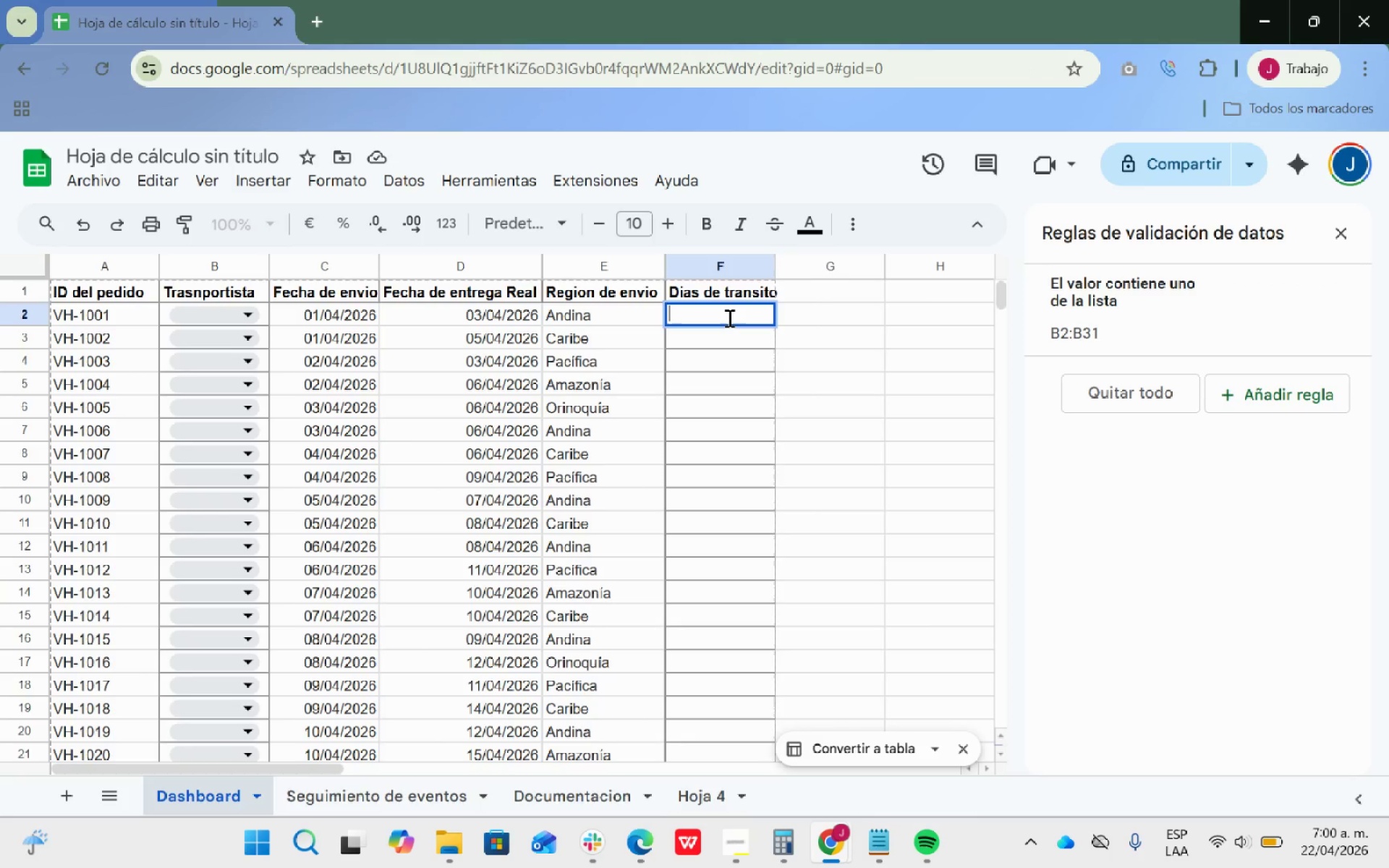 
key(Control+ControlLeft)
 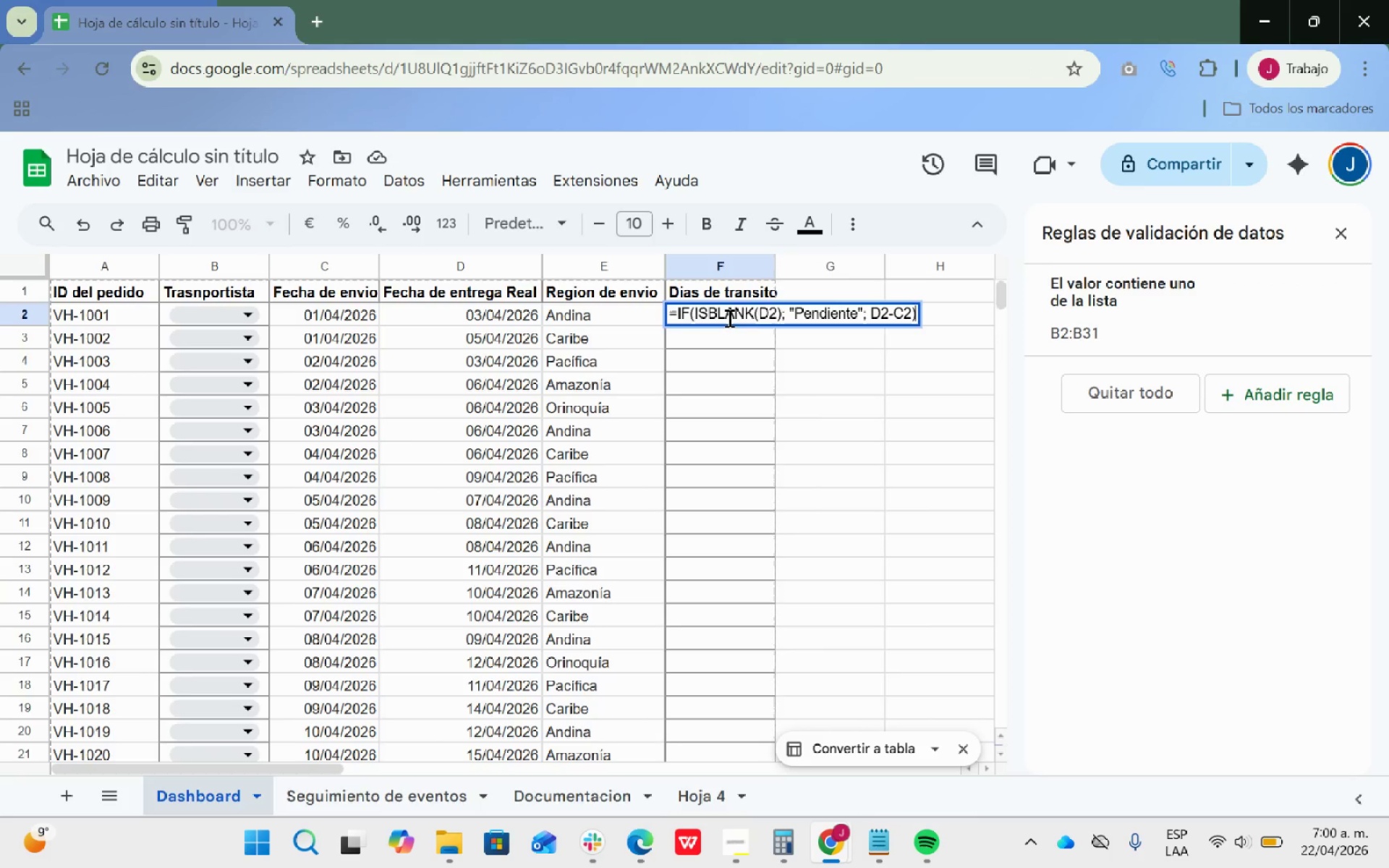 
key(Control+V)
 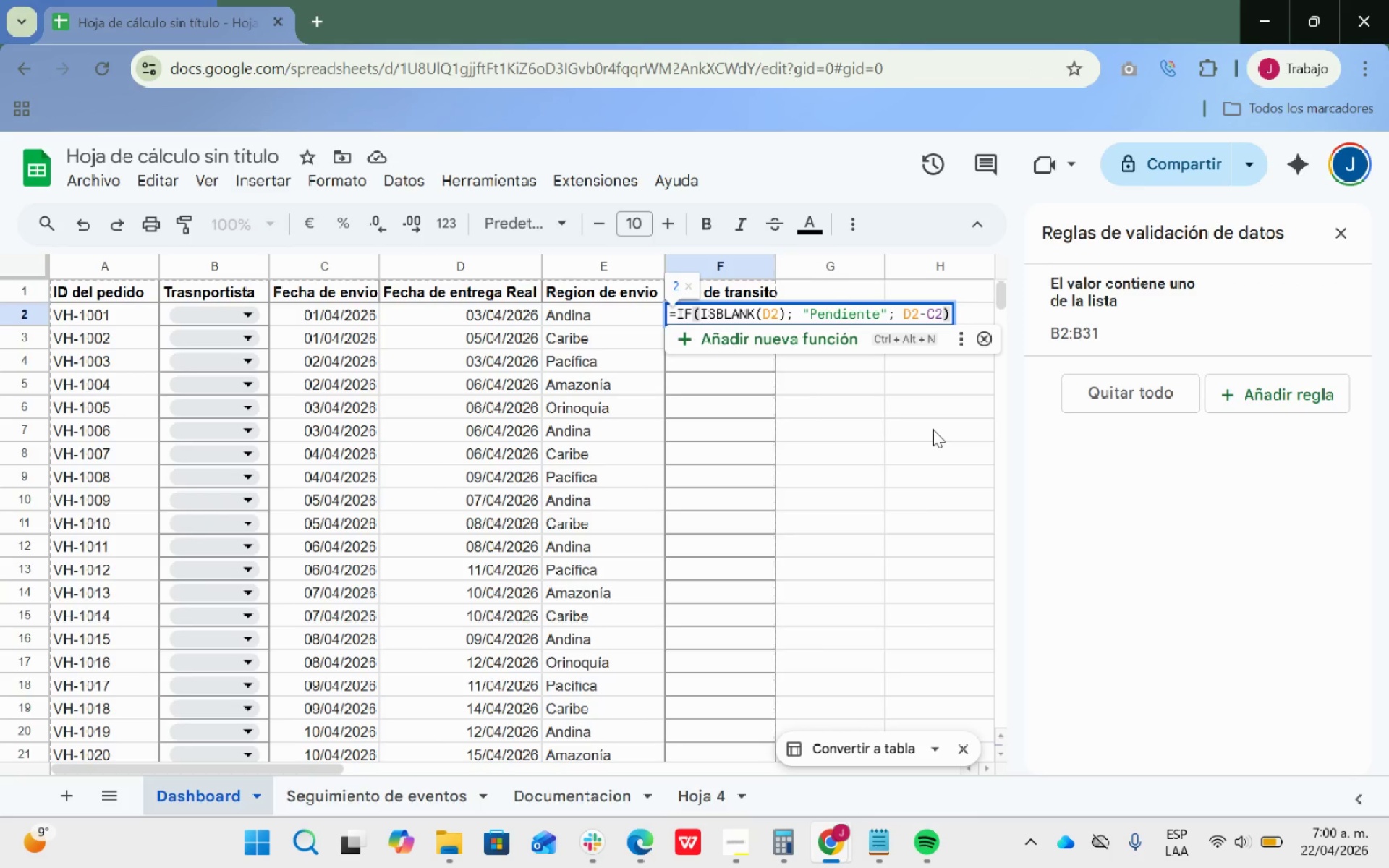 
key(Enter)
 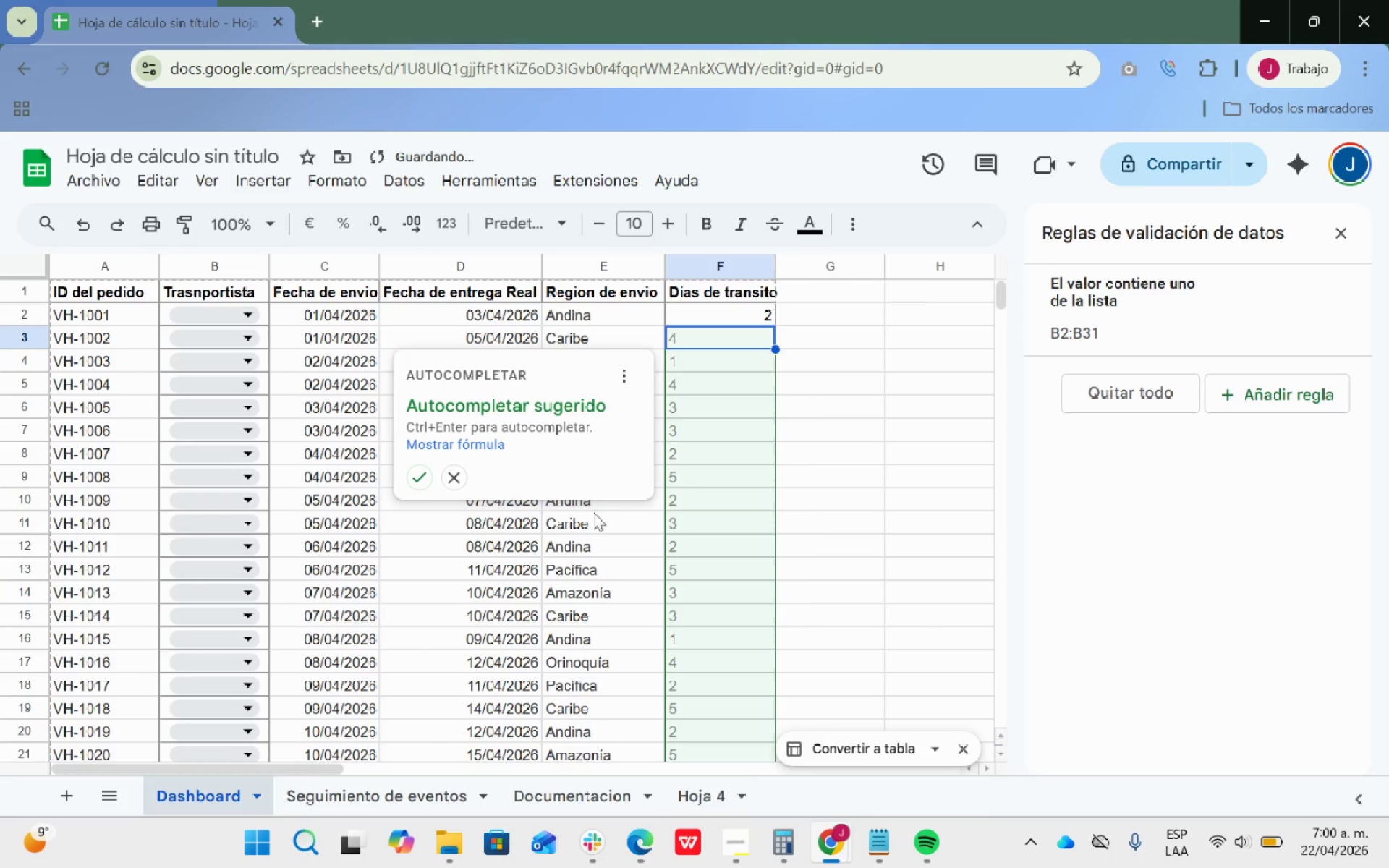 
left_click([418, 483])
 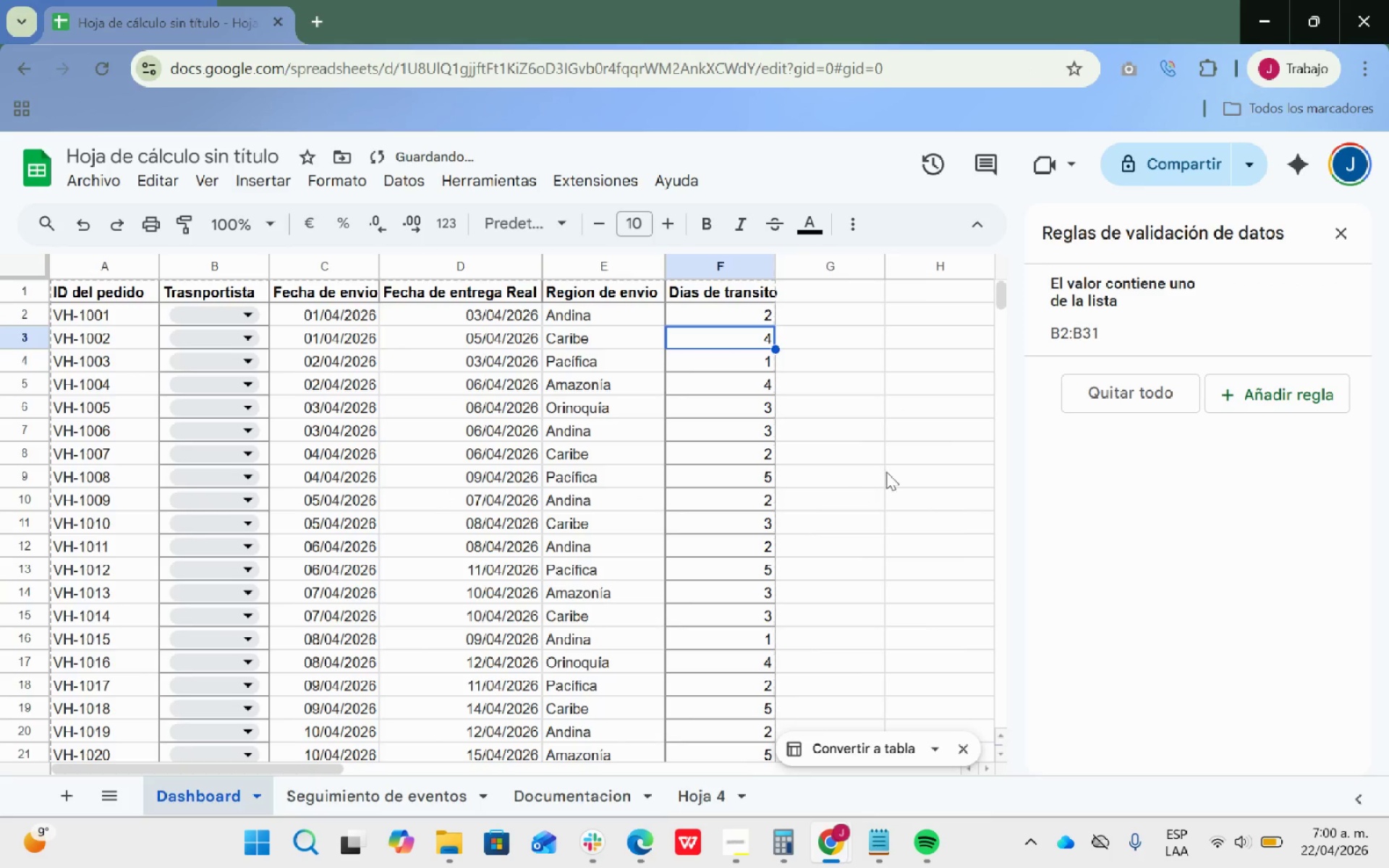 
left_click([893, 468])
 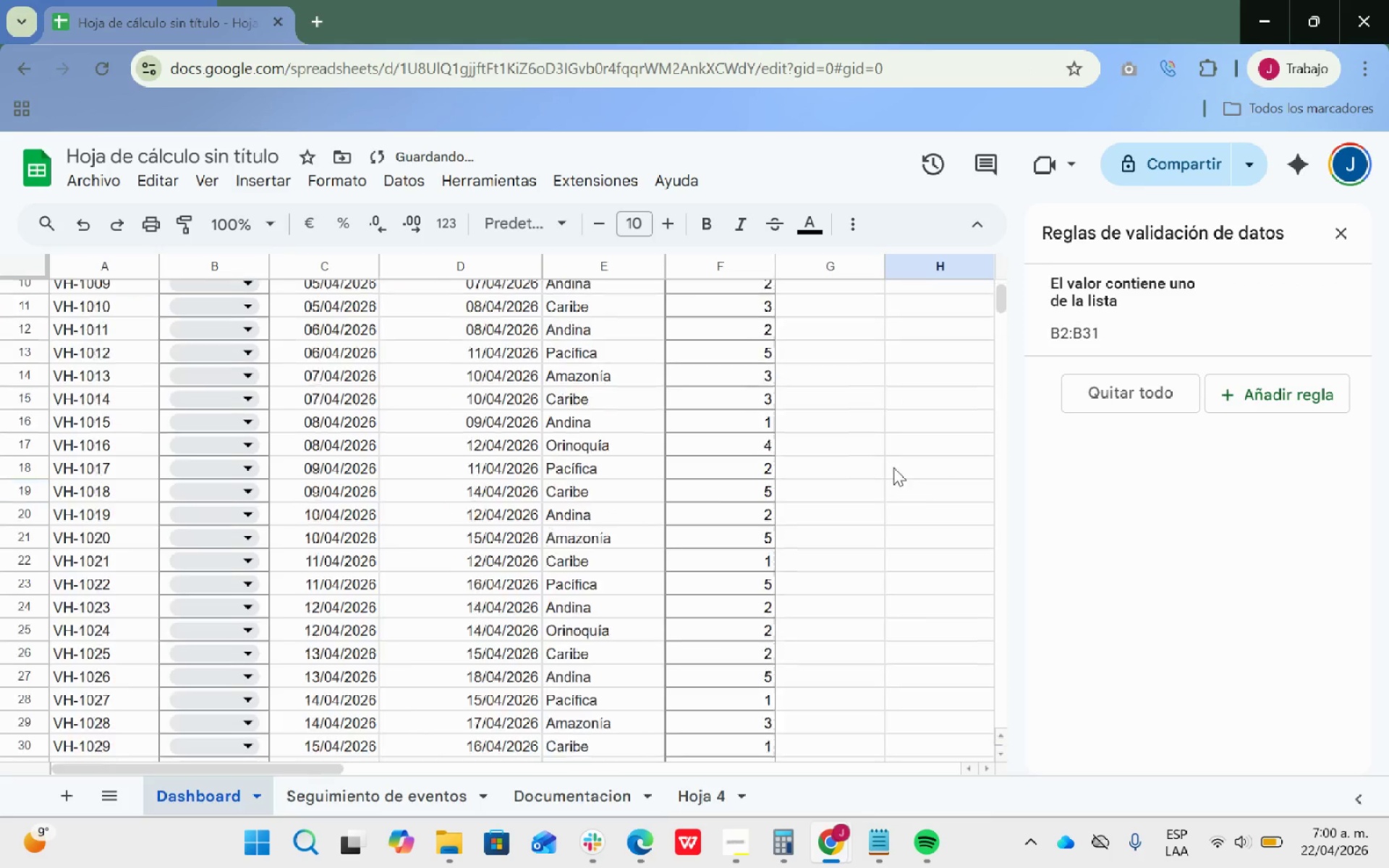 
scroll: coordinate [888, 473], scroll_direction: up, amount: 10.0
 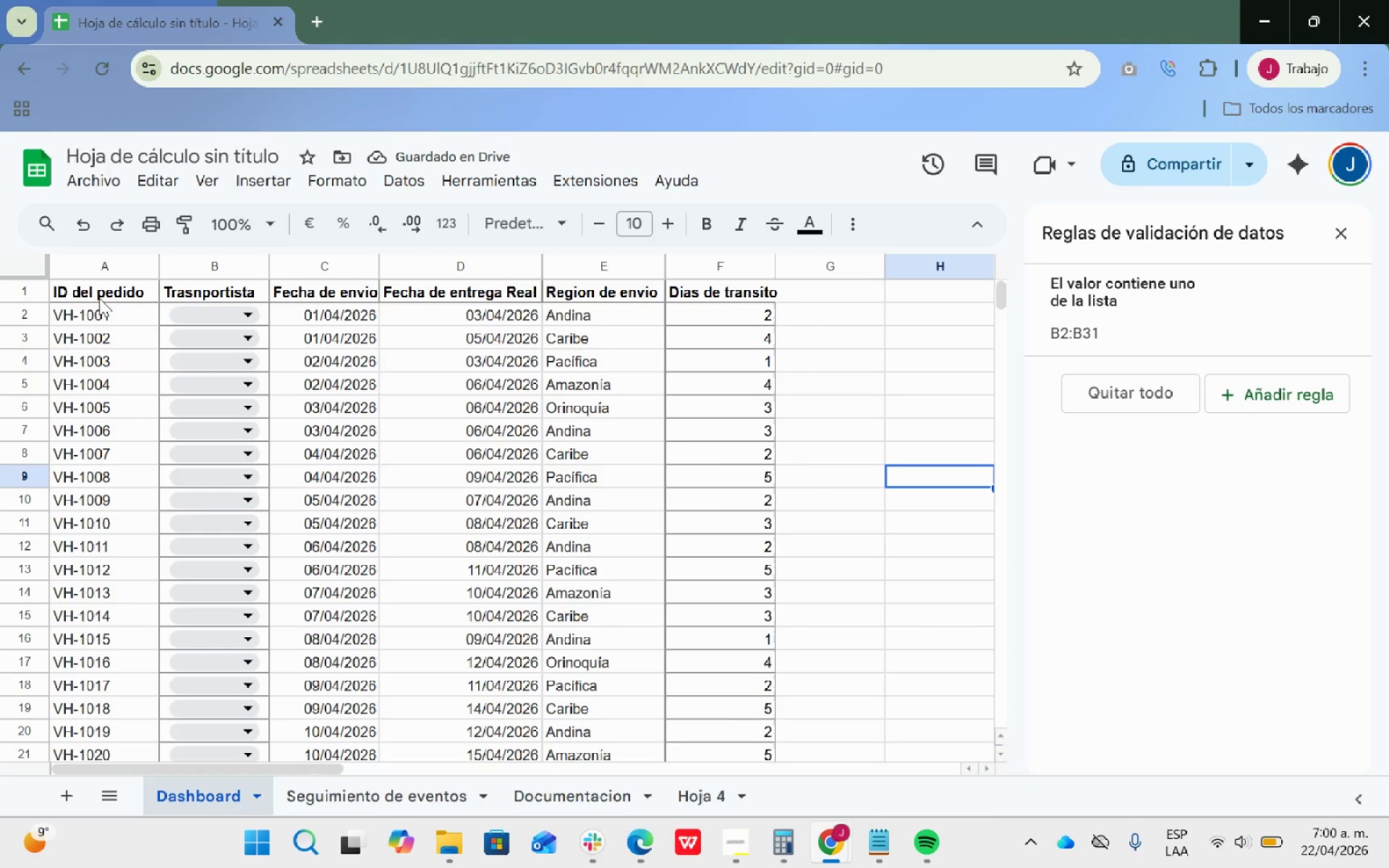 
left_click_drag(start_coordinate=[103, 295], to_coordinate=[744, 448])
 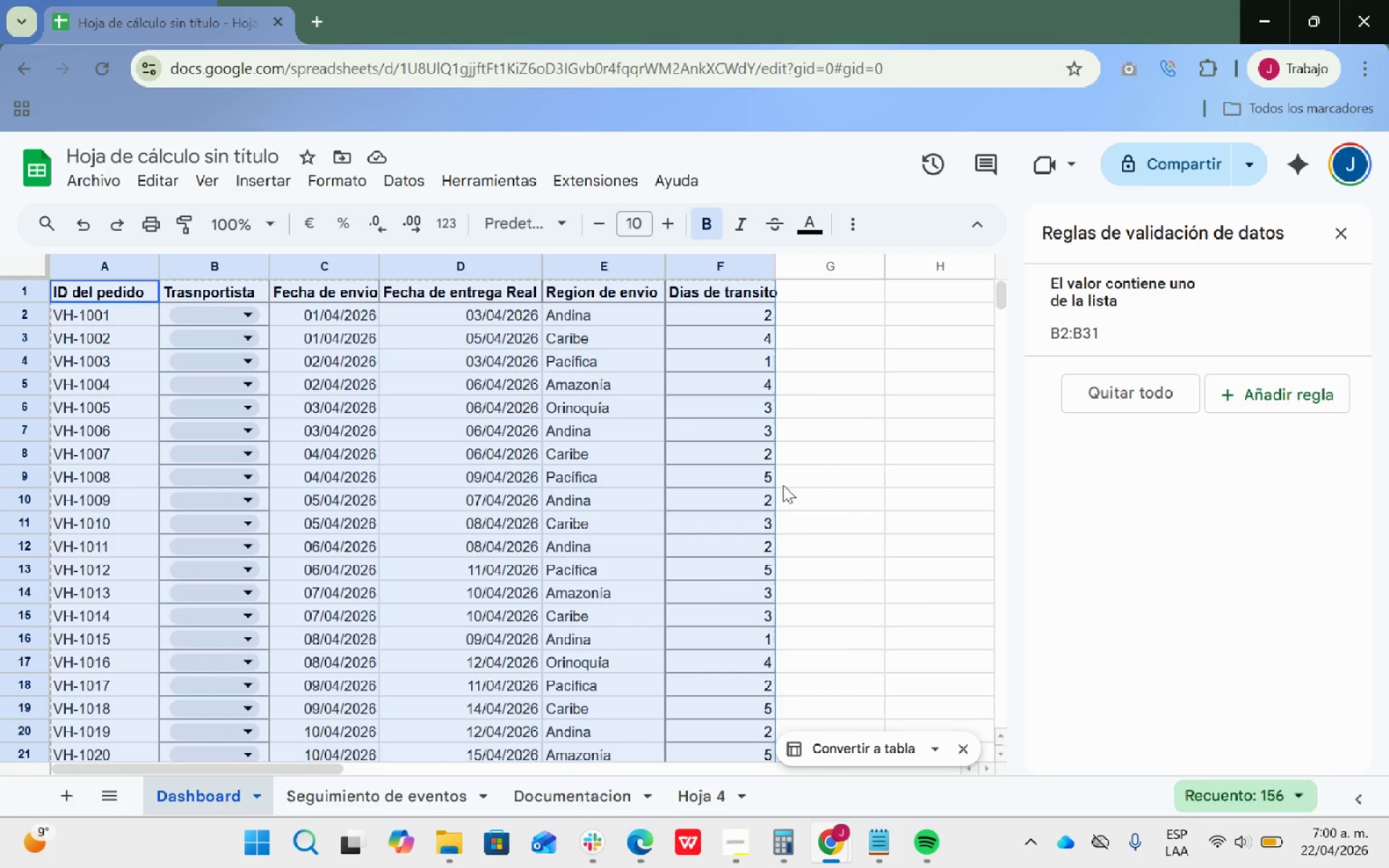 
scroll: coordinate [739, 700], scroll_direction: down, amount: 5.0
 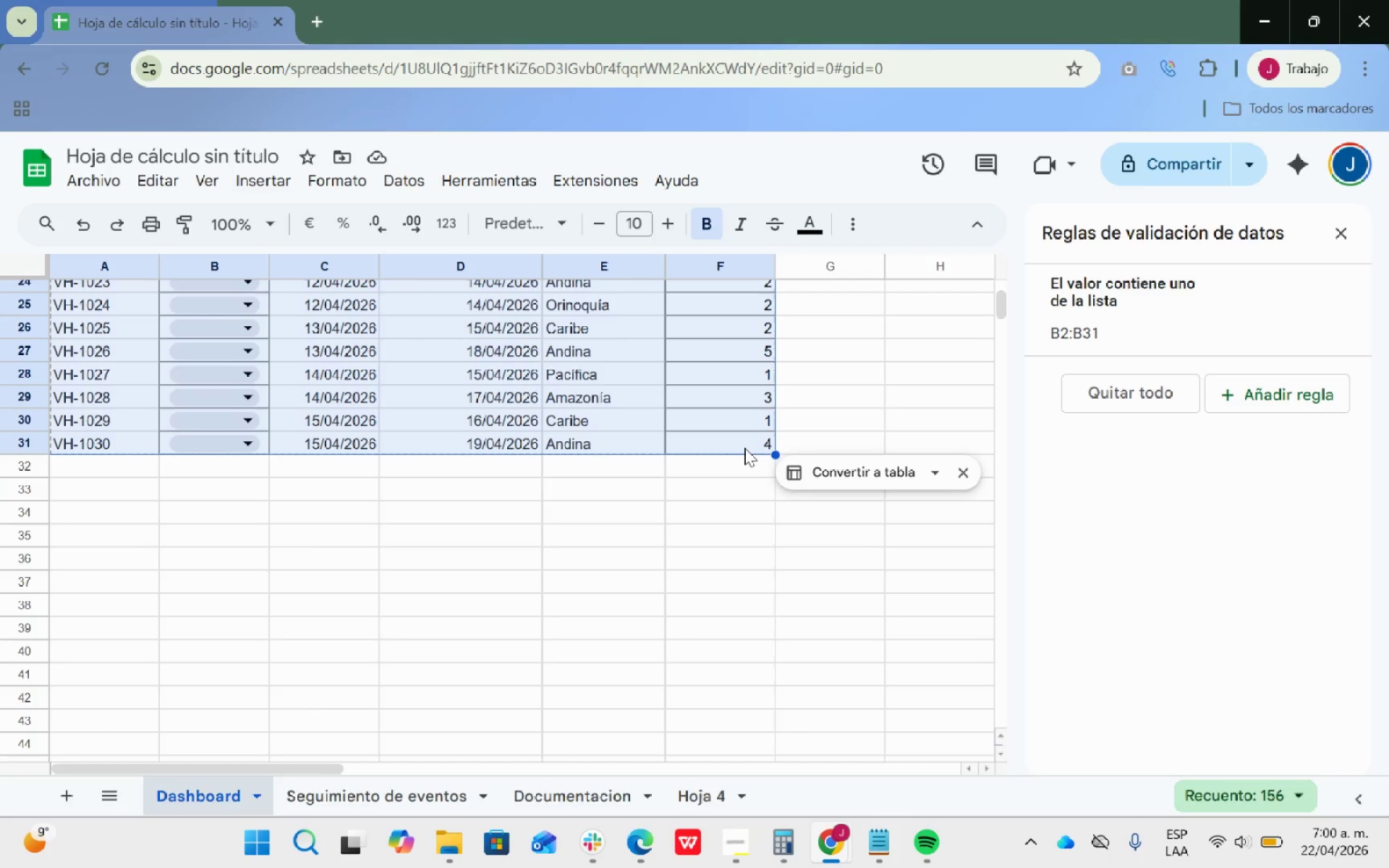 
scroll: coordinate [783, 485], scroll_direction: up, amount: 14.0
 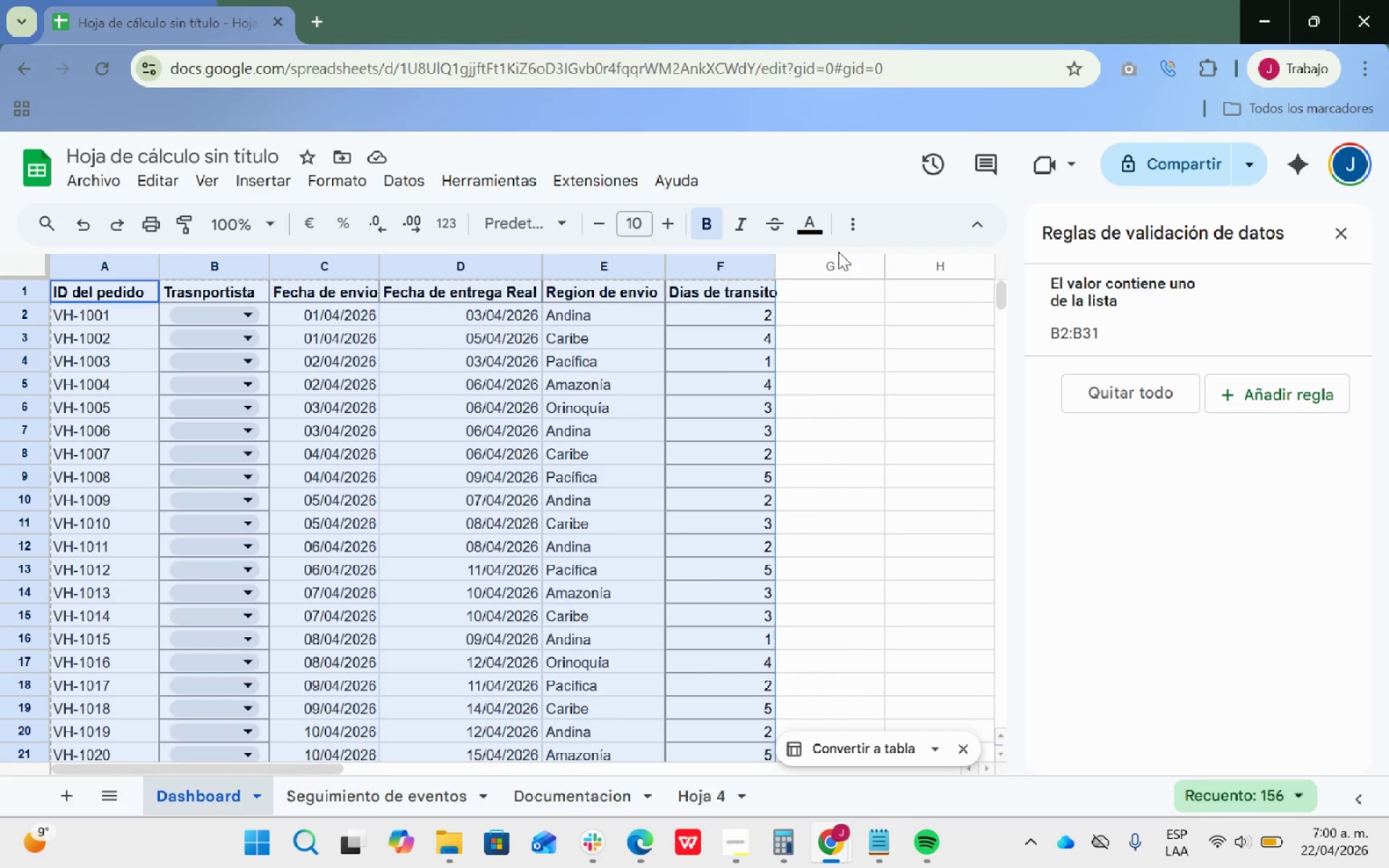 
left_click([846, 229])
 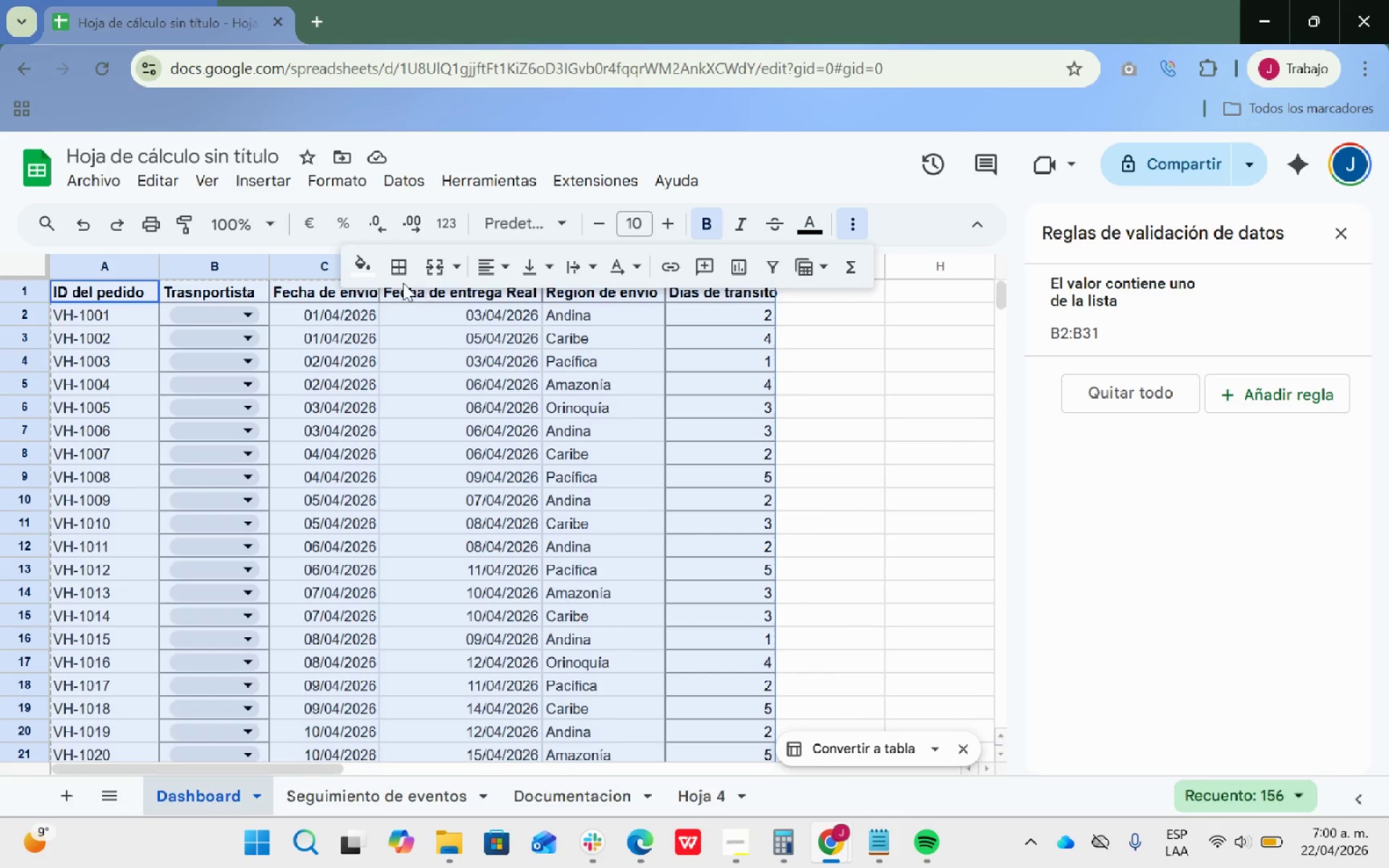 
left_click([395, 272])
 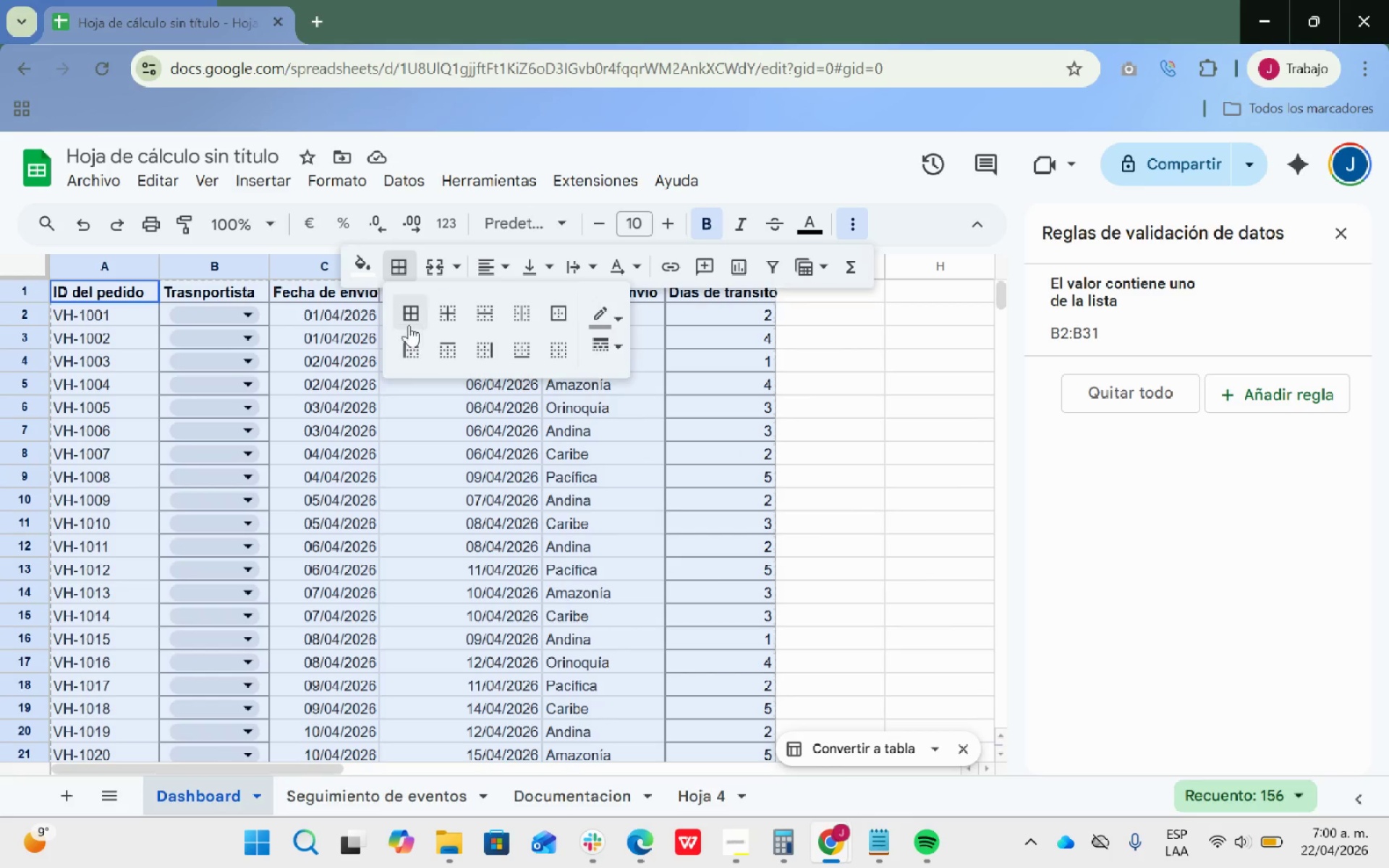 
left_click([409, 314])
 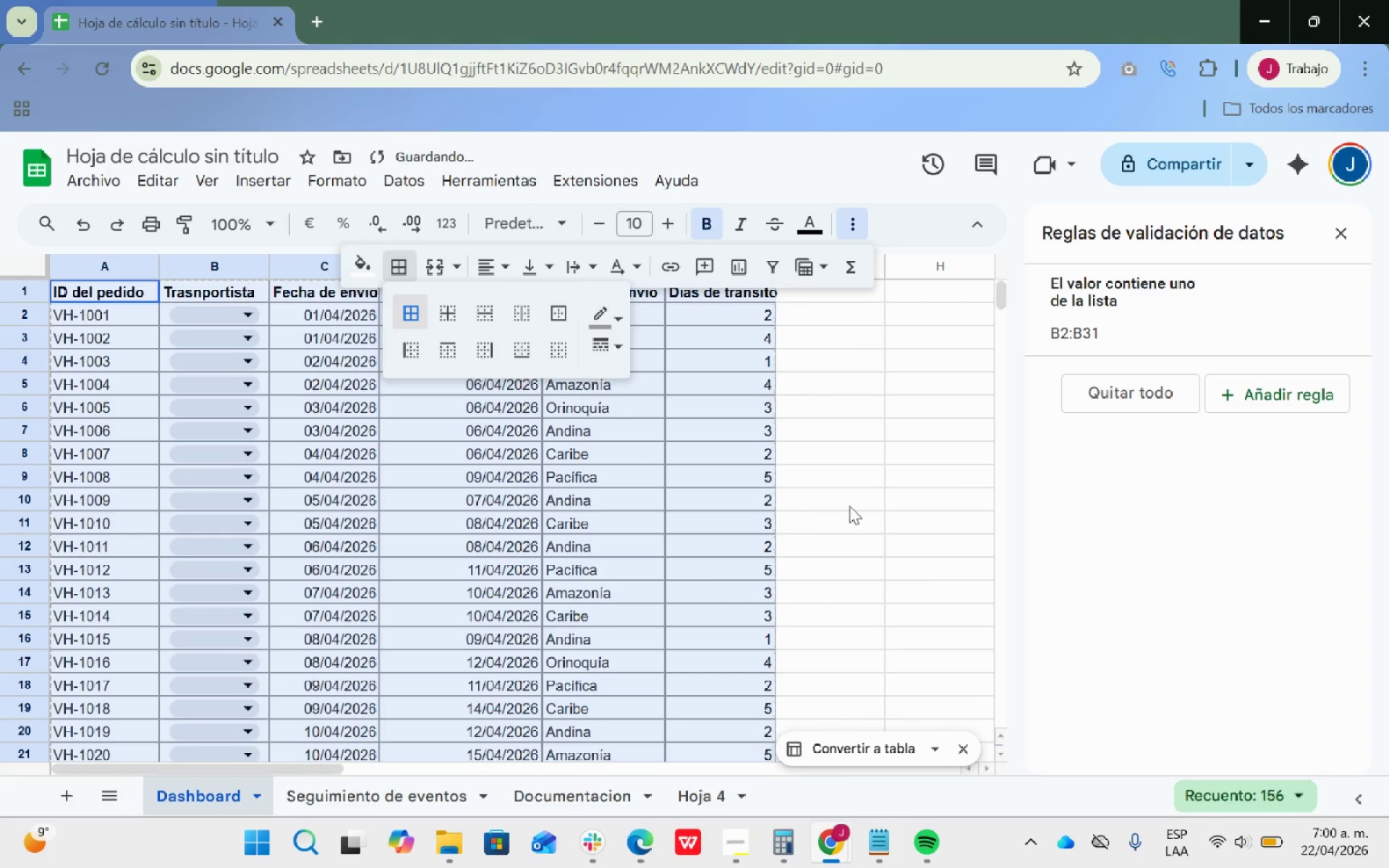 
left_click([880, 476])
 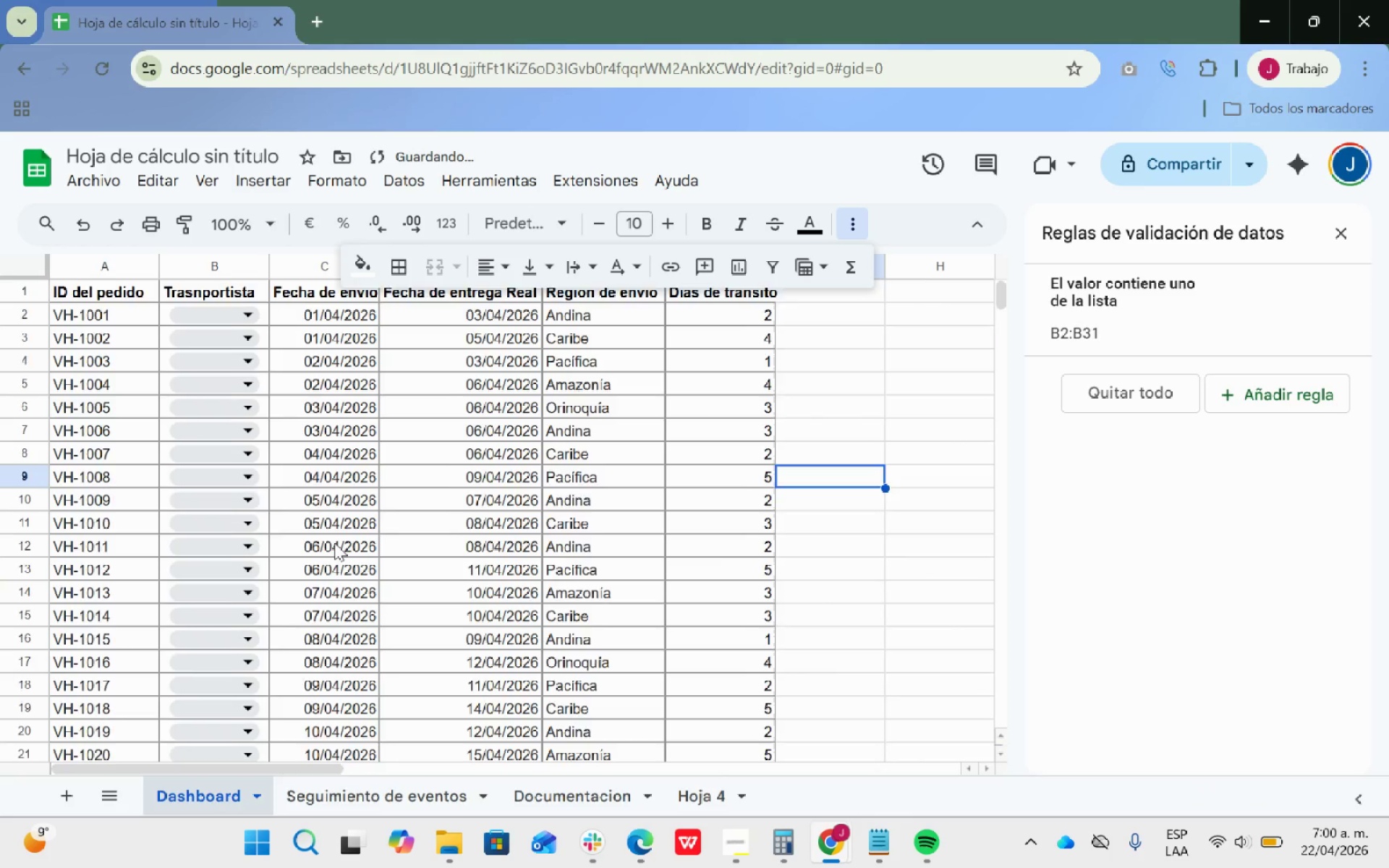 
scroll: coordinate [334, 542], scroll_direction: down, amount: 4.0
 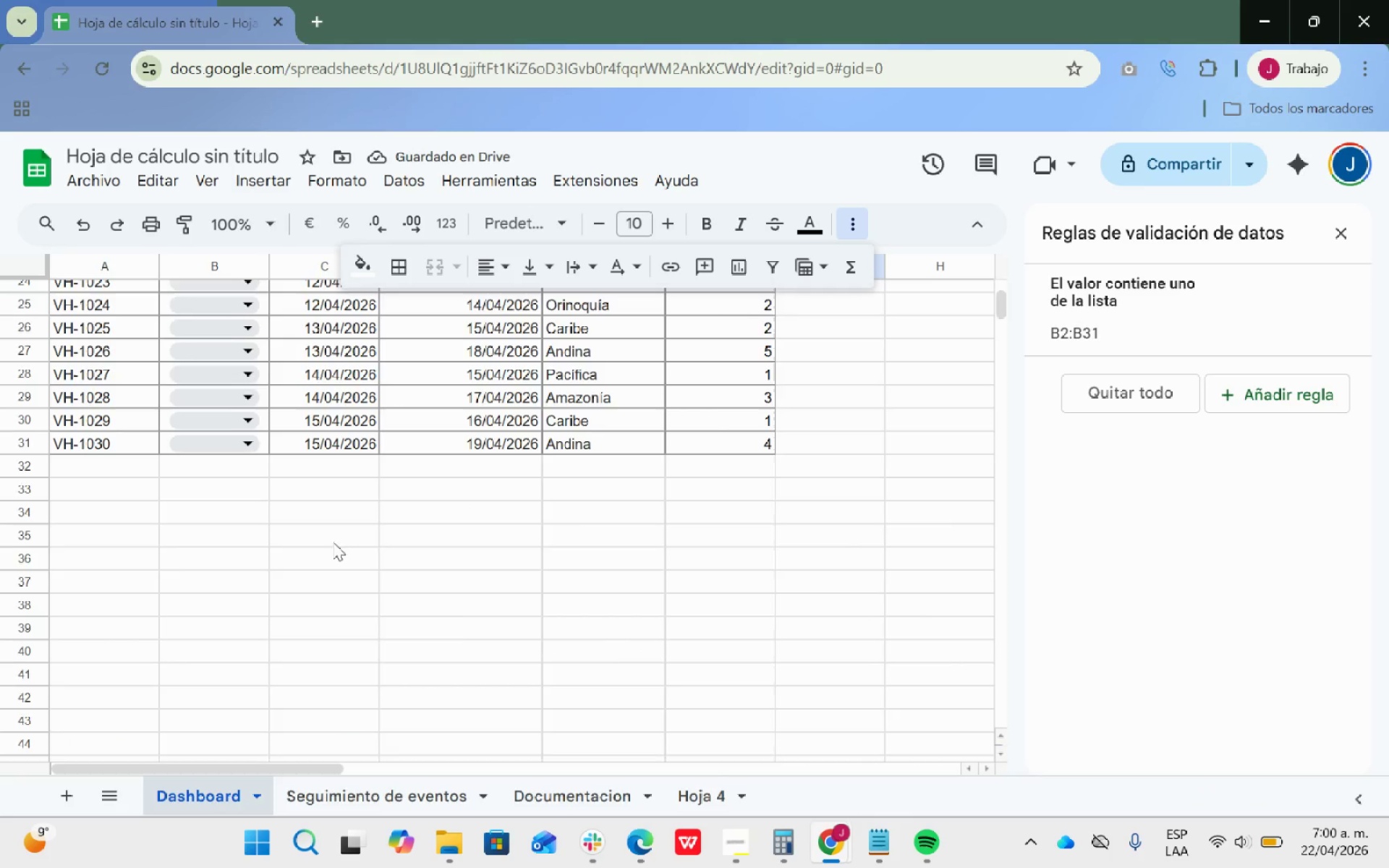 
scroll: coordinate [338, 511], scroll_direction: up, amount: 9.0
 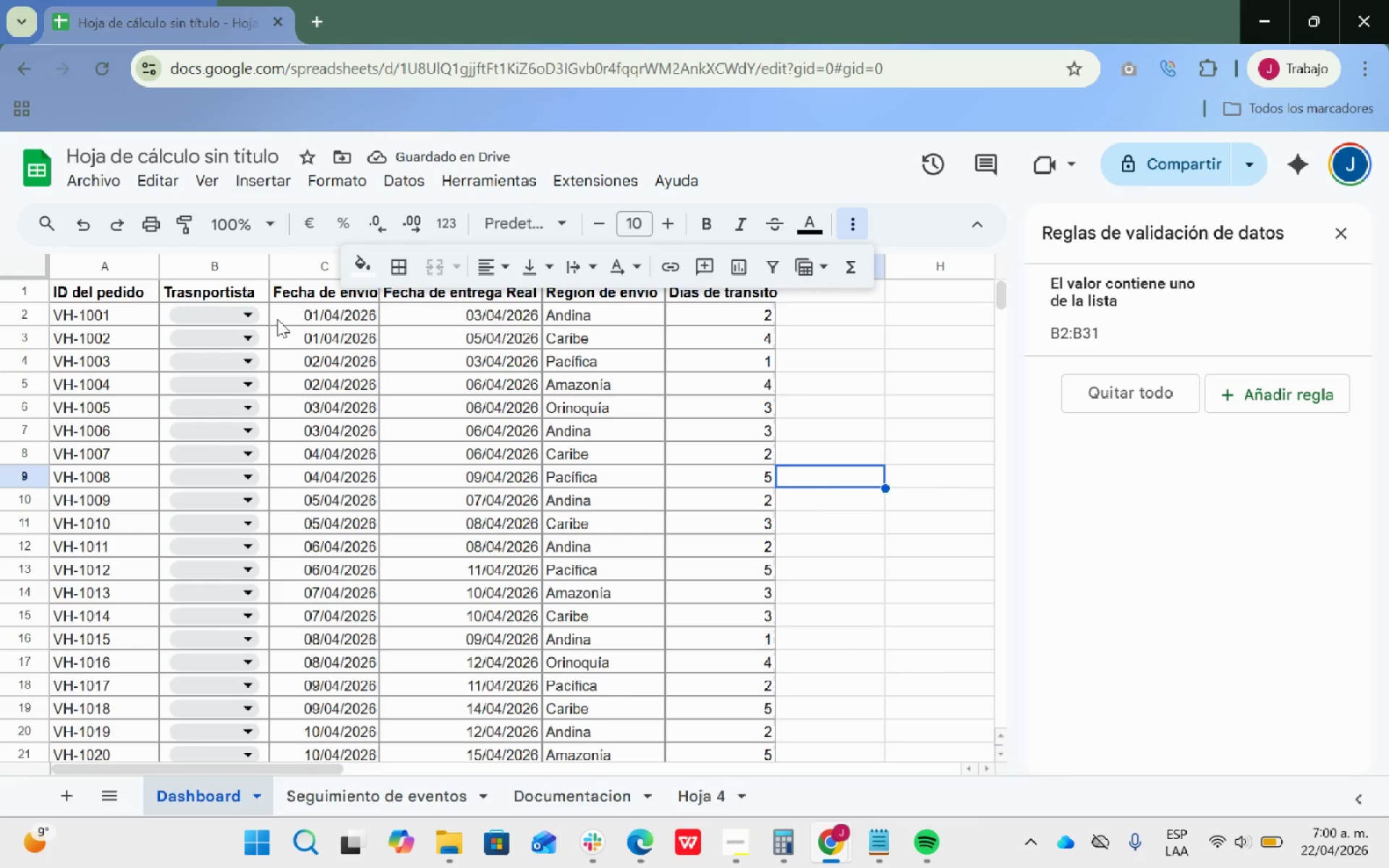 
left_click([252, 315])
 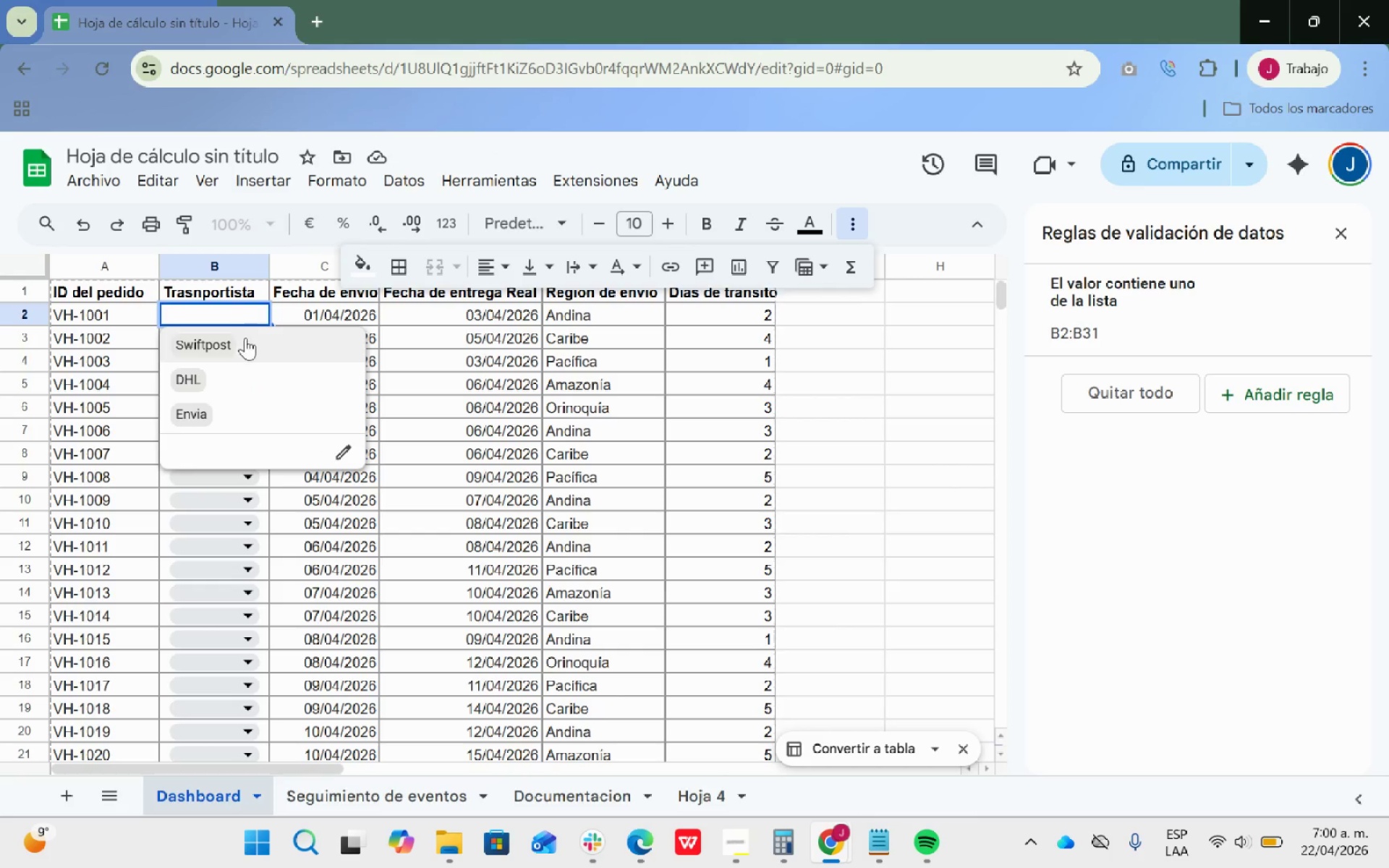 
left_click([243, 341])
 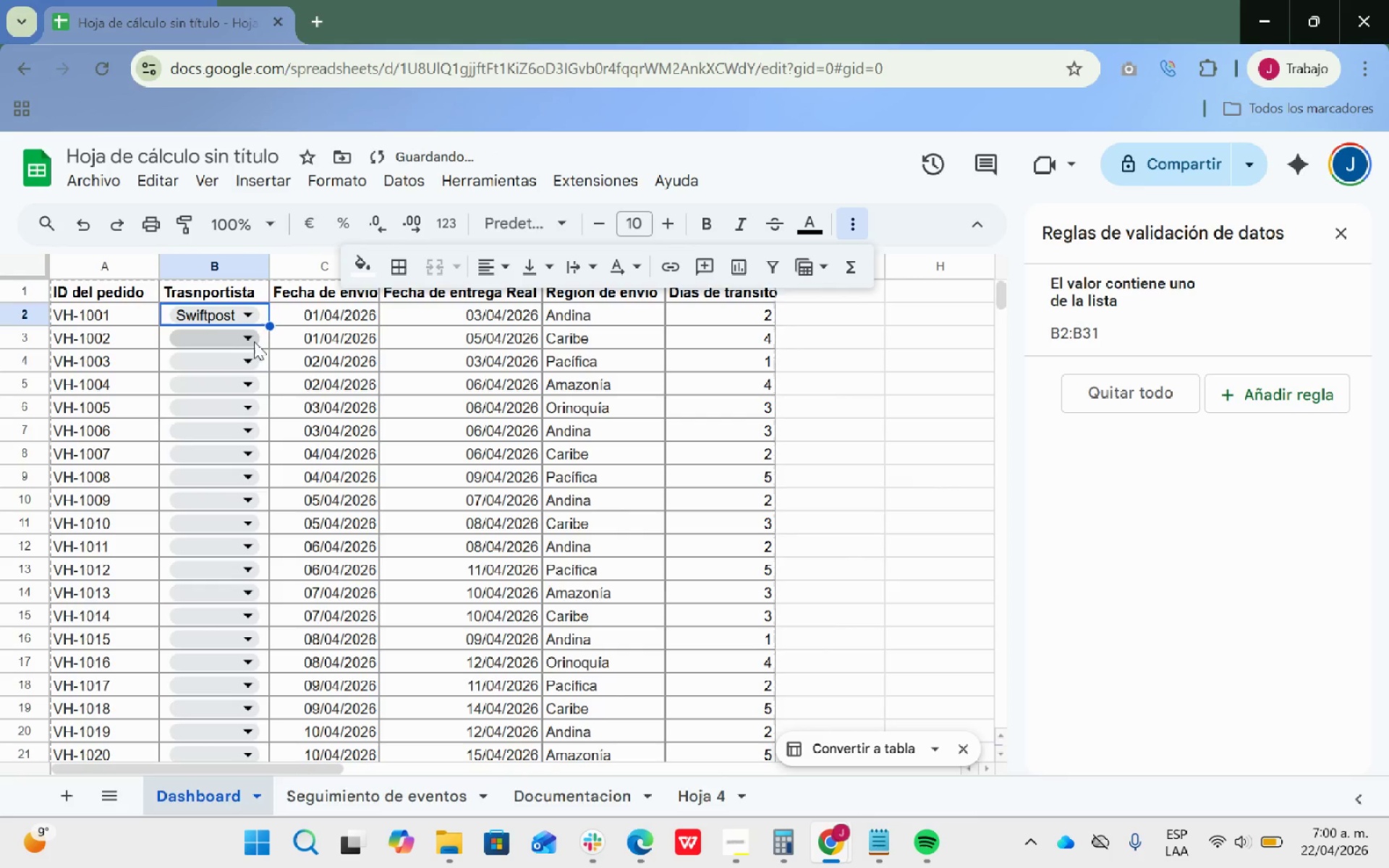 
left_click([252, 341])
 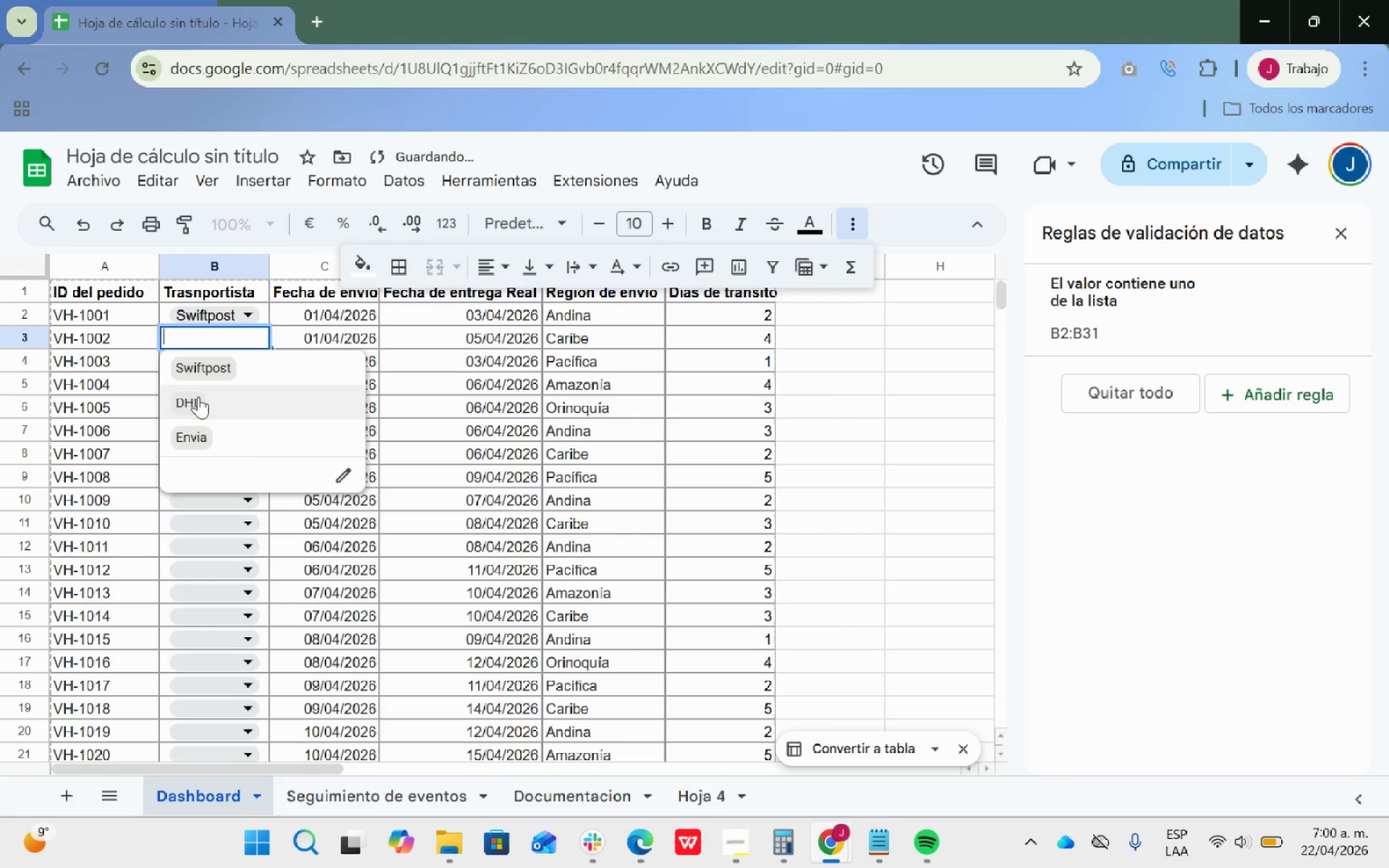 
left_click([198, 397])
 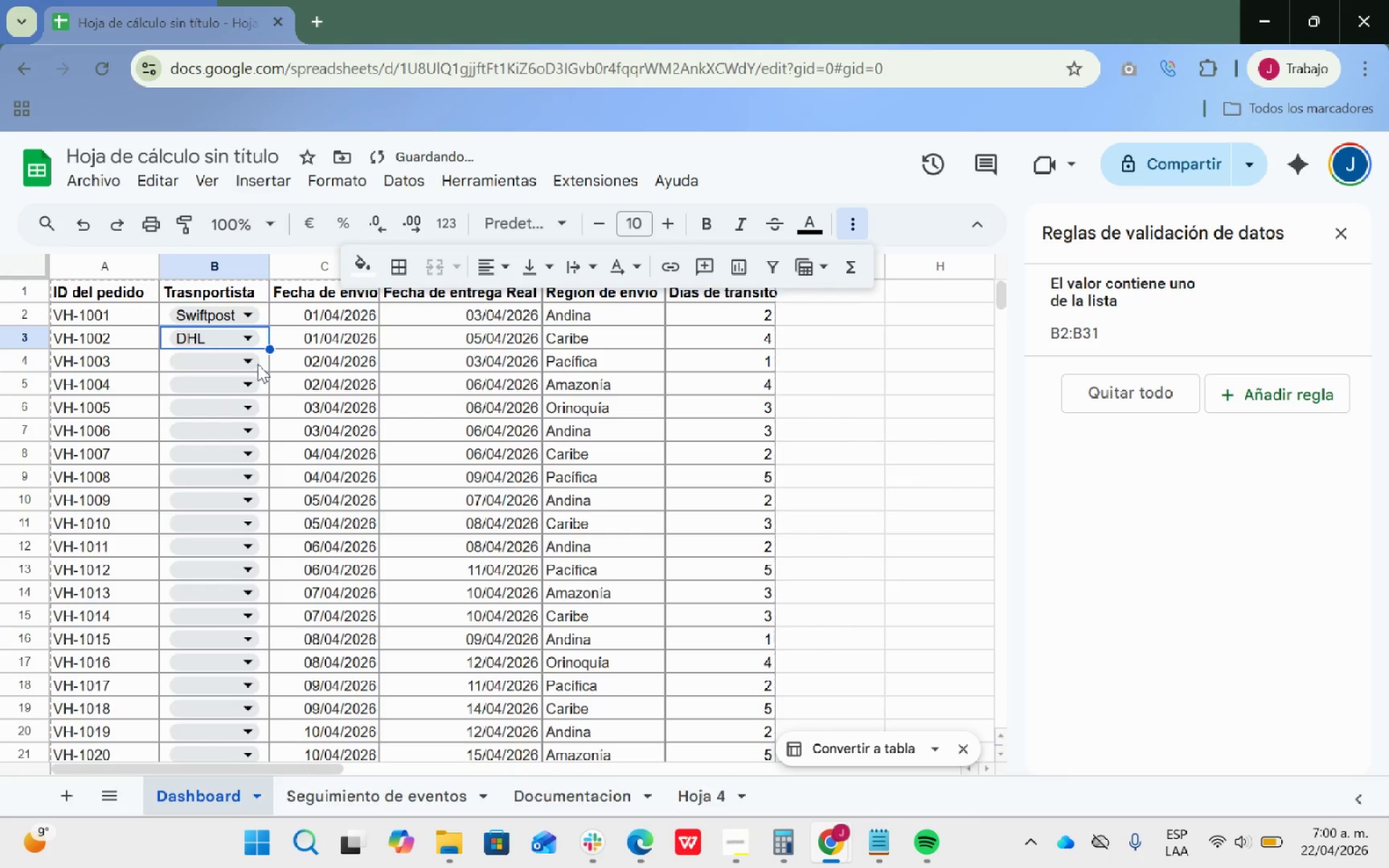 
left_click([252, 359])
 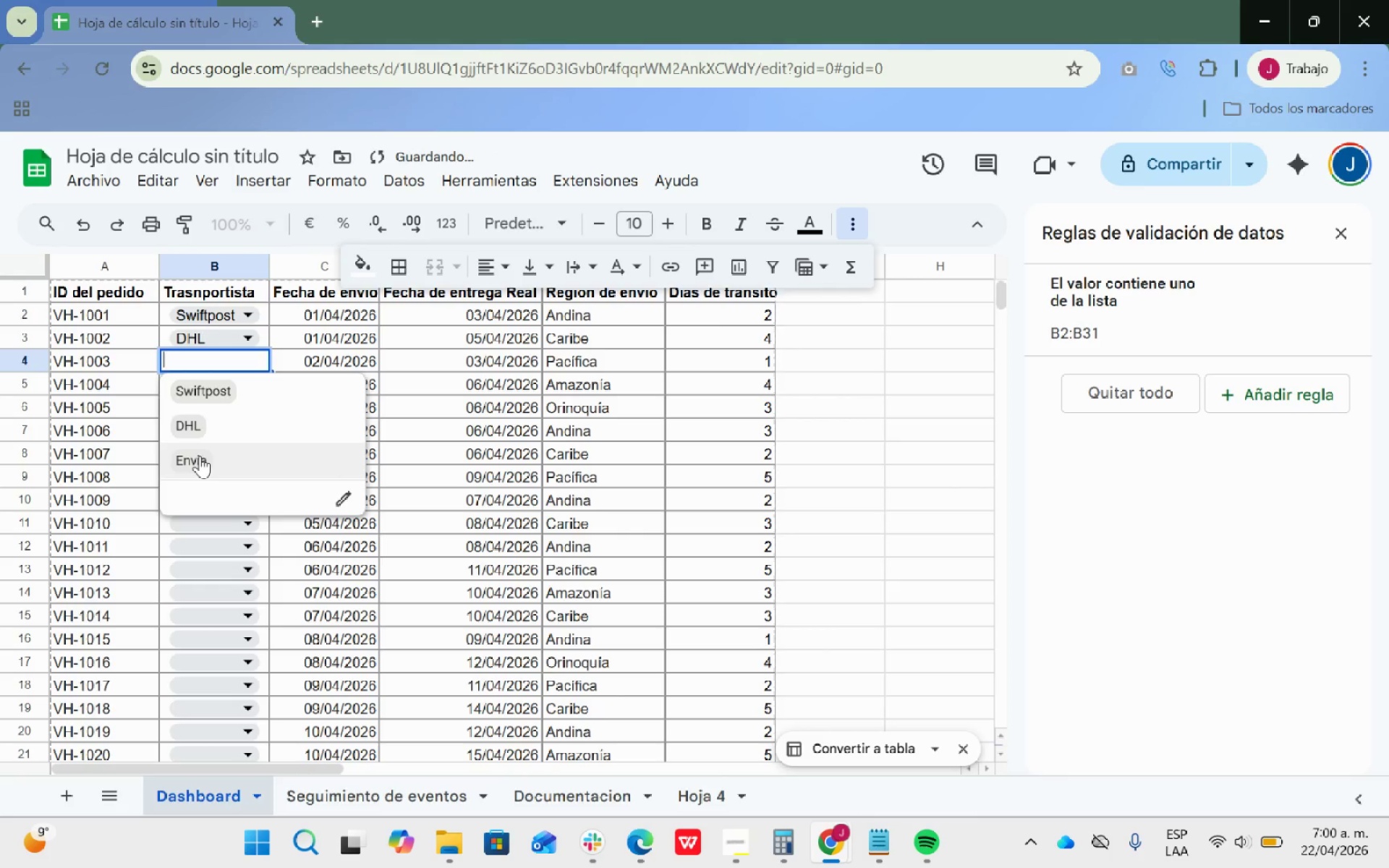 
left_click([200, 456])
 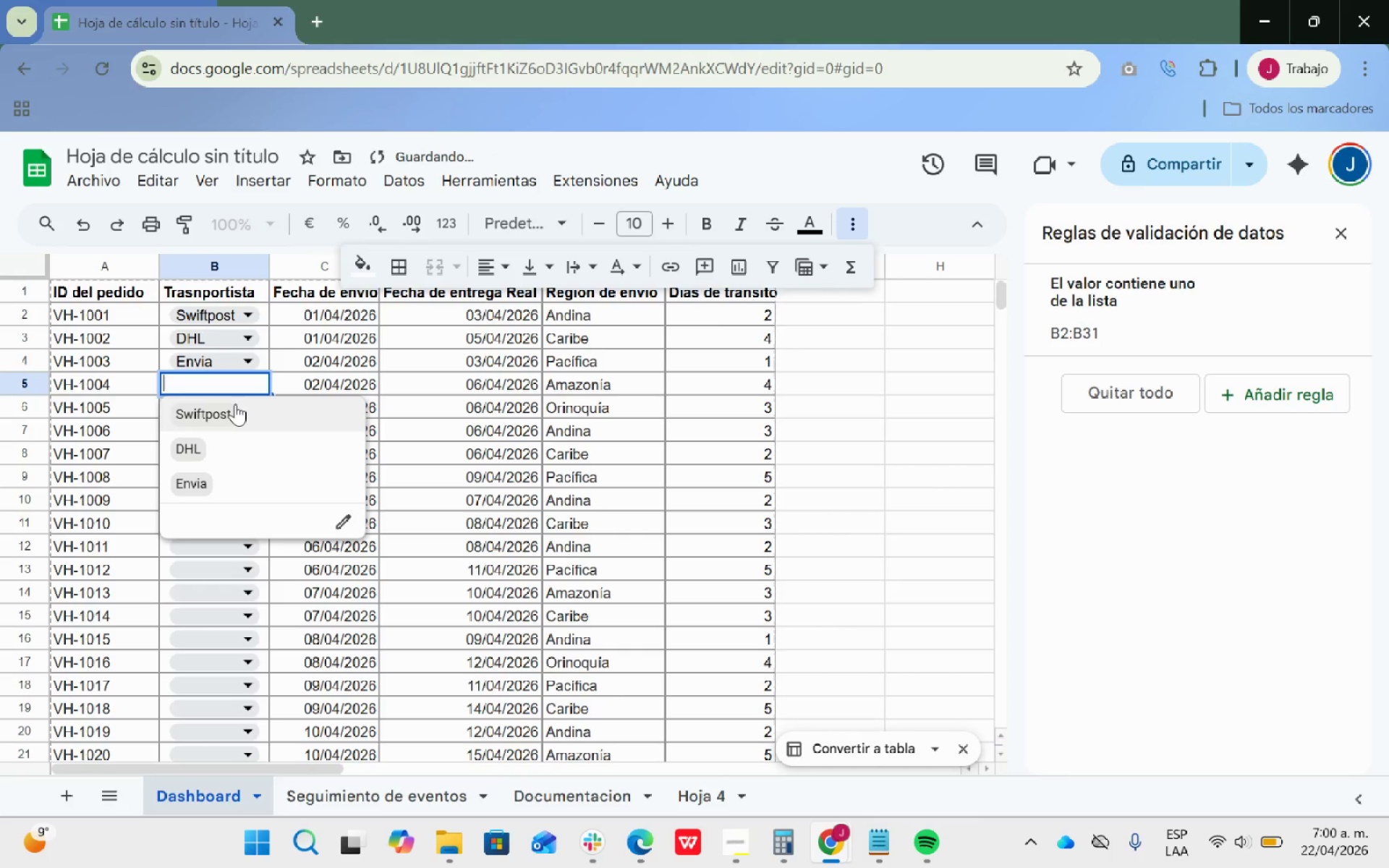 
double_click([220, 423])
 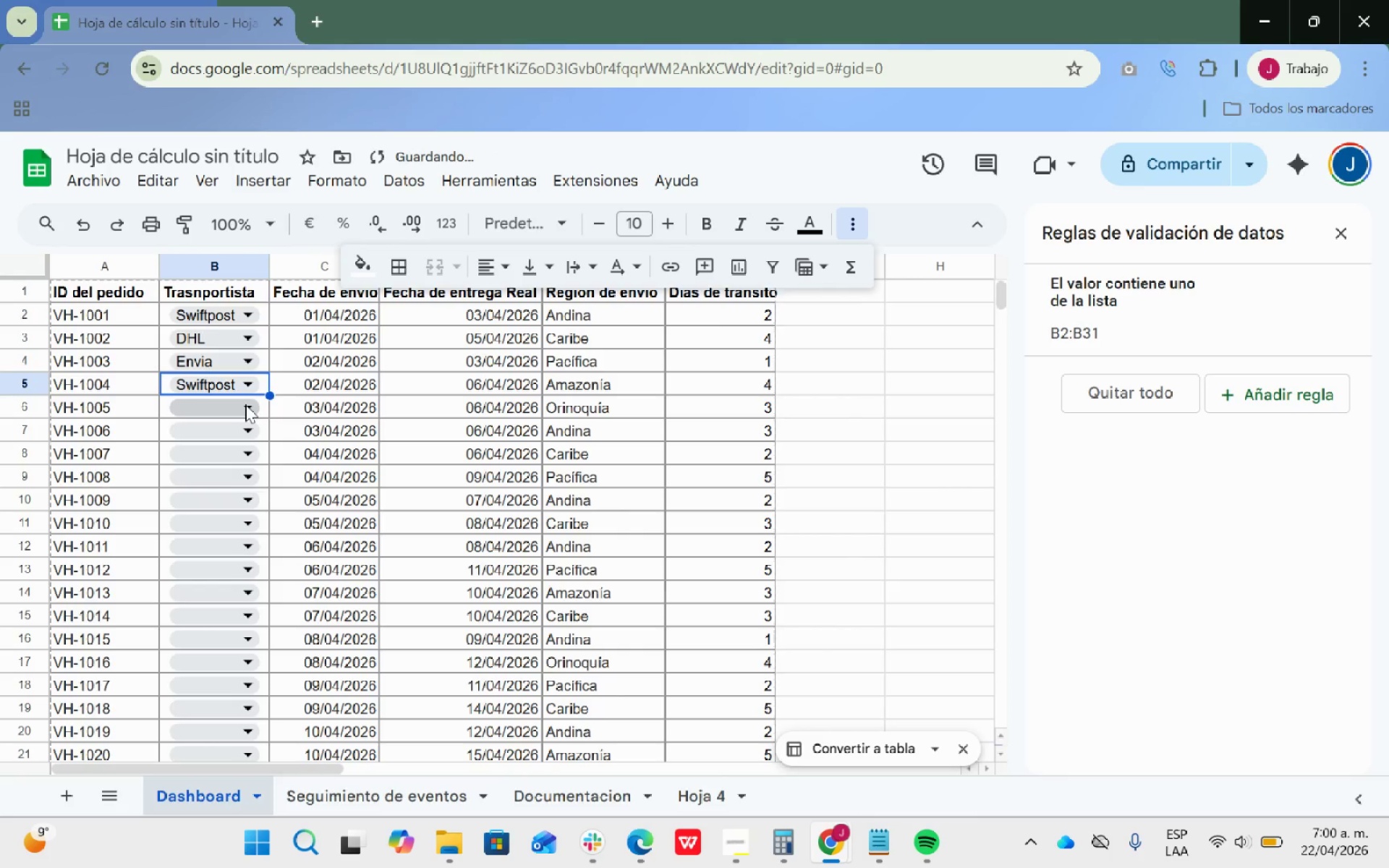 
left_click([245, 404])
 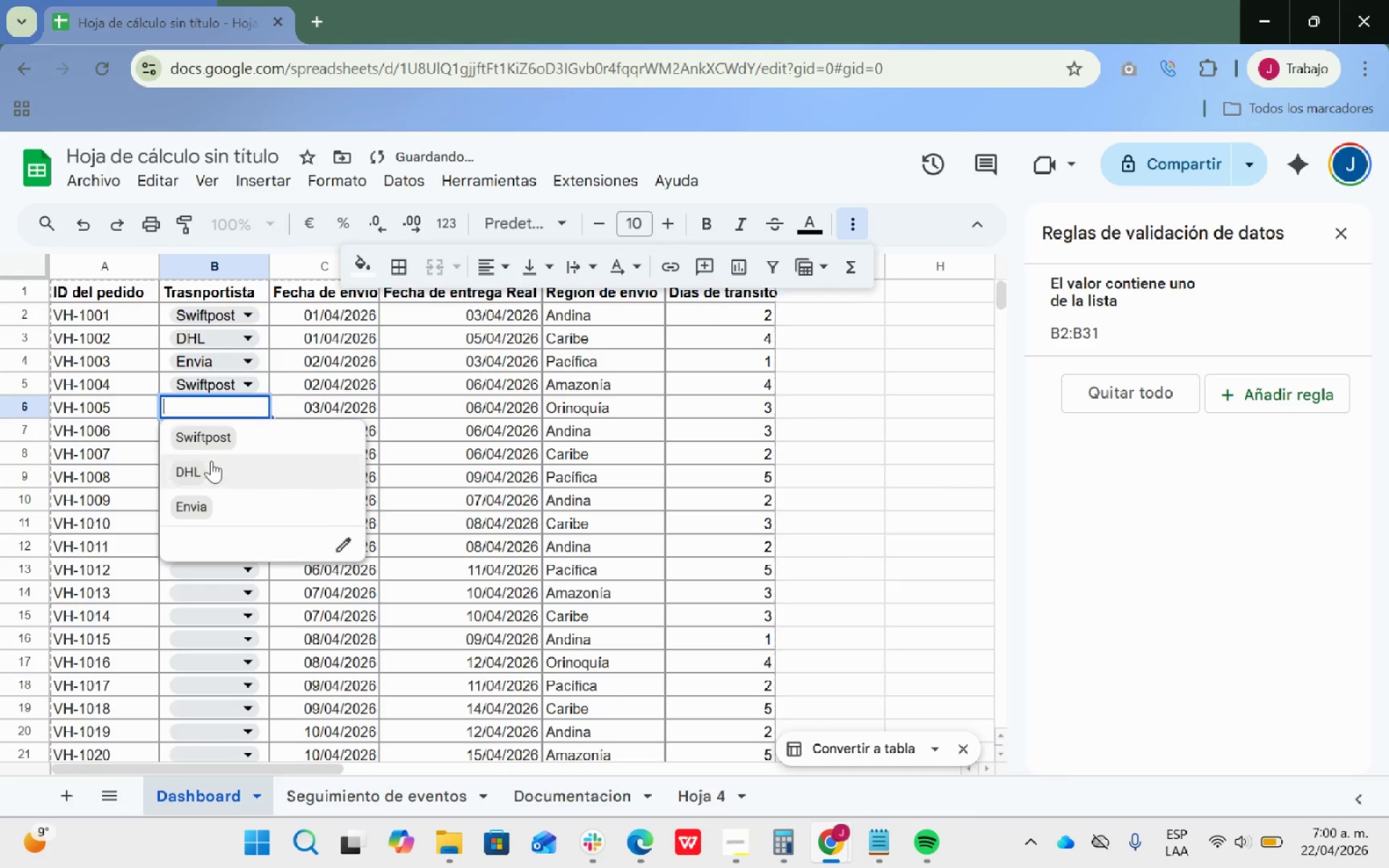 
left_click([208, 466])
 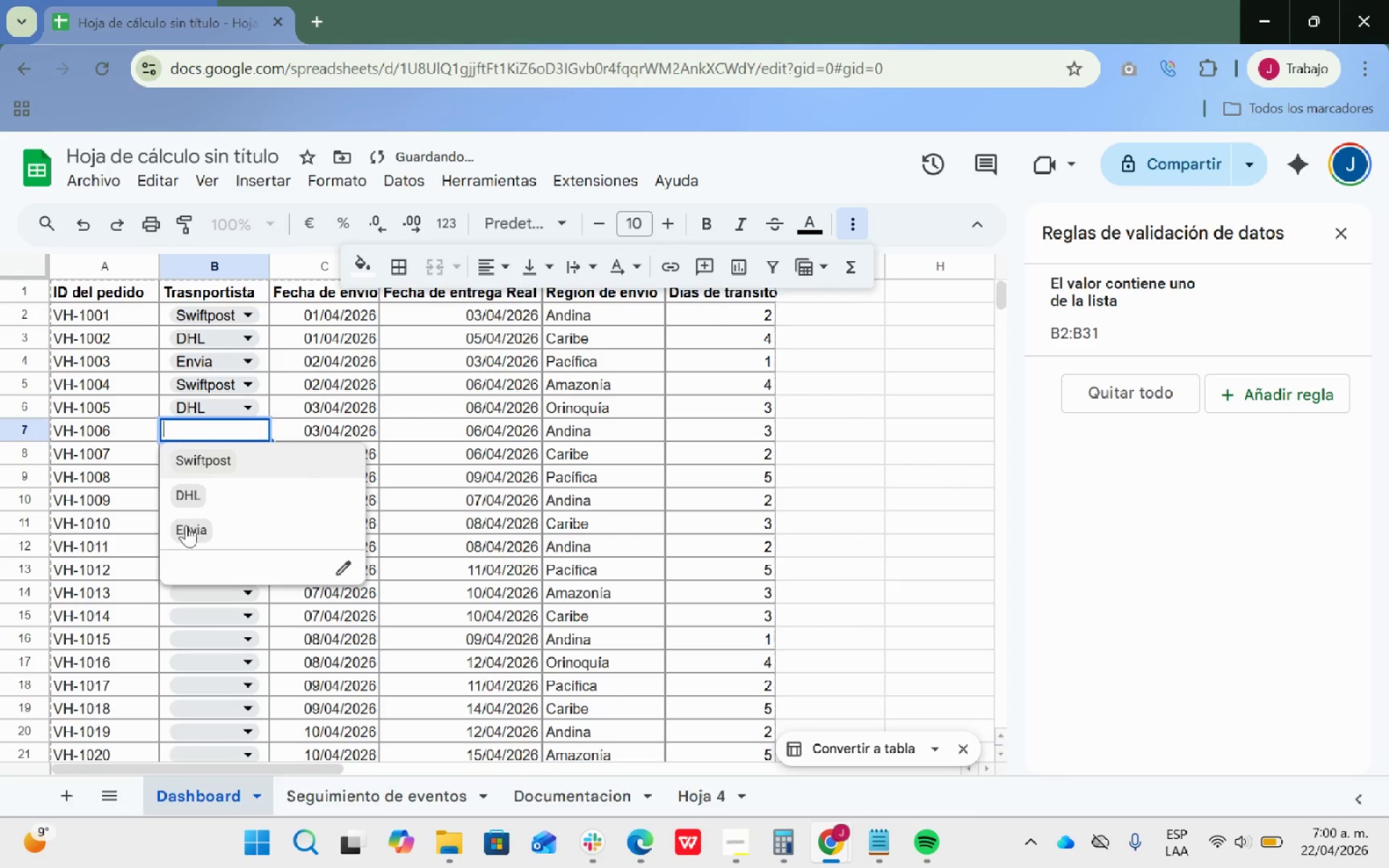 
double_click([184, 532])
 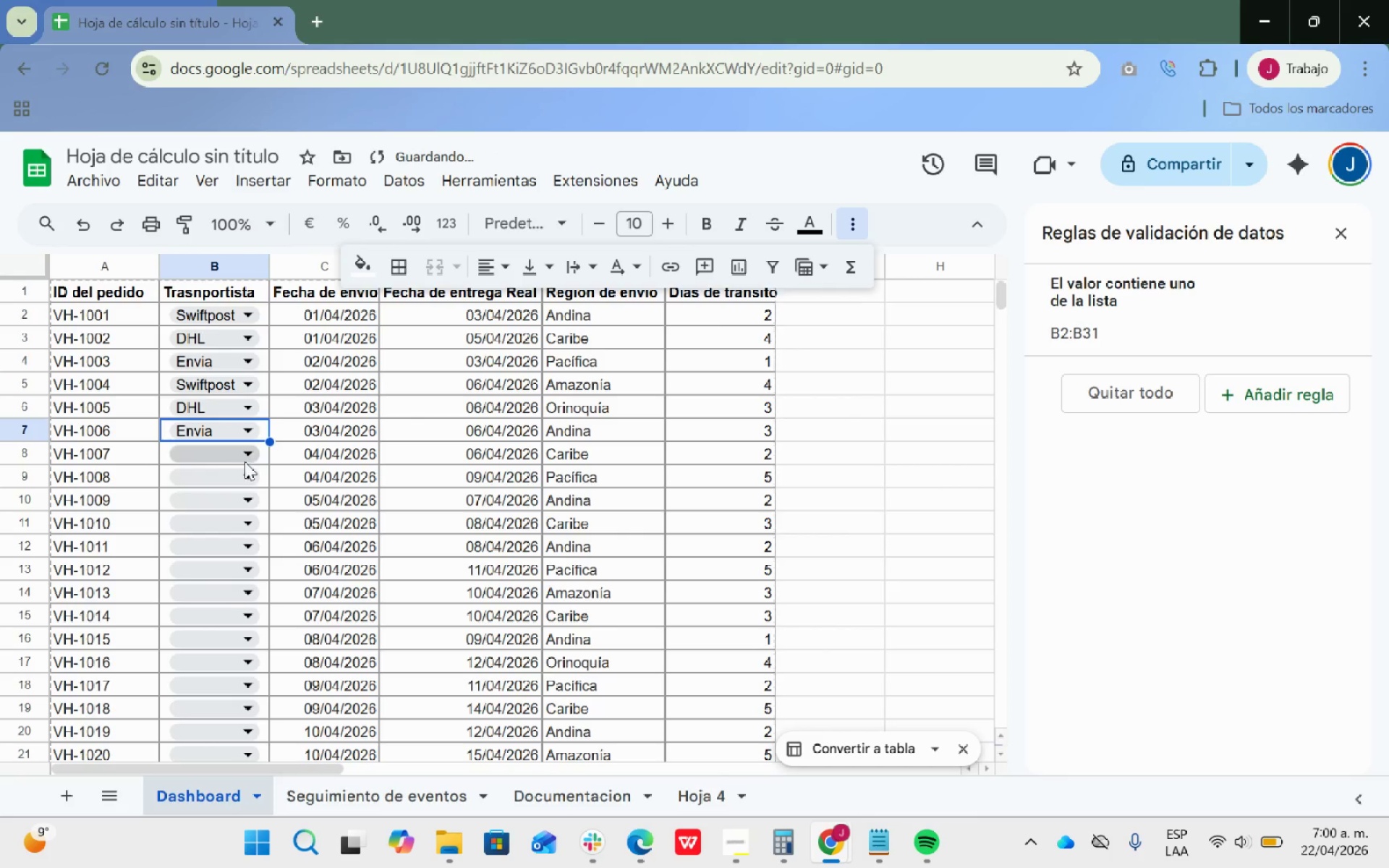 
left_click([247, 458])
 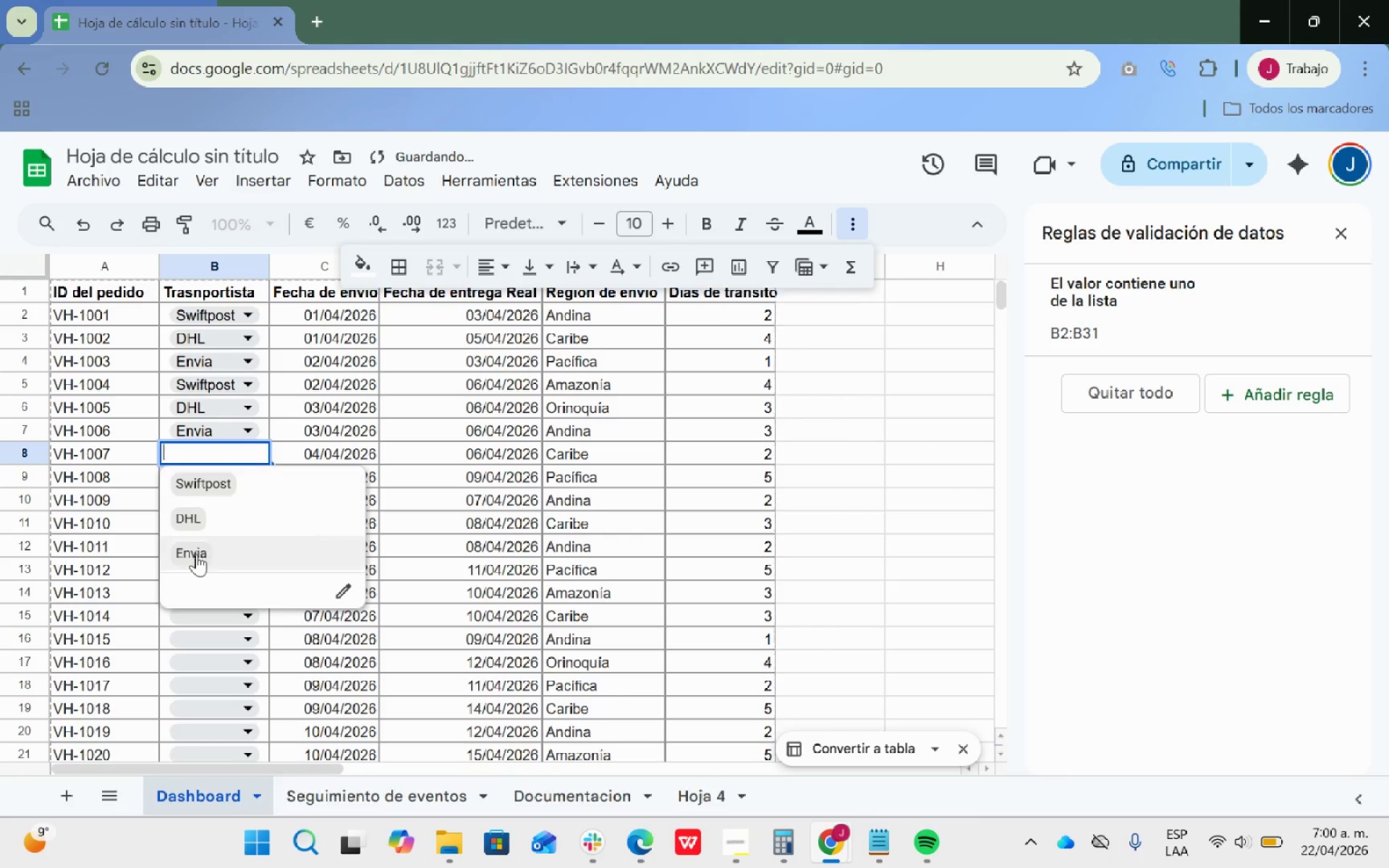 
left_click([196, 554])
 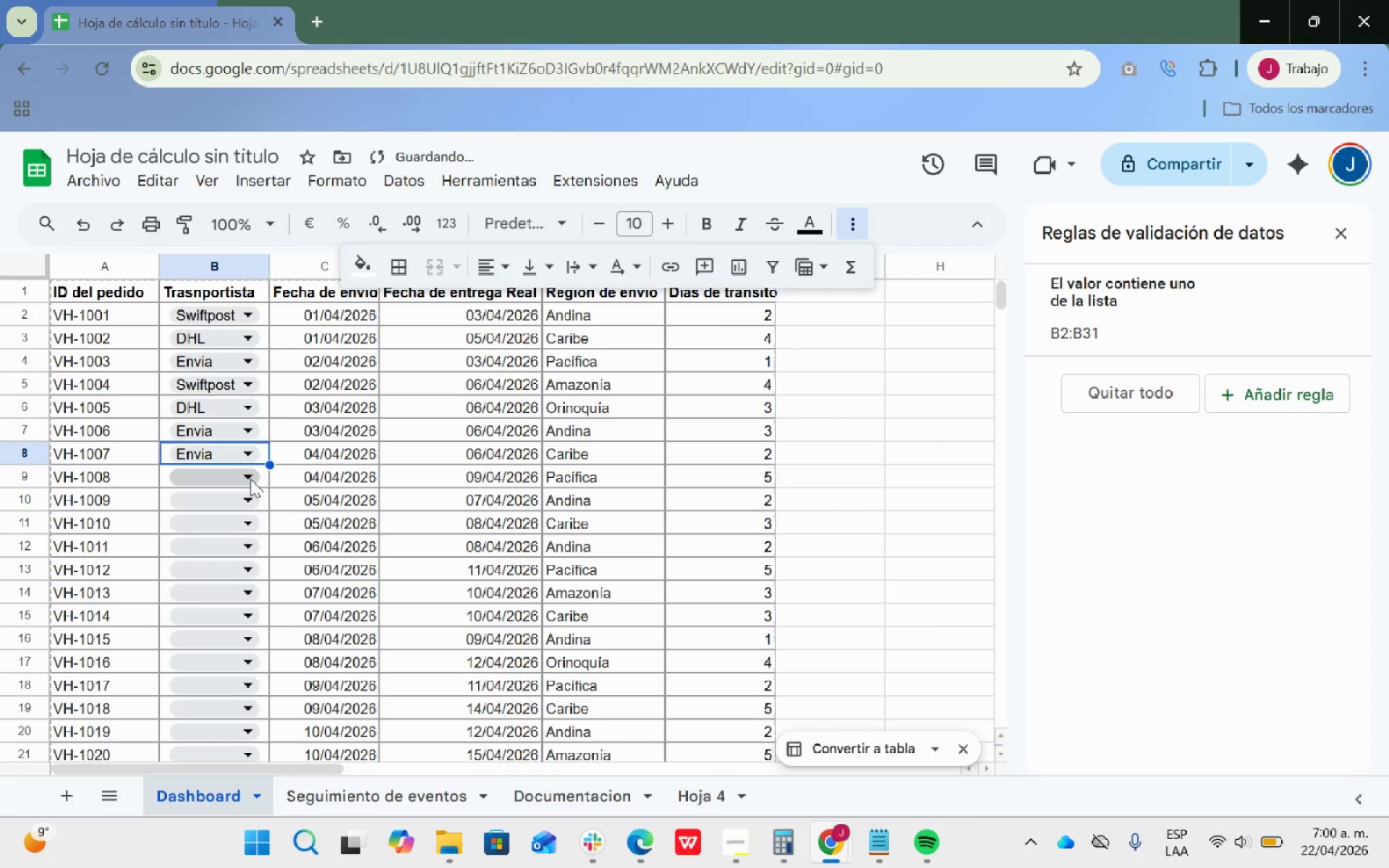 
left_click_drag(start_coordinate=[250, 477], to_coordinate=[206, 544])
 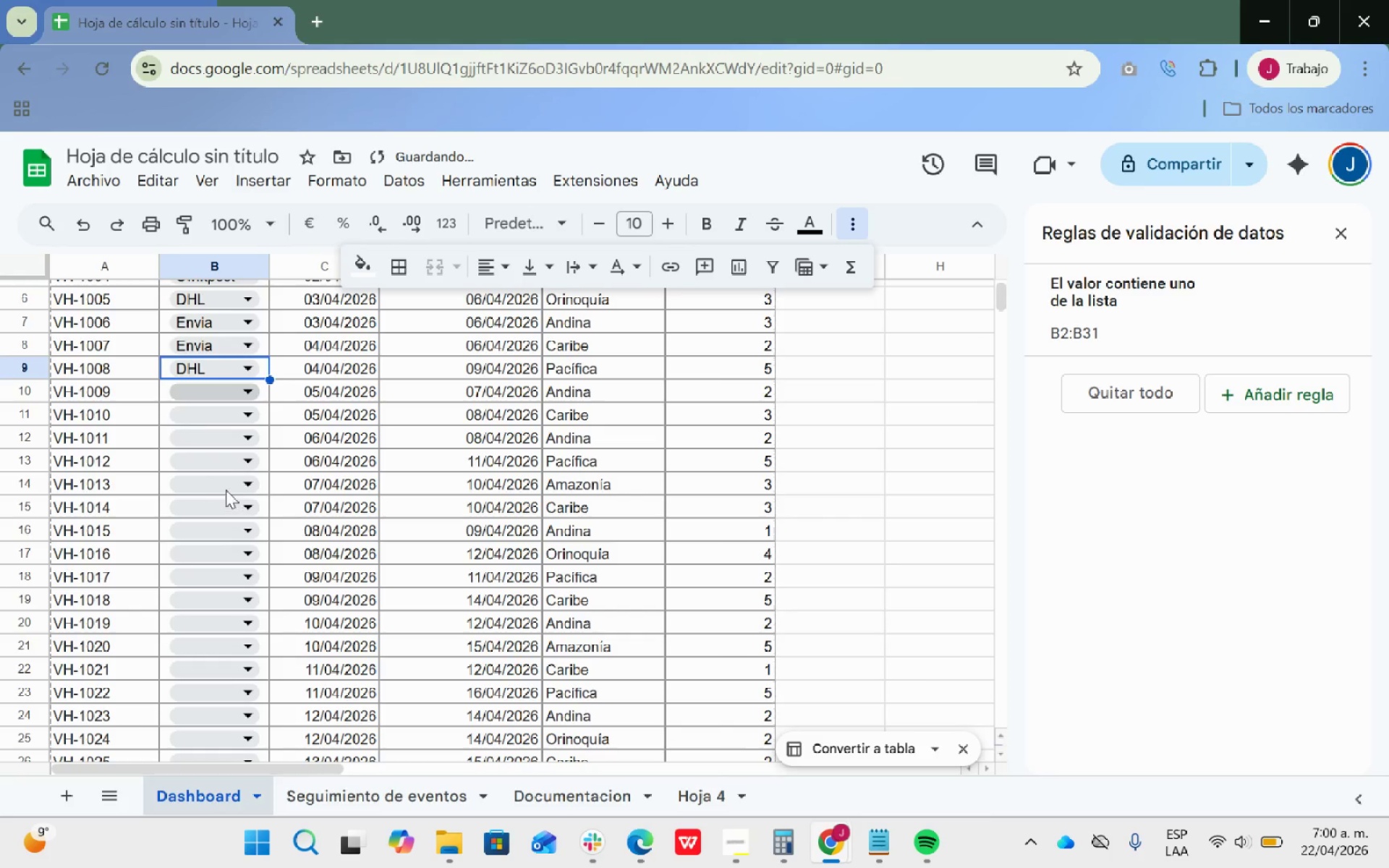 
double_click([206, 544])
 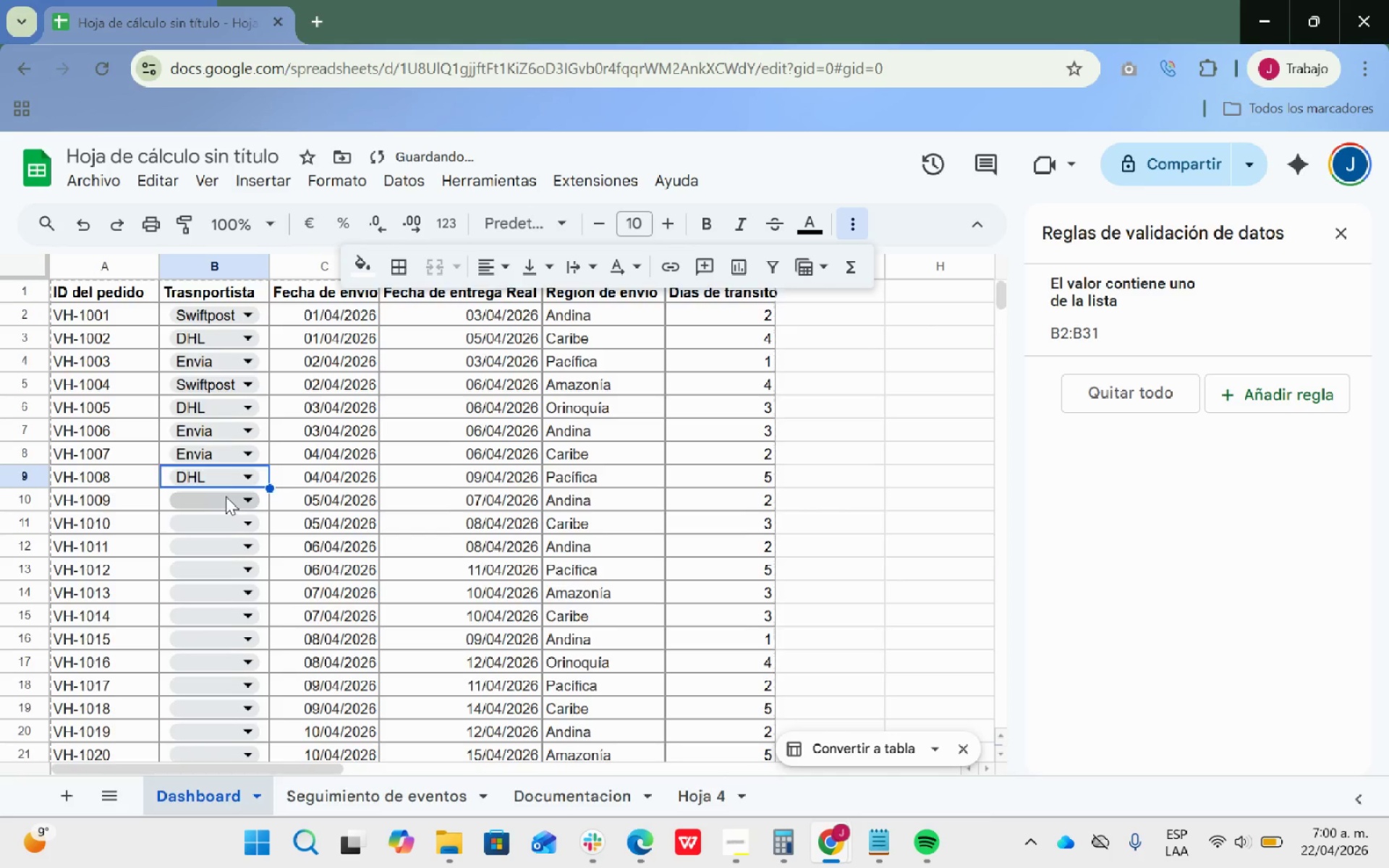 
scroll: coordinate [226, 496], scroll_direction: down, amount: 1.0
 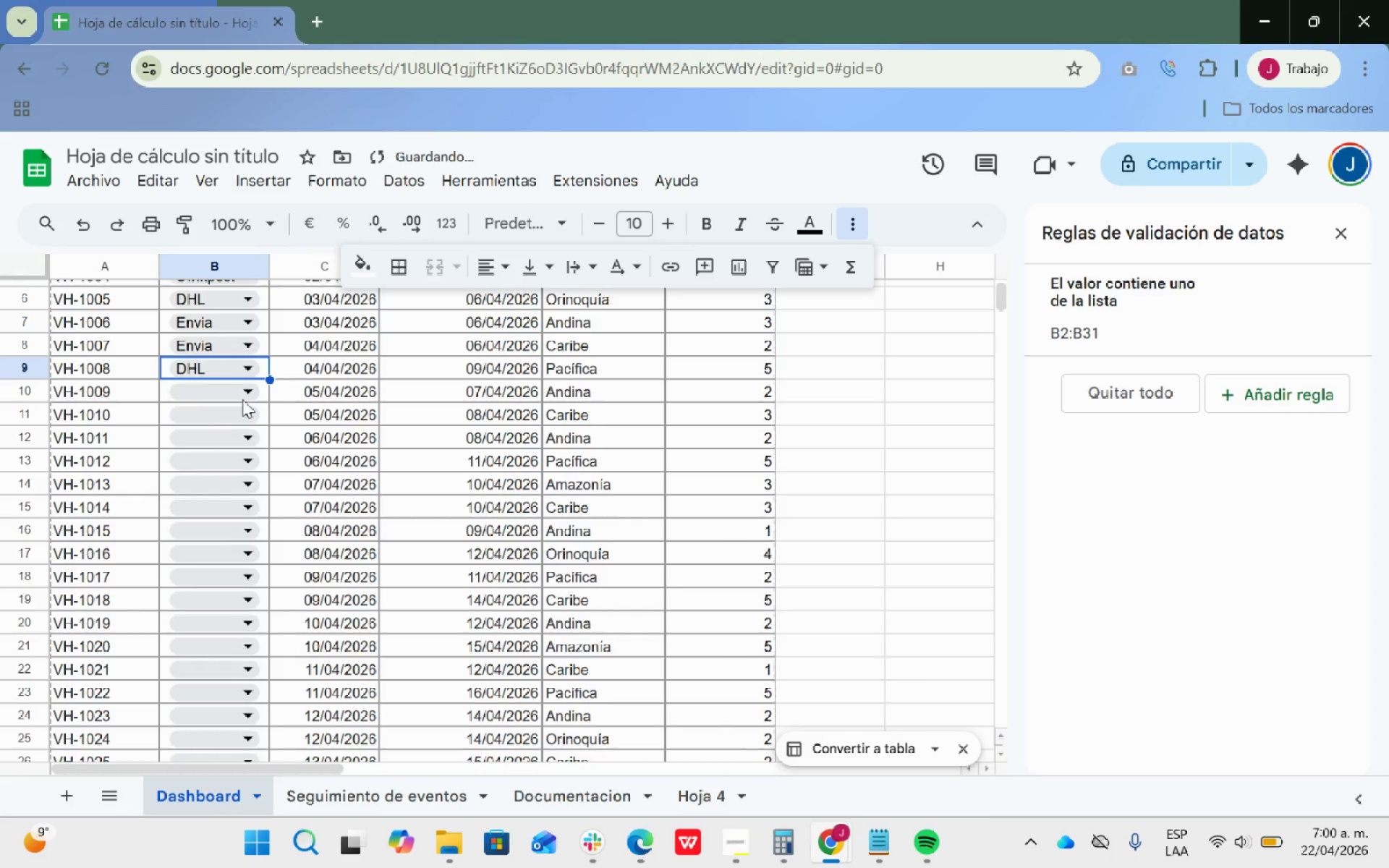 
left_click([244, 394])
 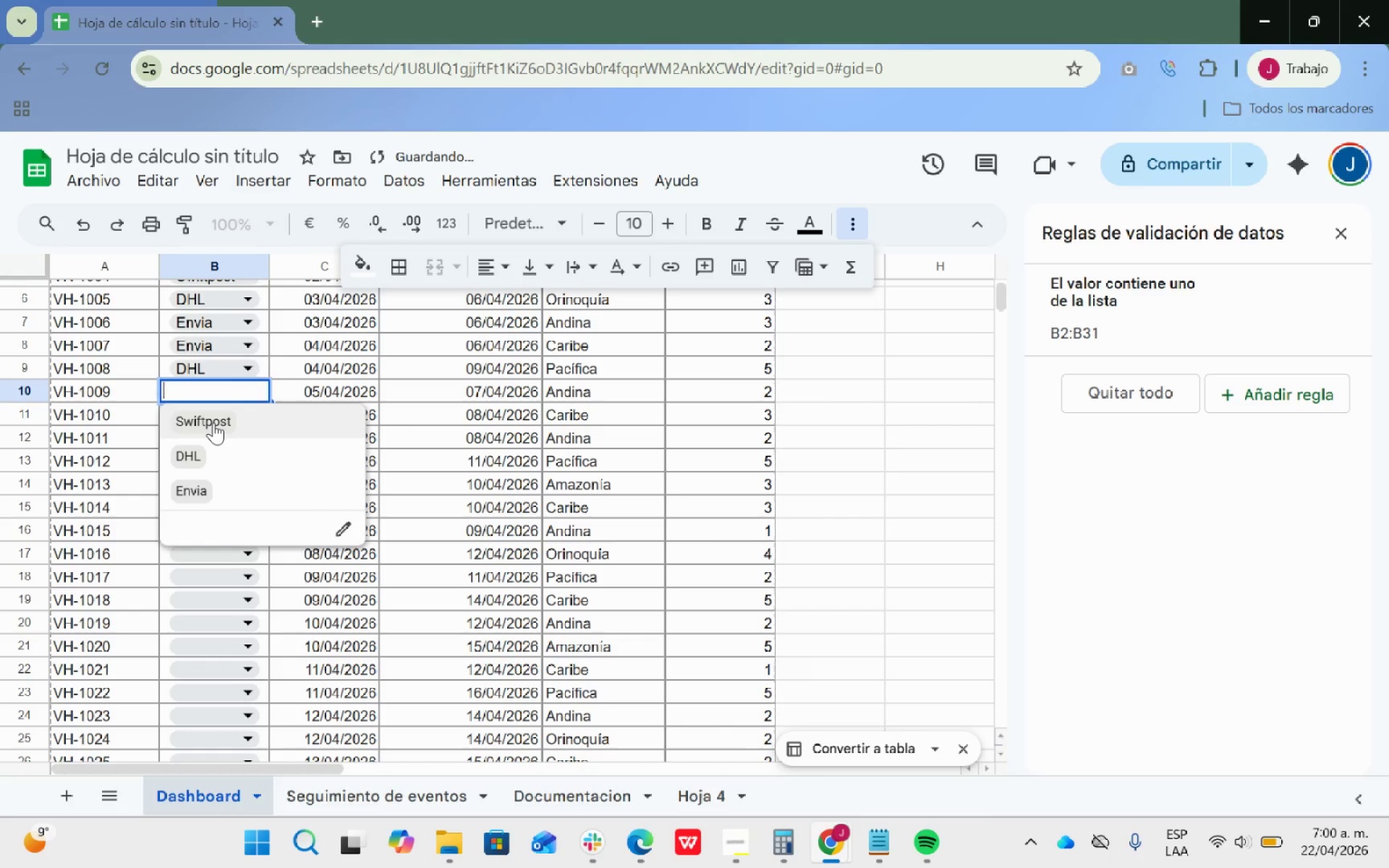 
left_click([213, 422])
 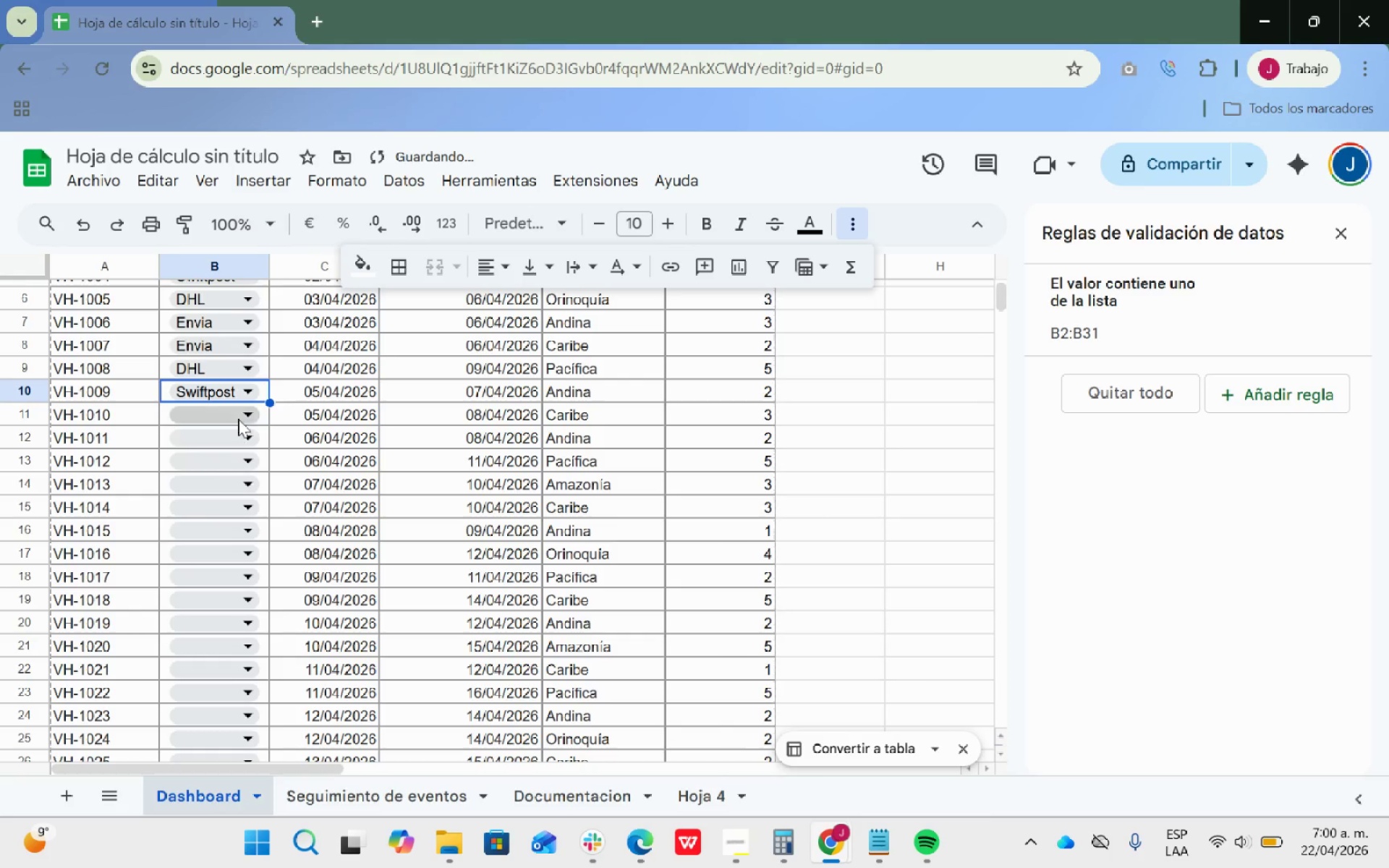 
left_click([241, 415])
 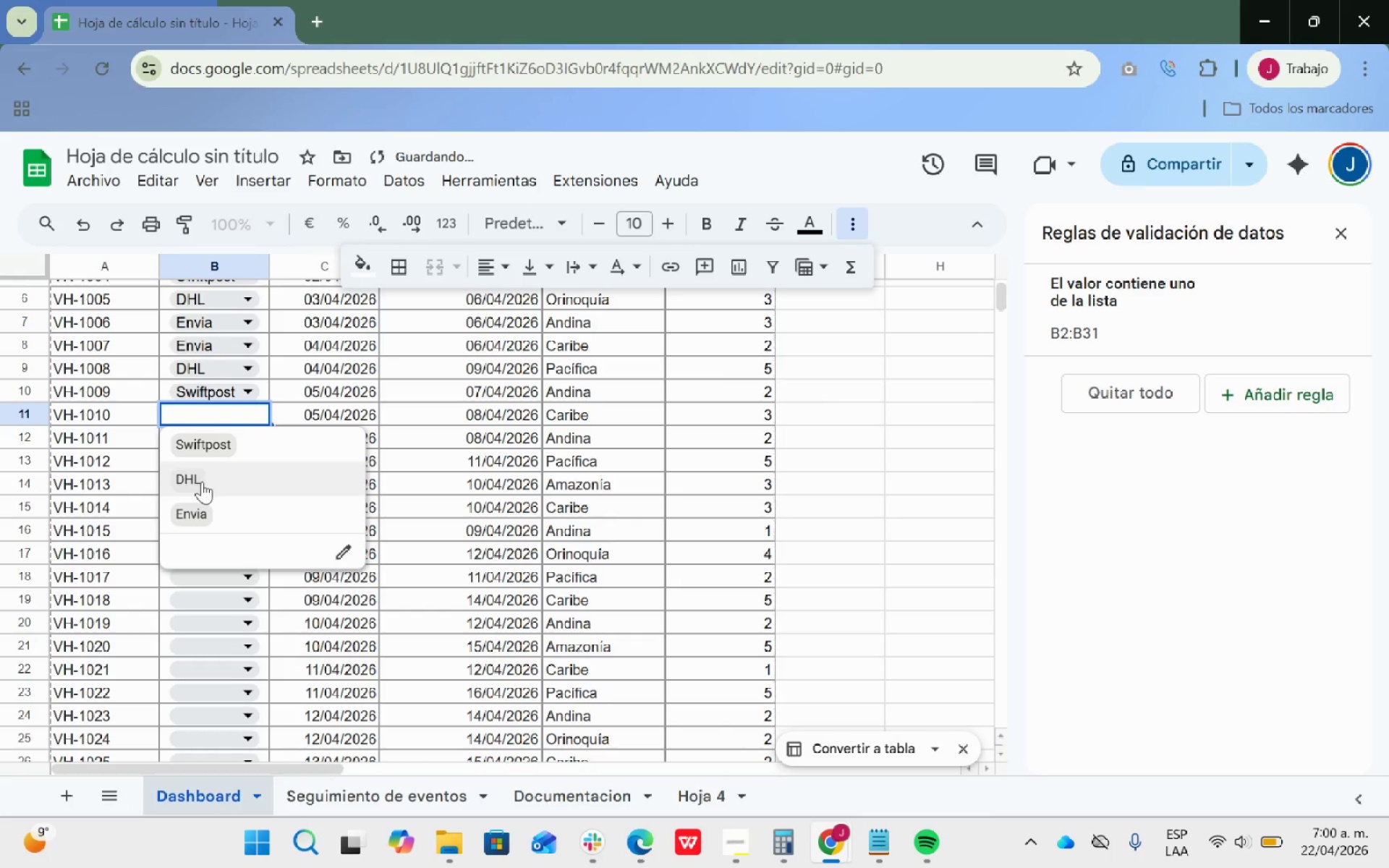 
left_click([200, 482])
 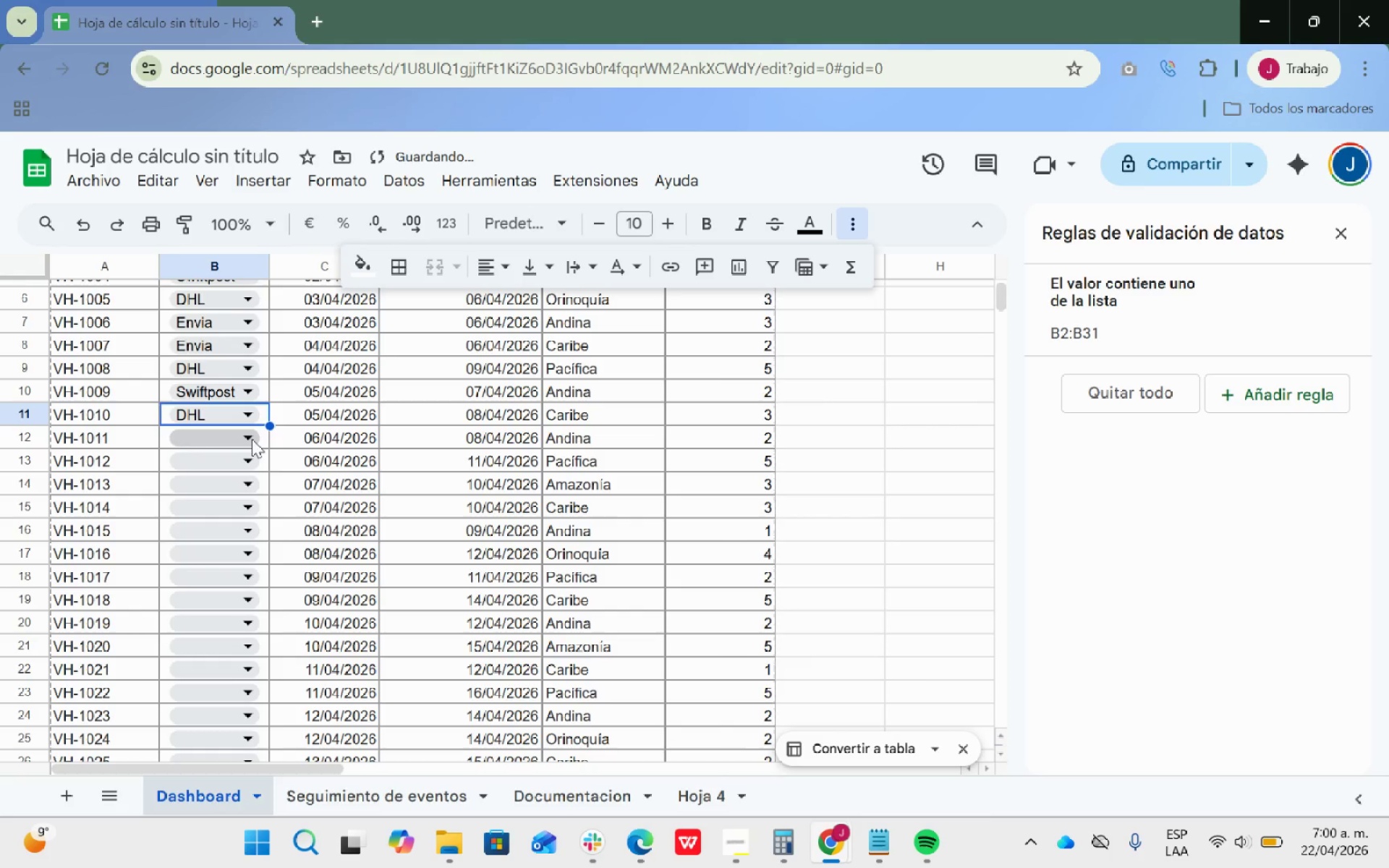 
left_click([252, 439])
 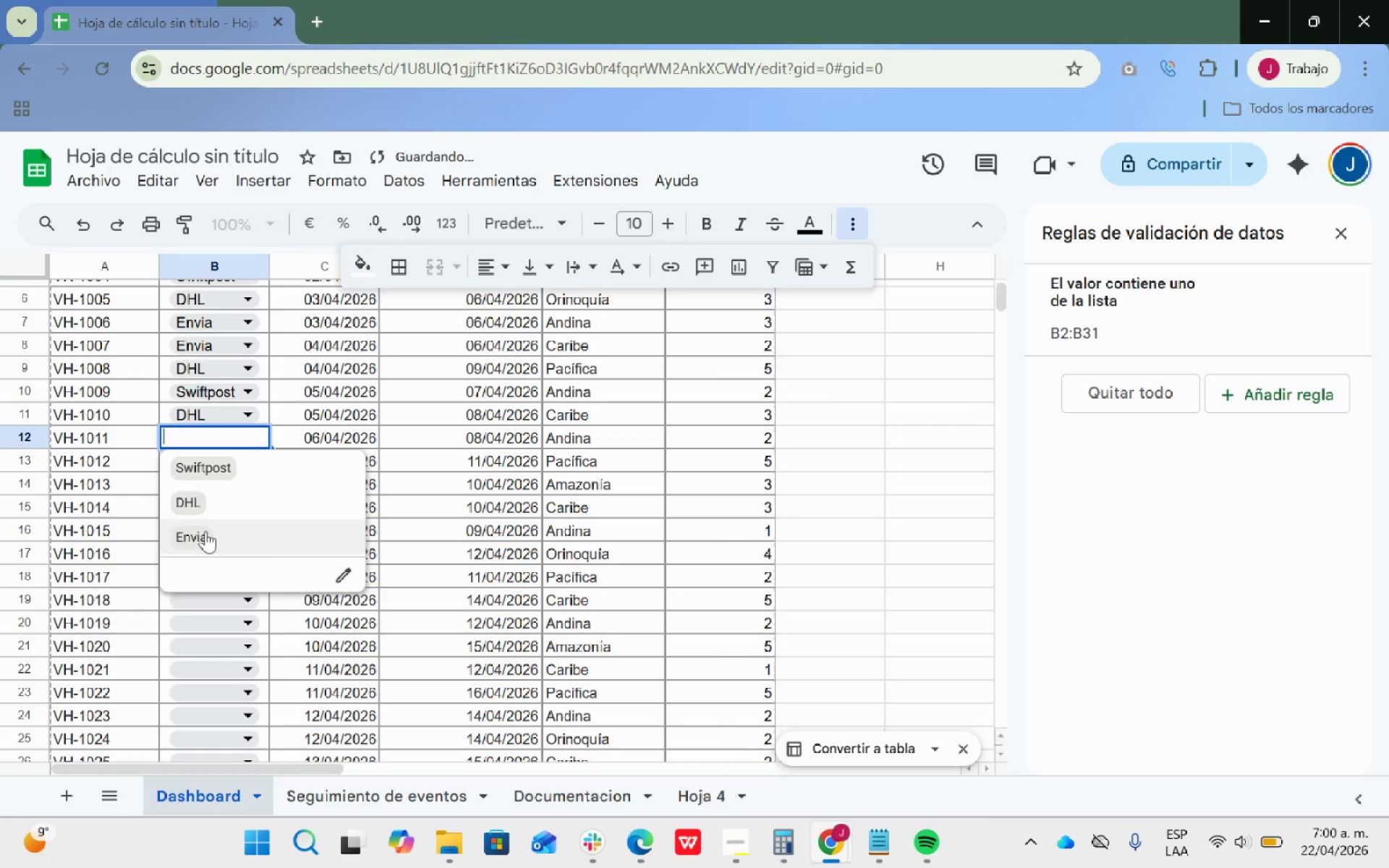 
left_click([205, 531])
 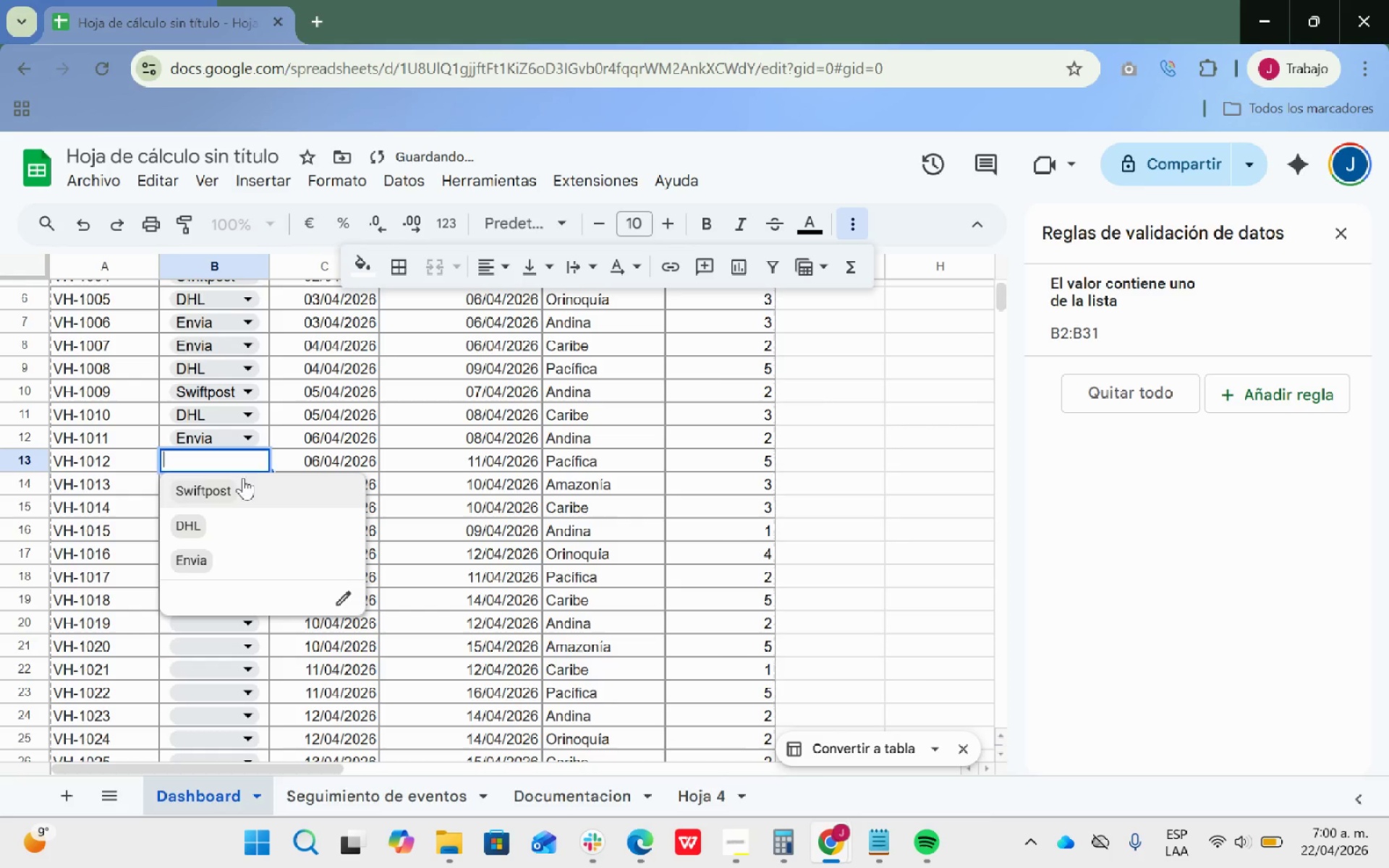 
left_click([238, 488])
 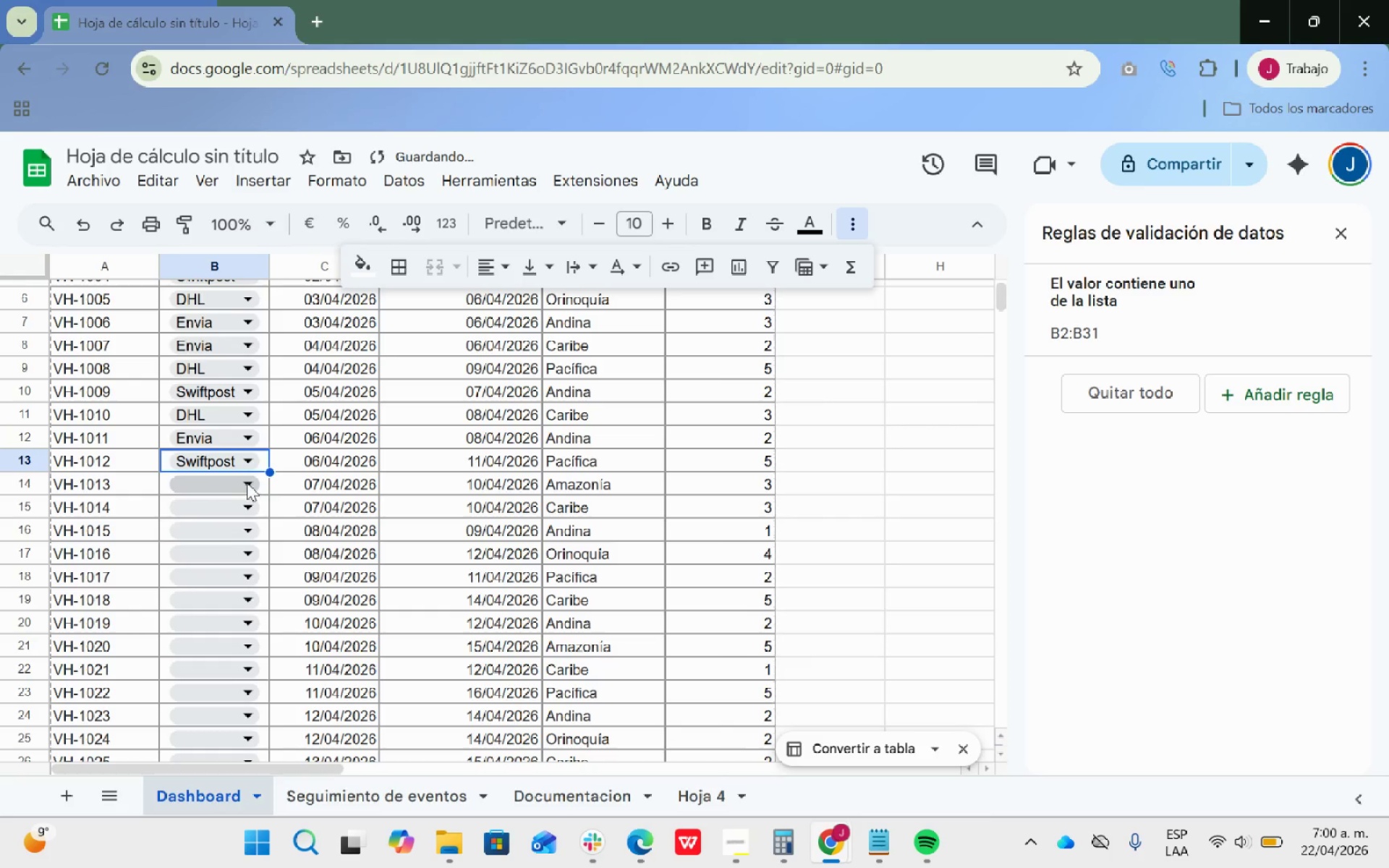 
left_click([248, 482])
 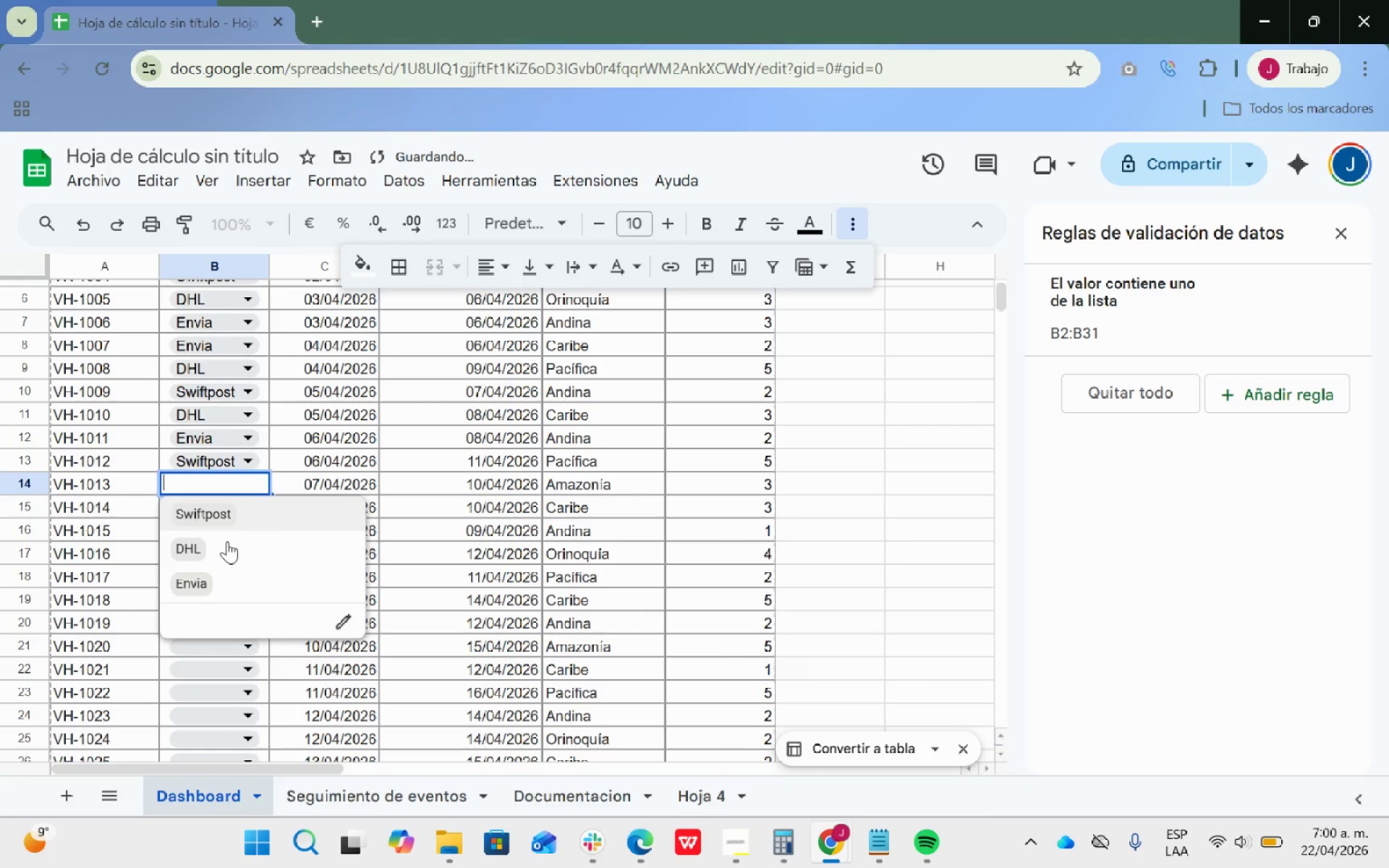 
double_click([226, 541])
 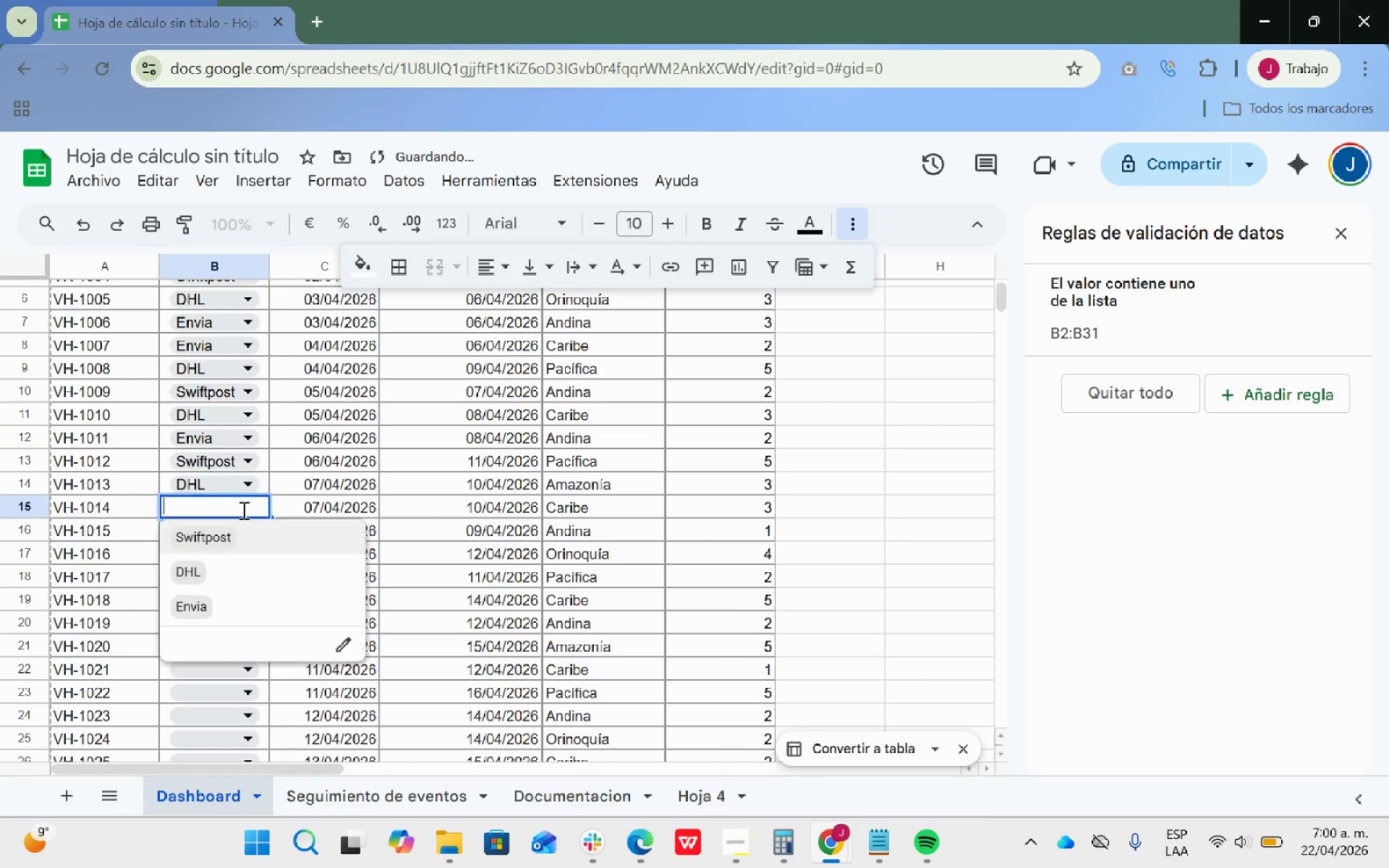 
left_click([242, 510])
 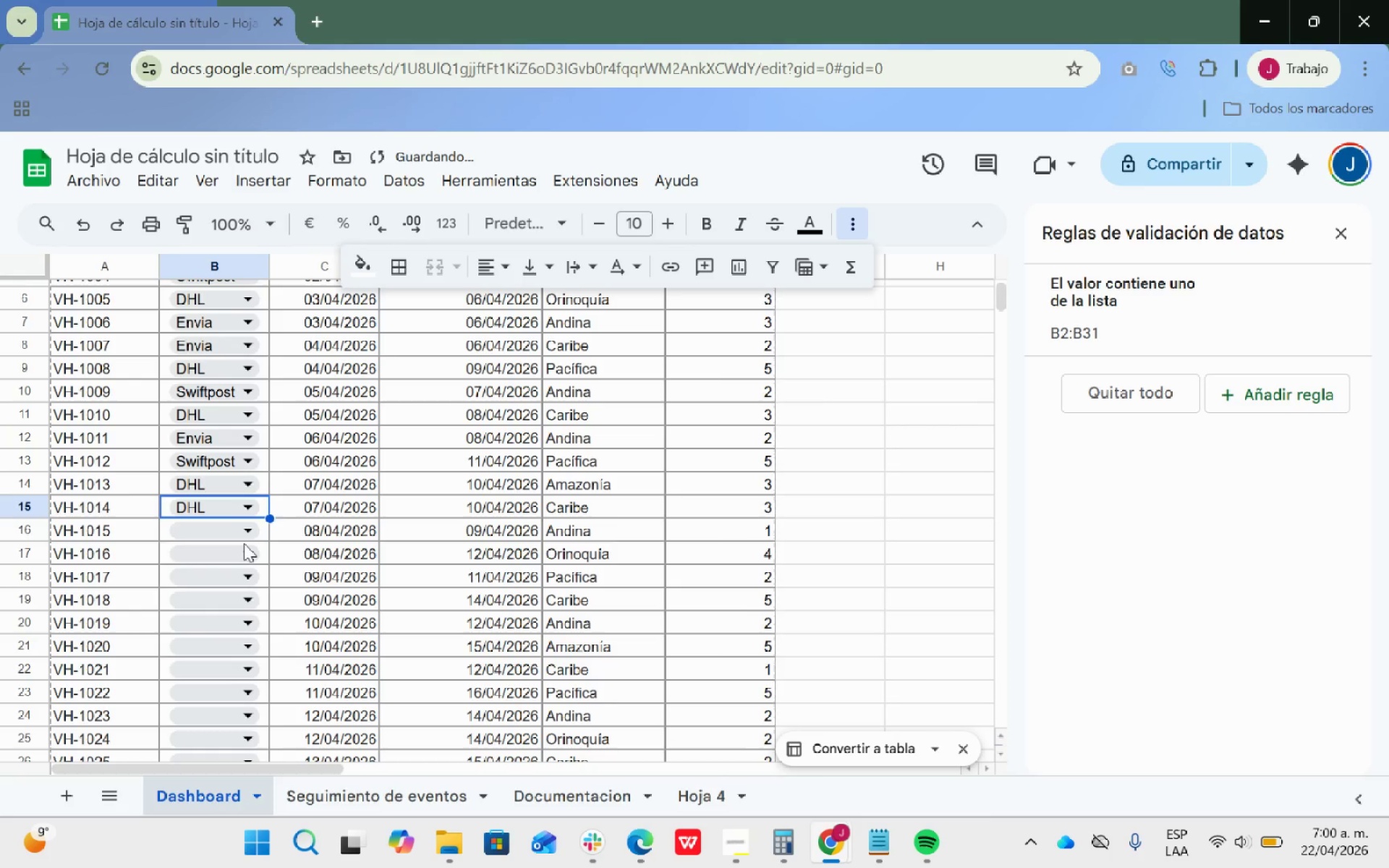 
double_click([244, 543])
 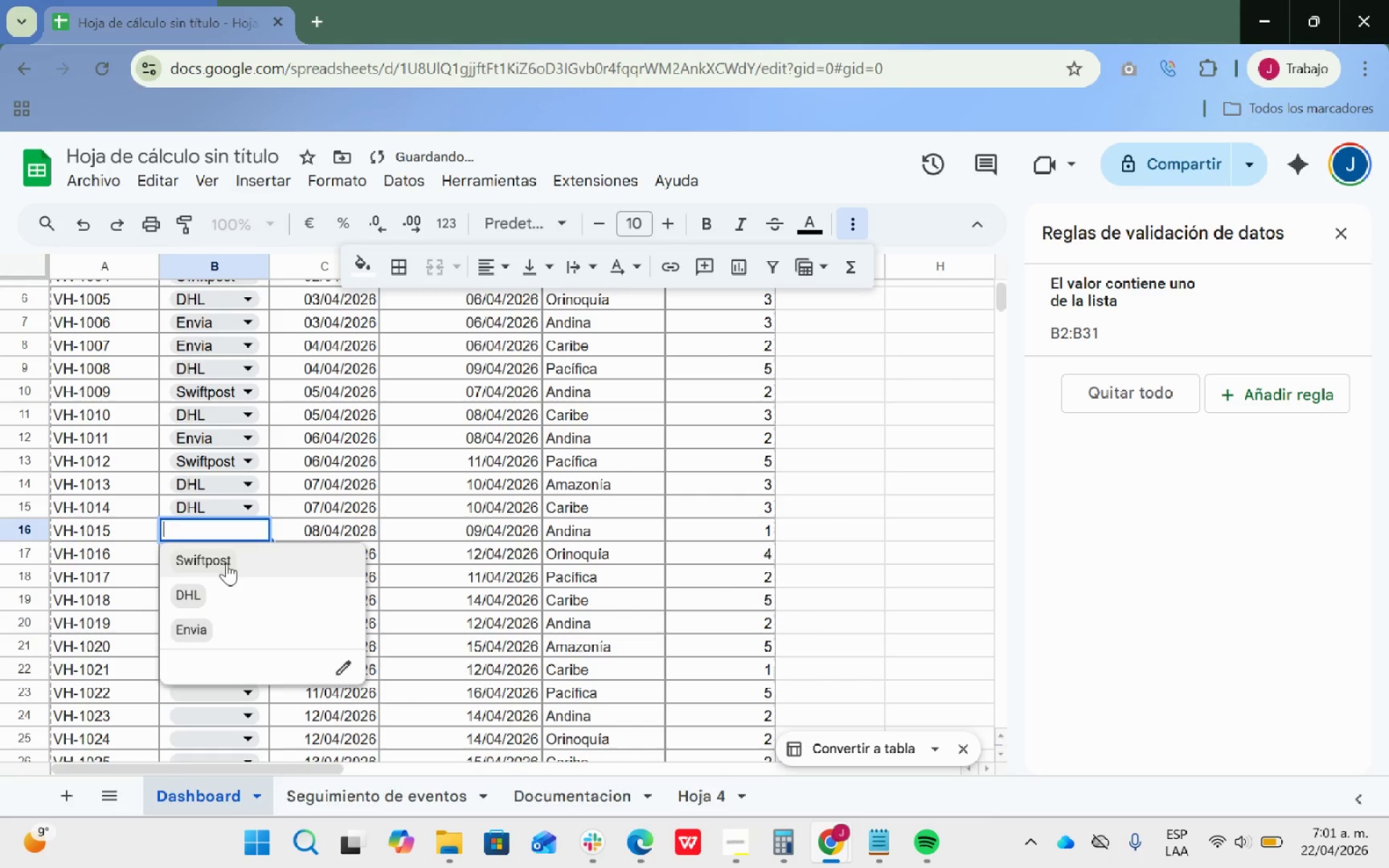 
left_click([201, 628])
 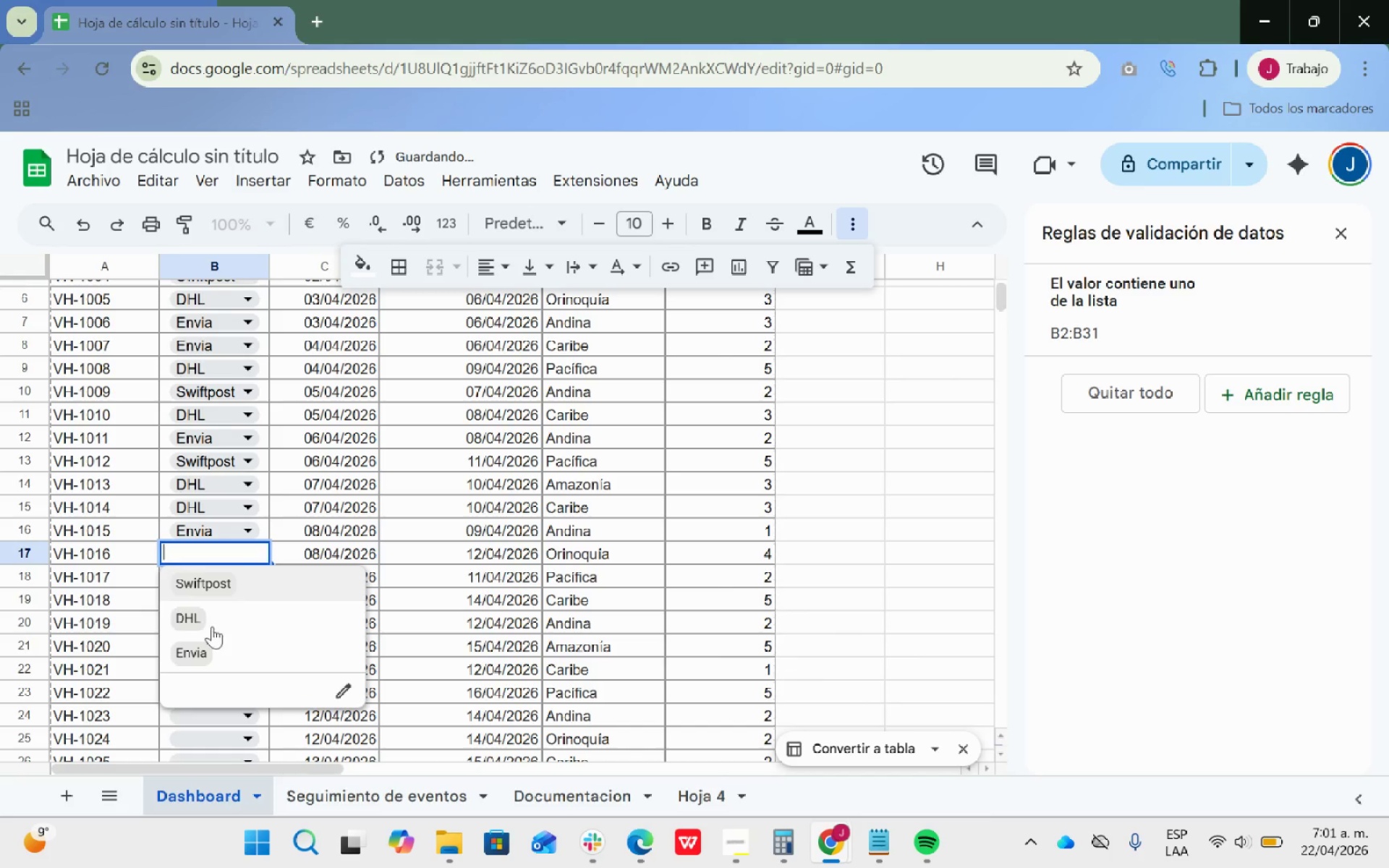 
left_click([206, 650])
 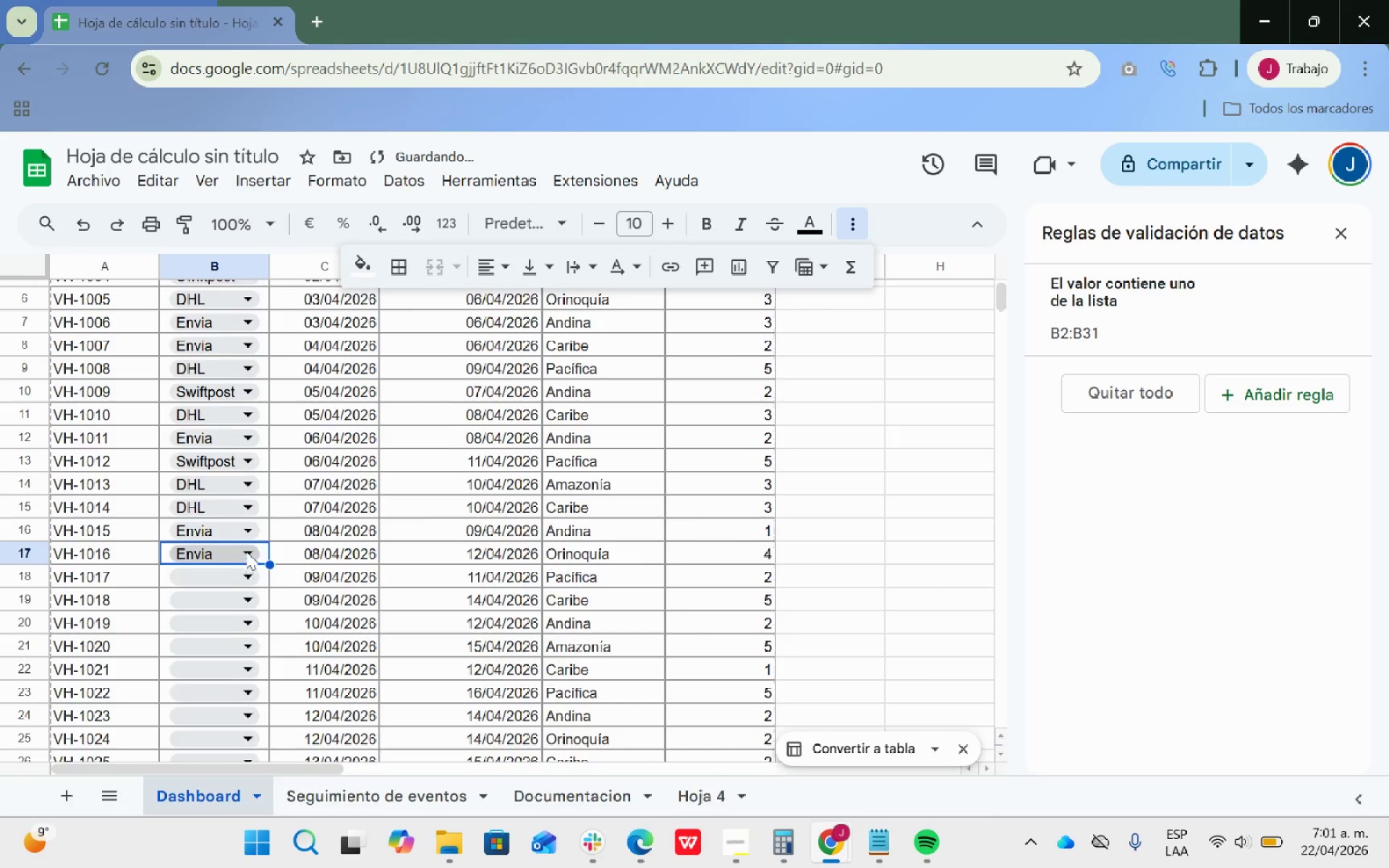 
scroll: coordinate [246, 550], scroll_direction: down, amount: 2.0
 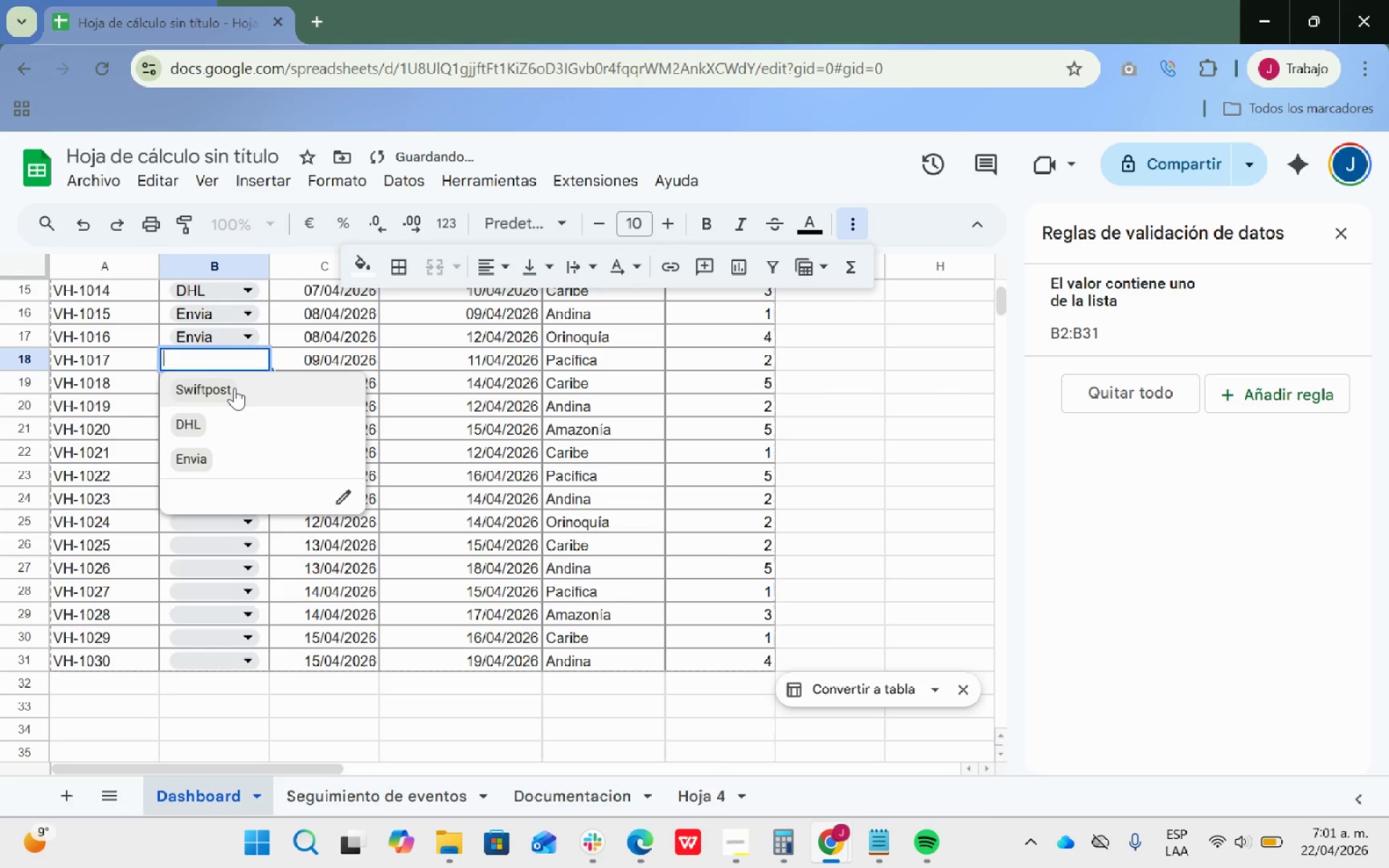 
left_click([234, 389])
 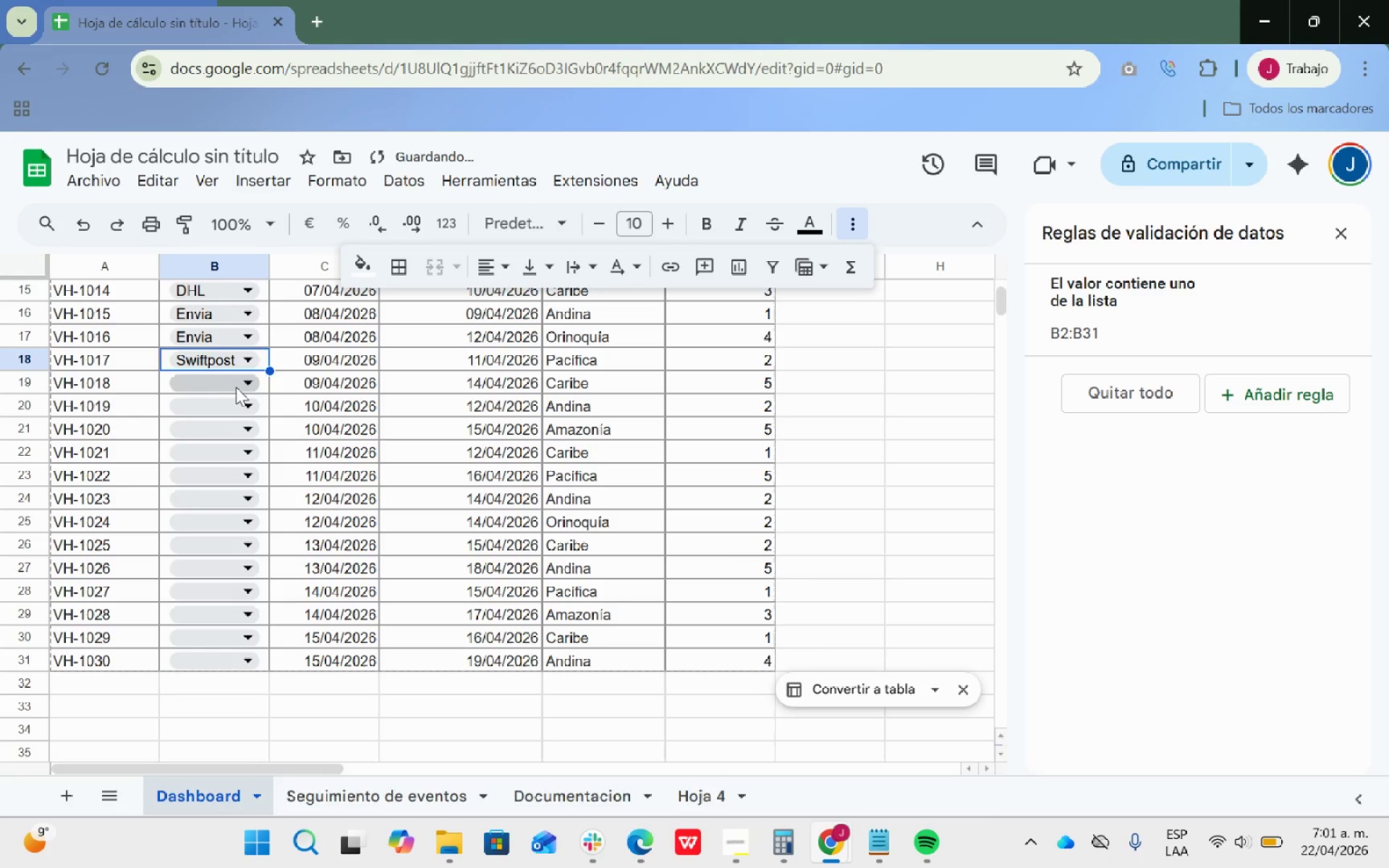 
left_click([237, 387])
 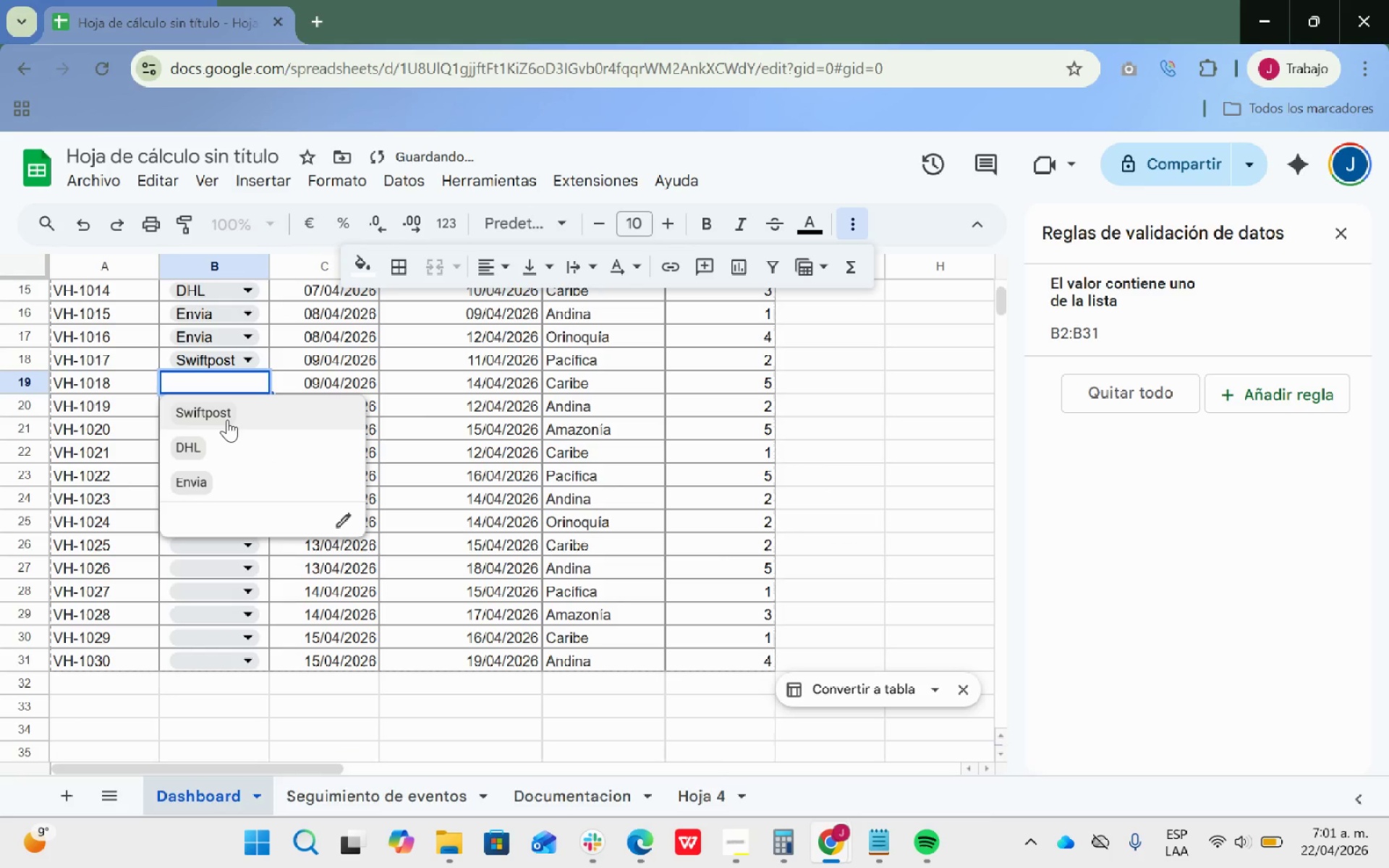 
left_click([227, 420])
 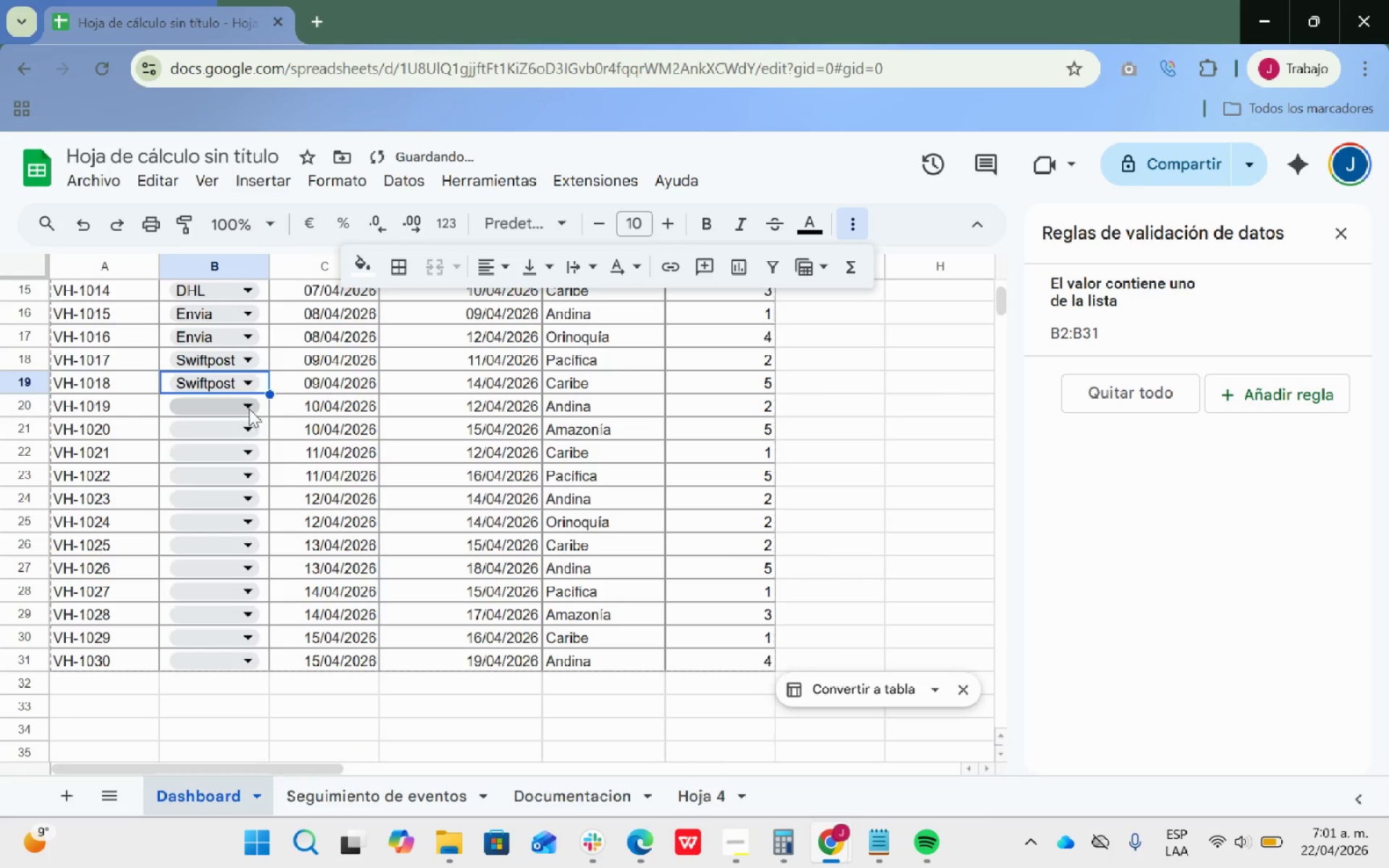 
left_click([247, 407])
 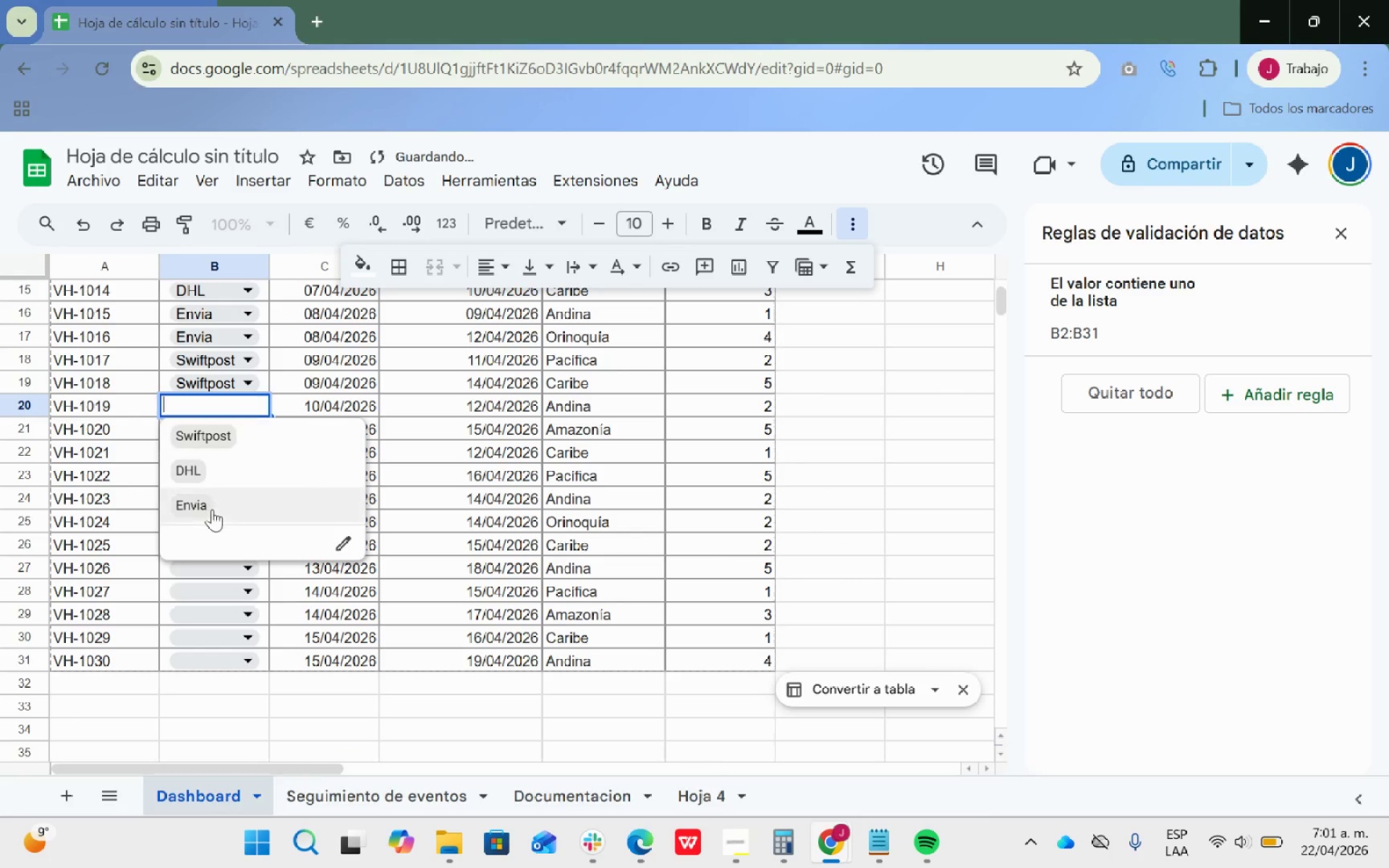 
left_click([212, 509])
 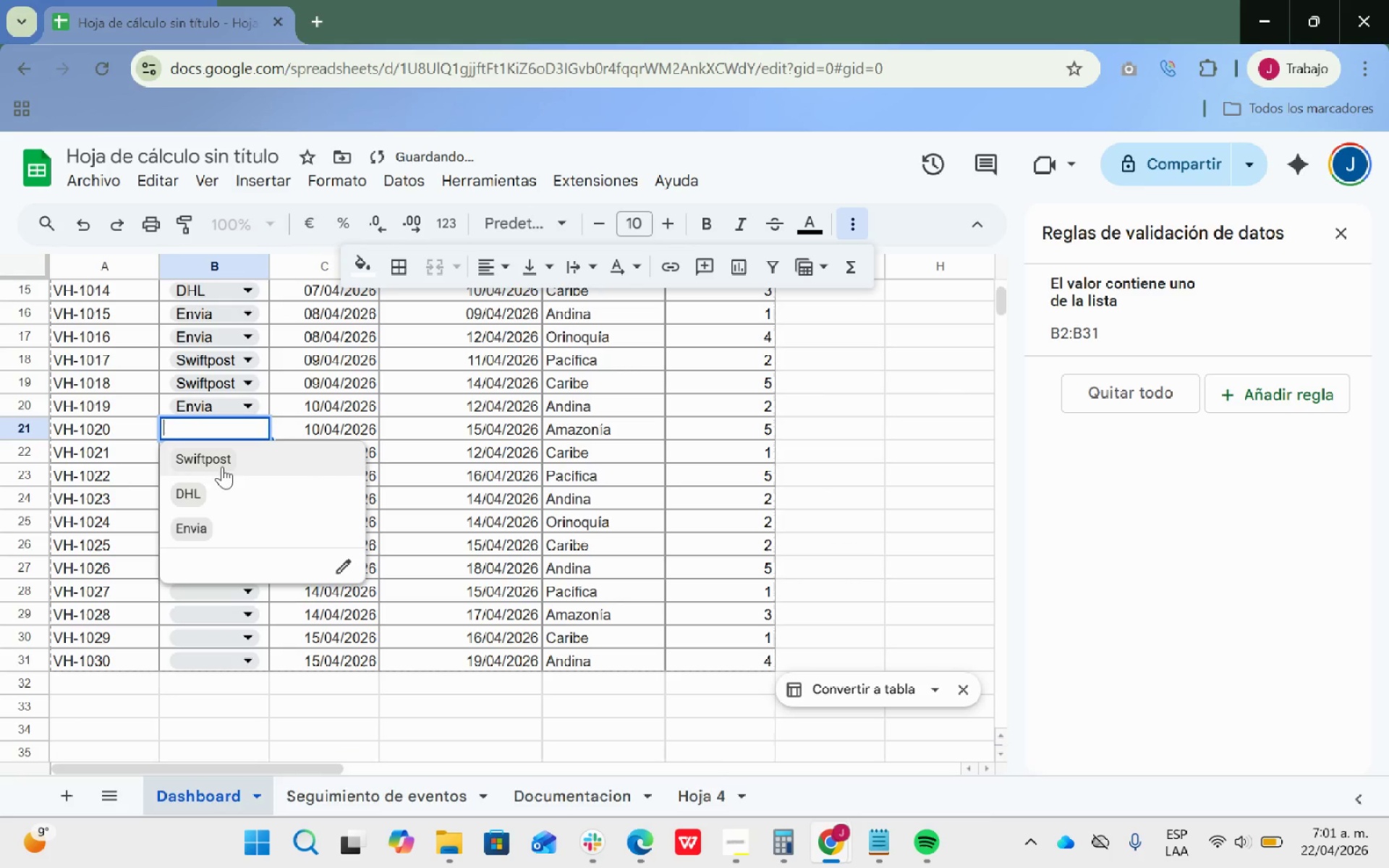 
double_click([208, 490])
 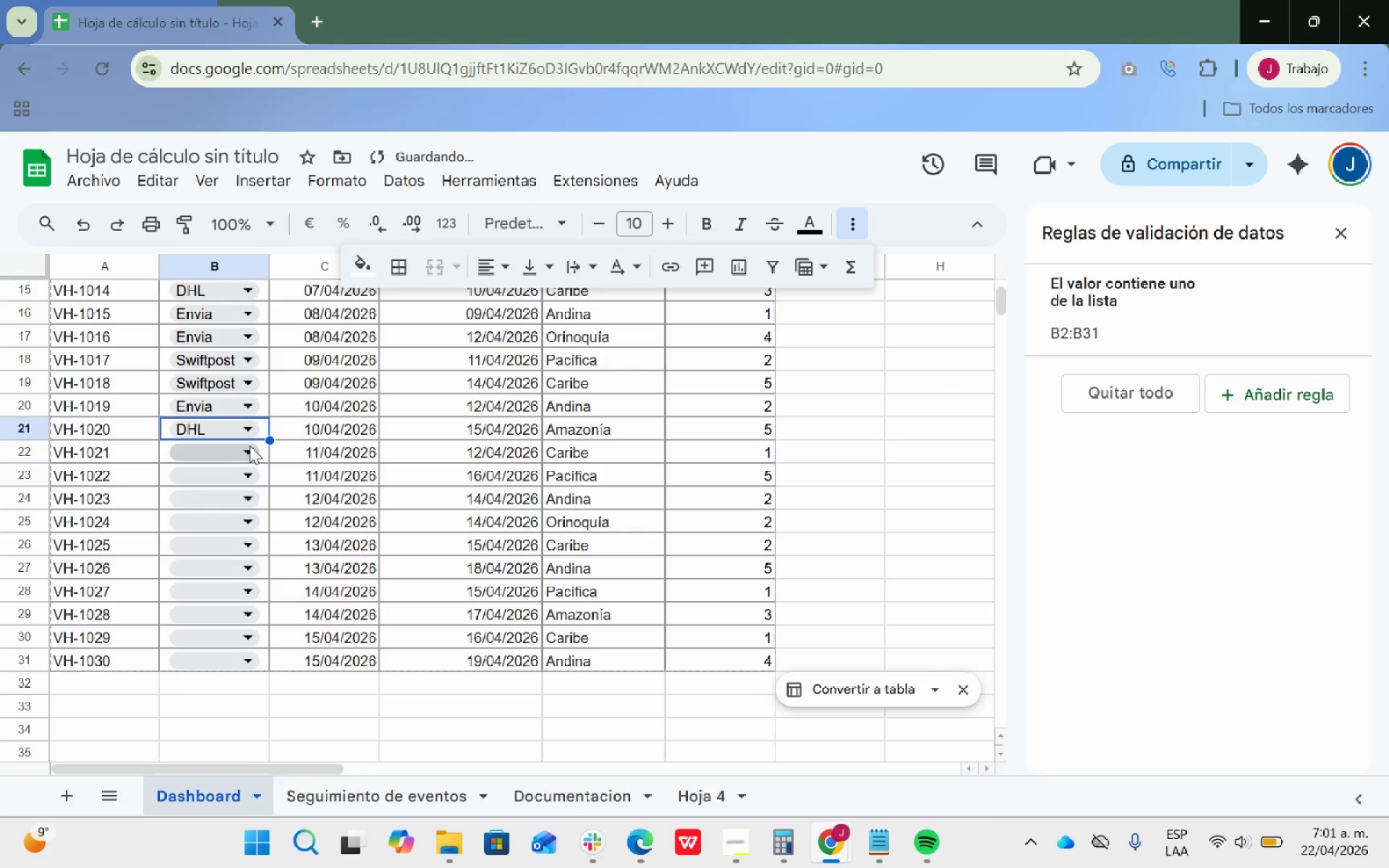 
left_click([250, 446])
 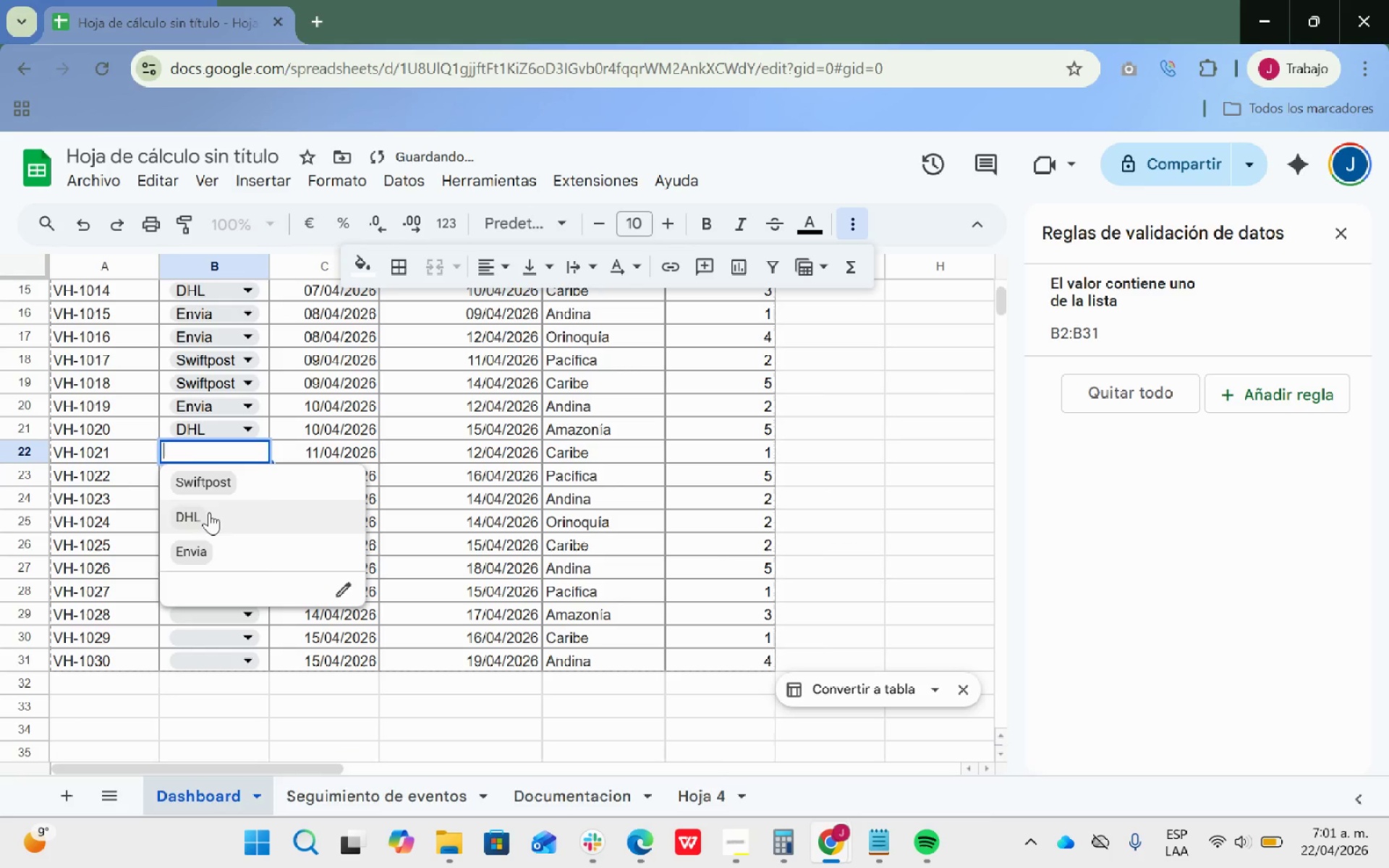 
left_click([209, 512])
 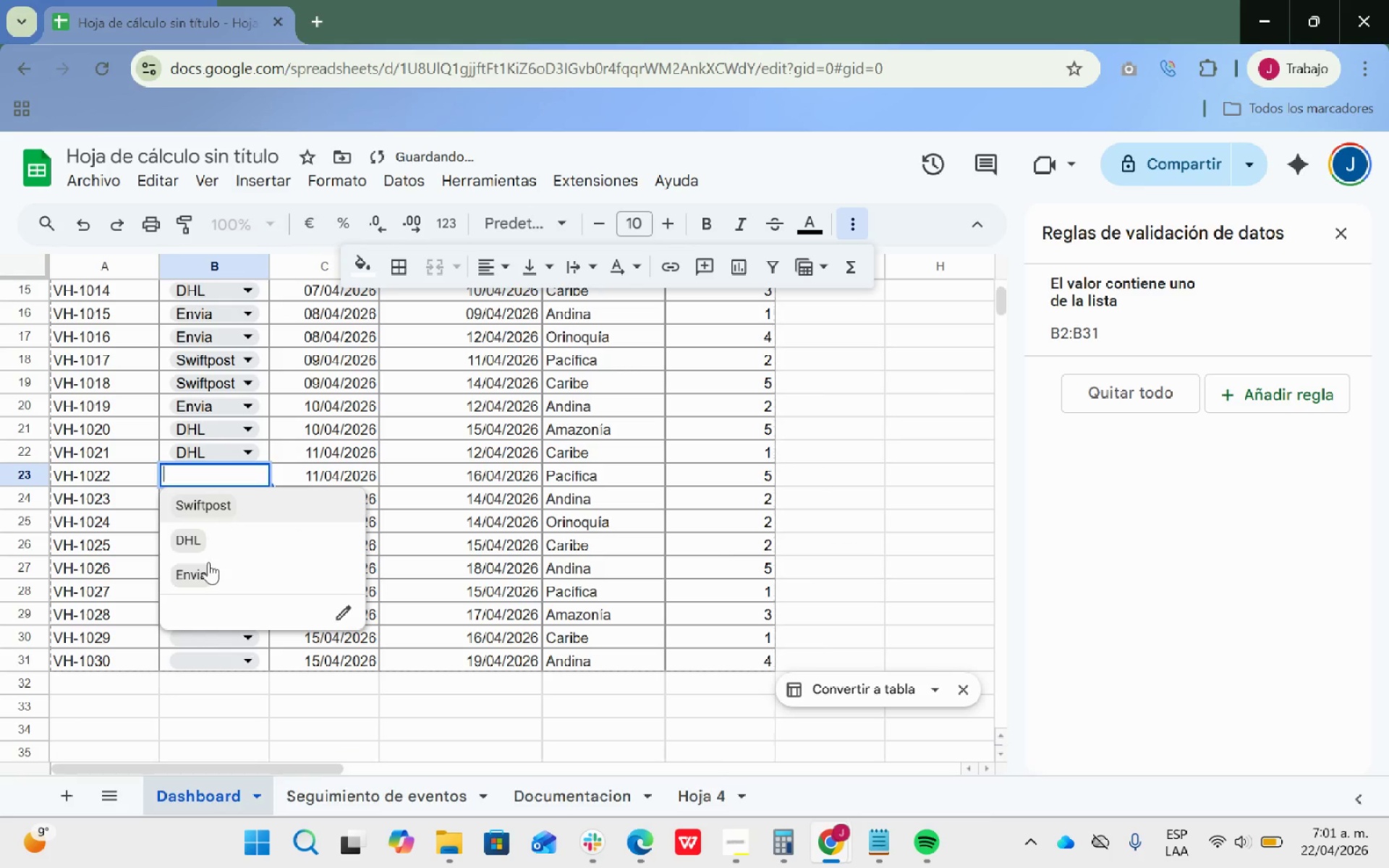 
double_click([208, 566])
 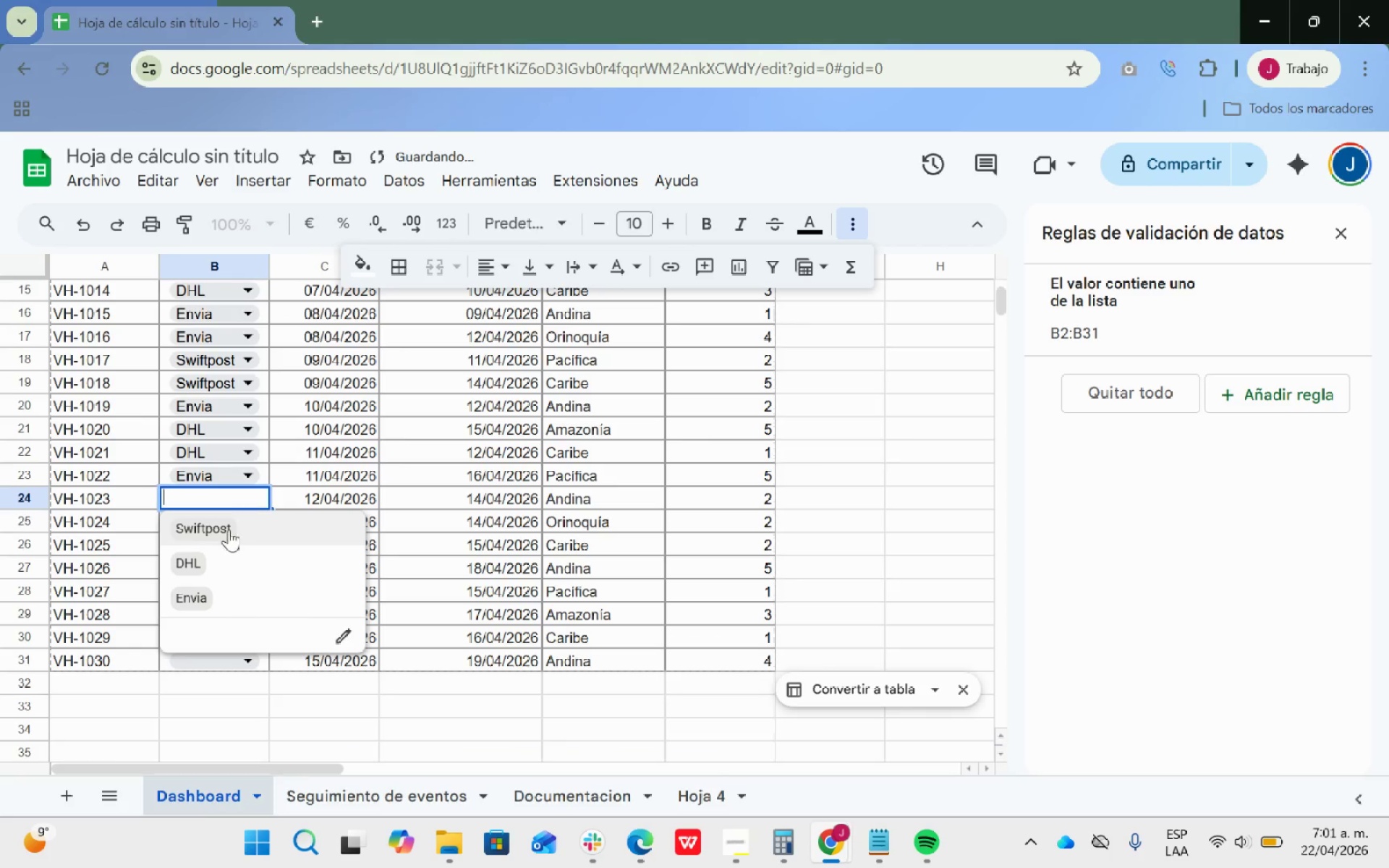 
double_click([221, 541])
 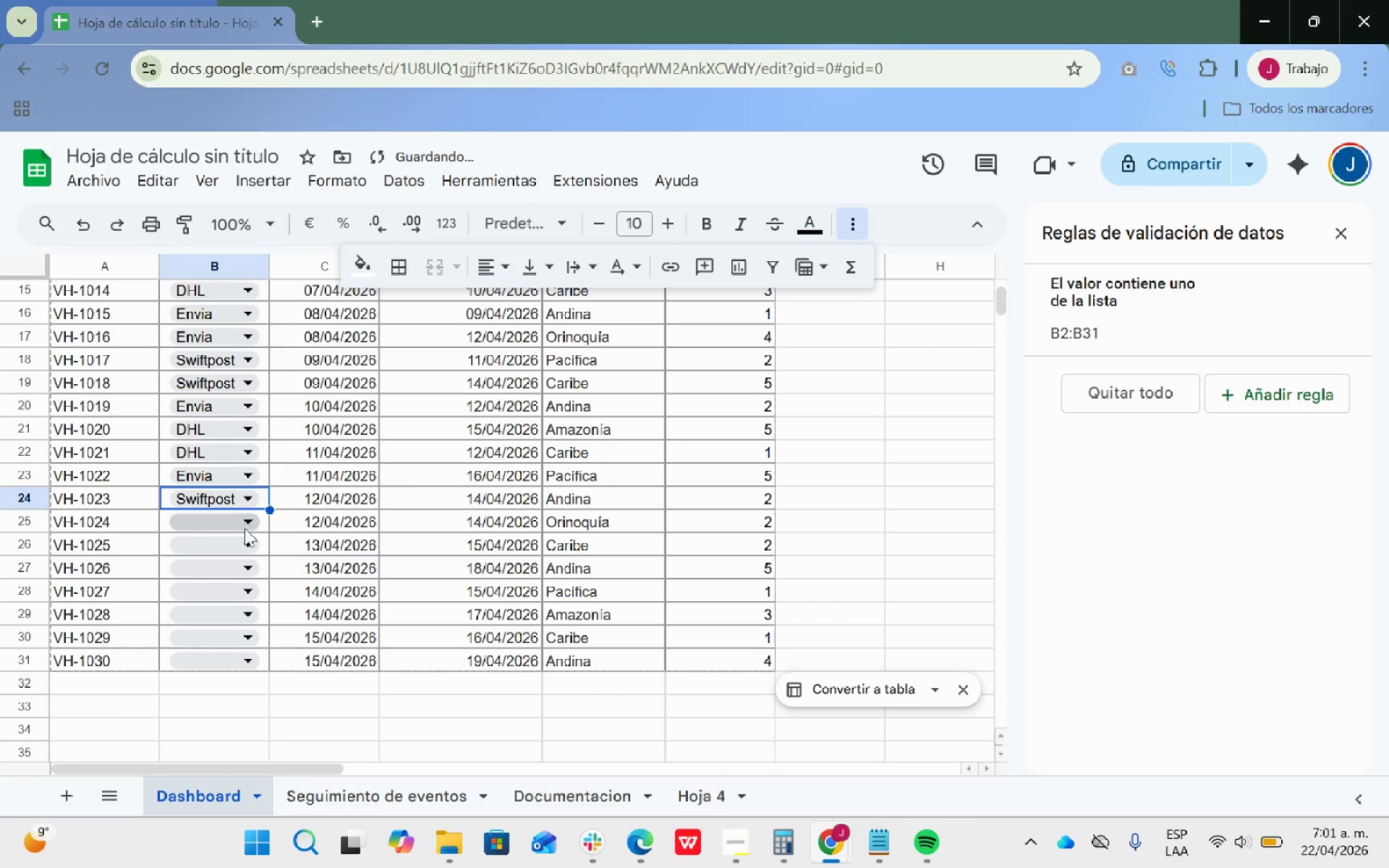 
left_click([245, 529])
 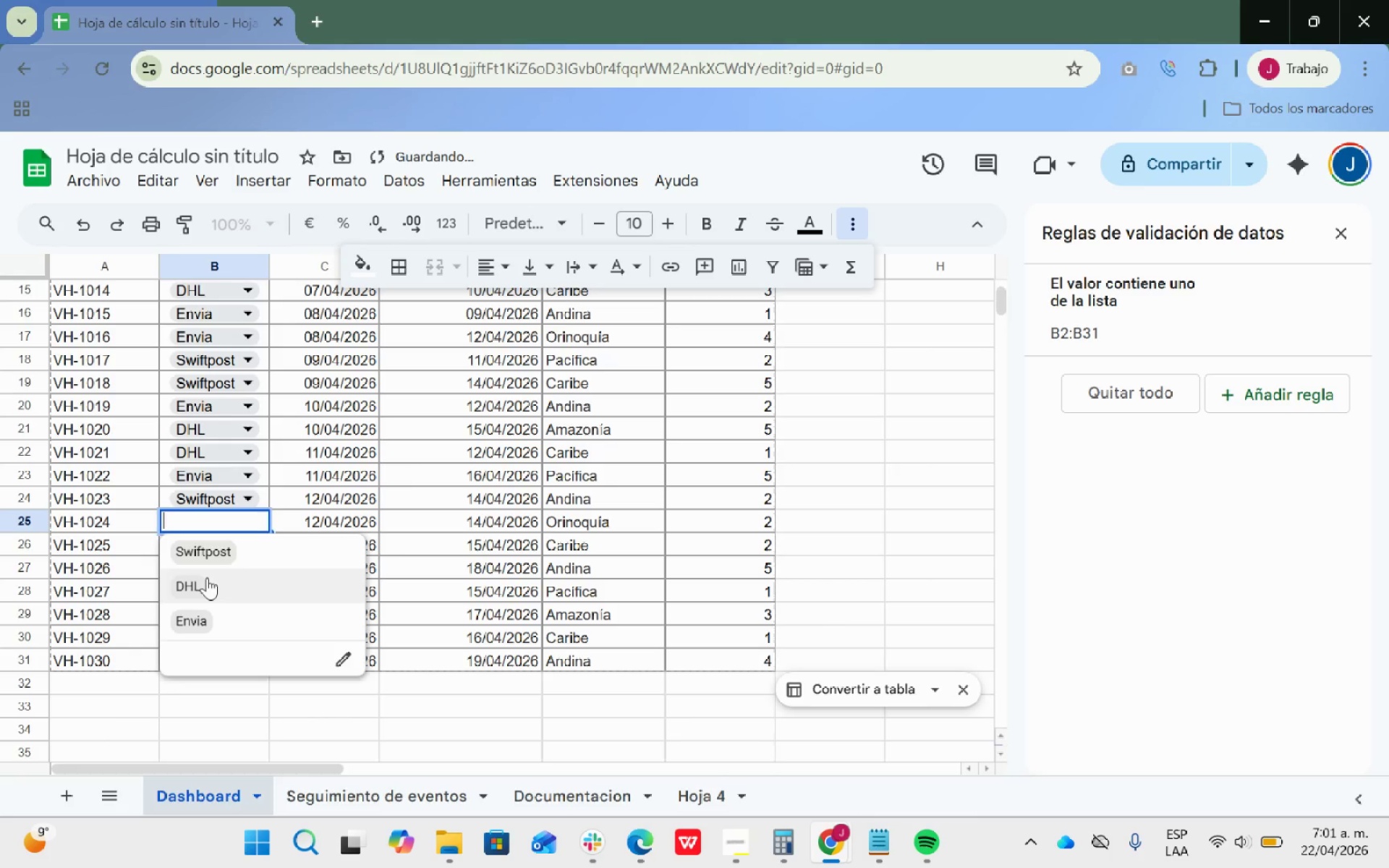 
left_click([207, 577])
 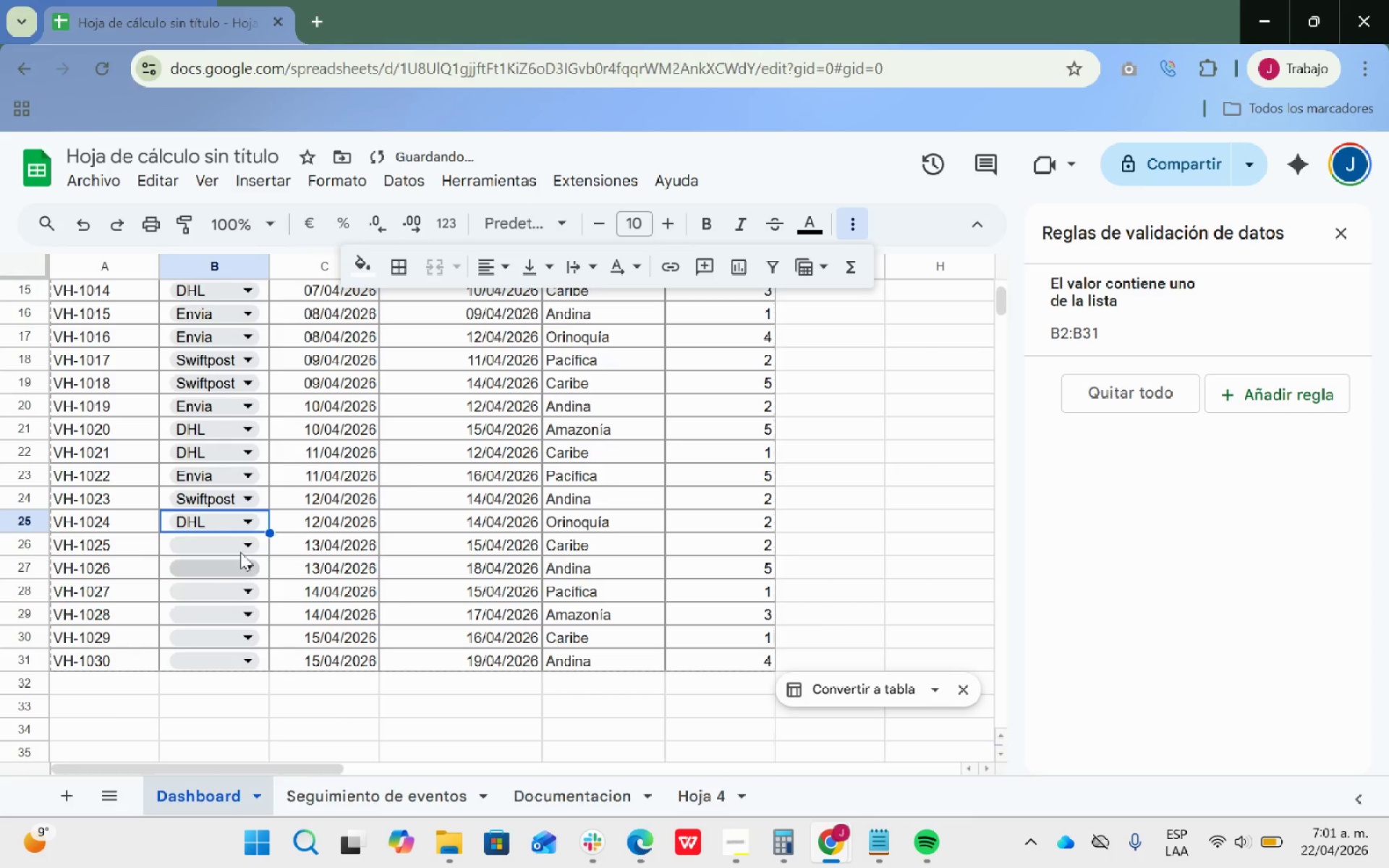 
left_click([242, 548])
 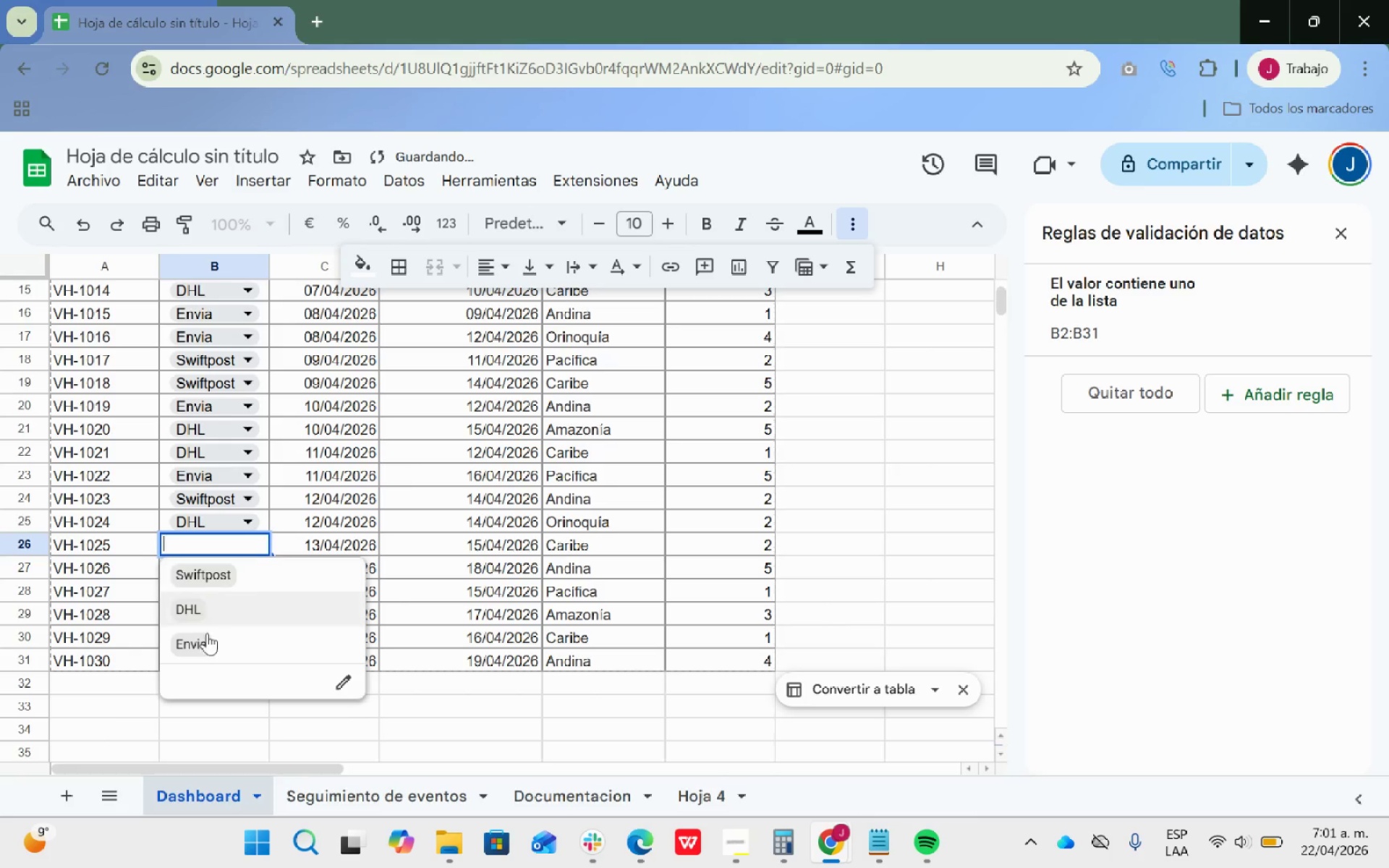 
left_click([205, 639])
 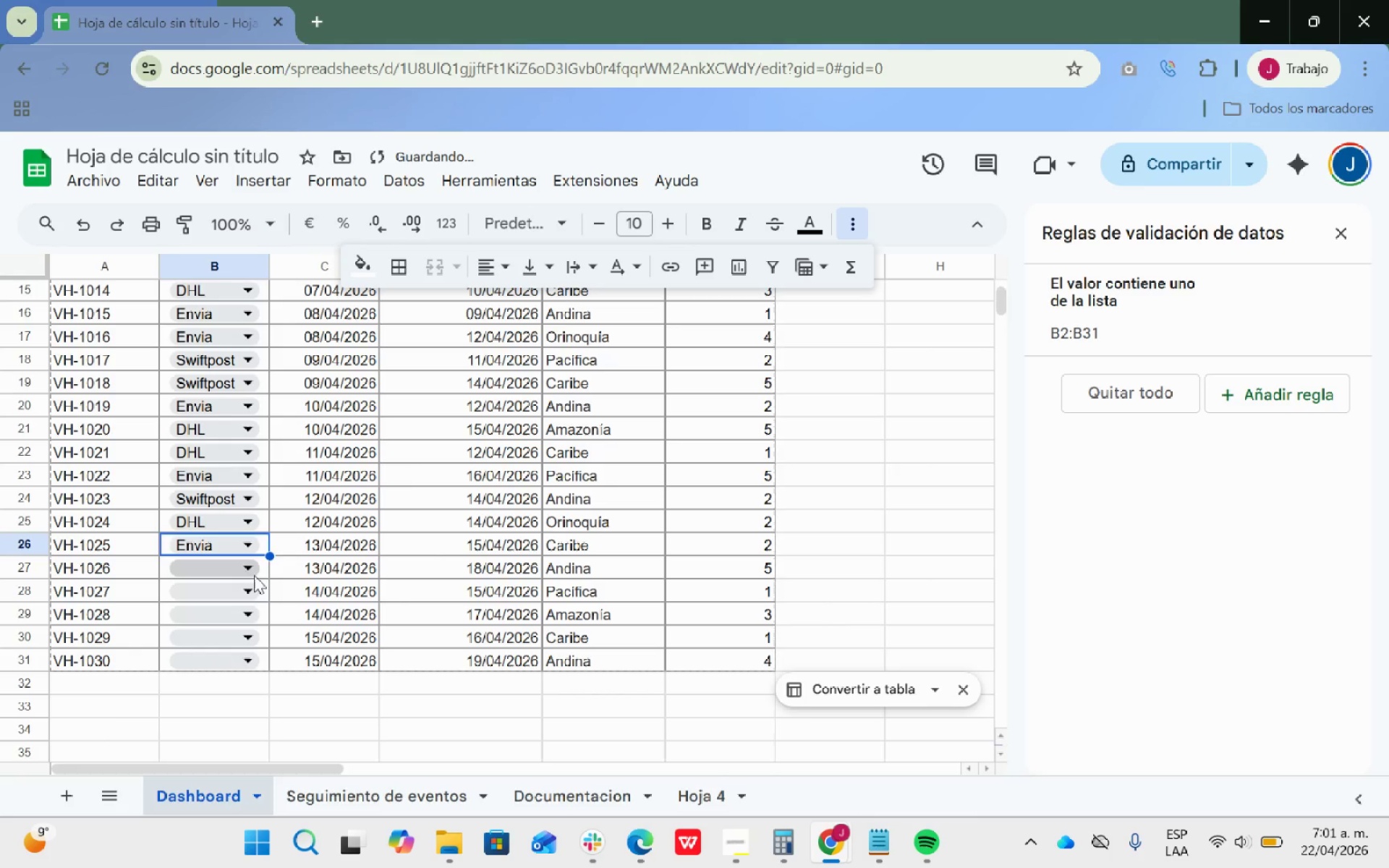 
left_click([248, 571])
 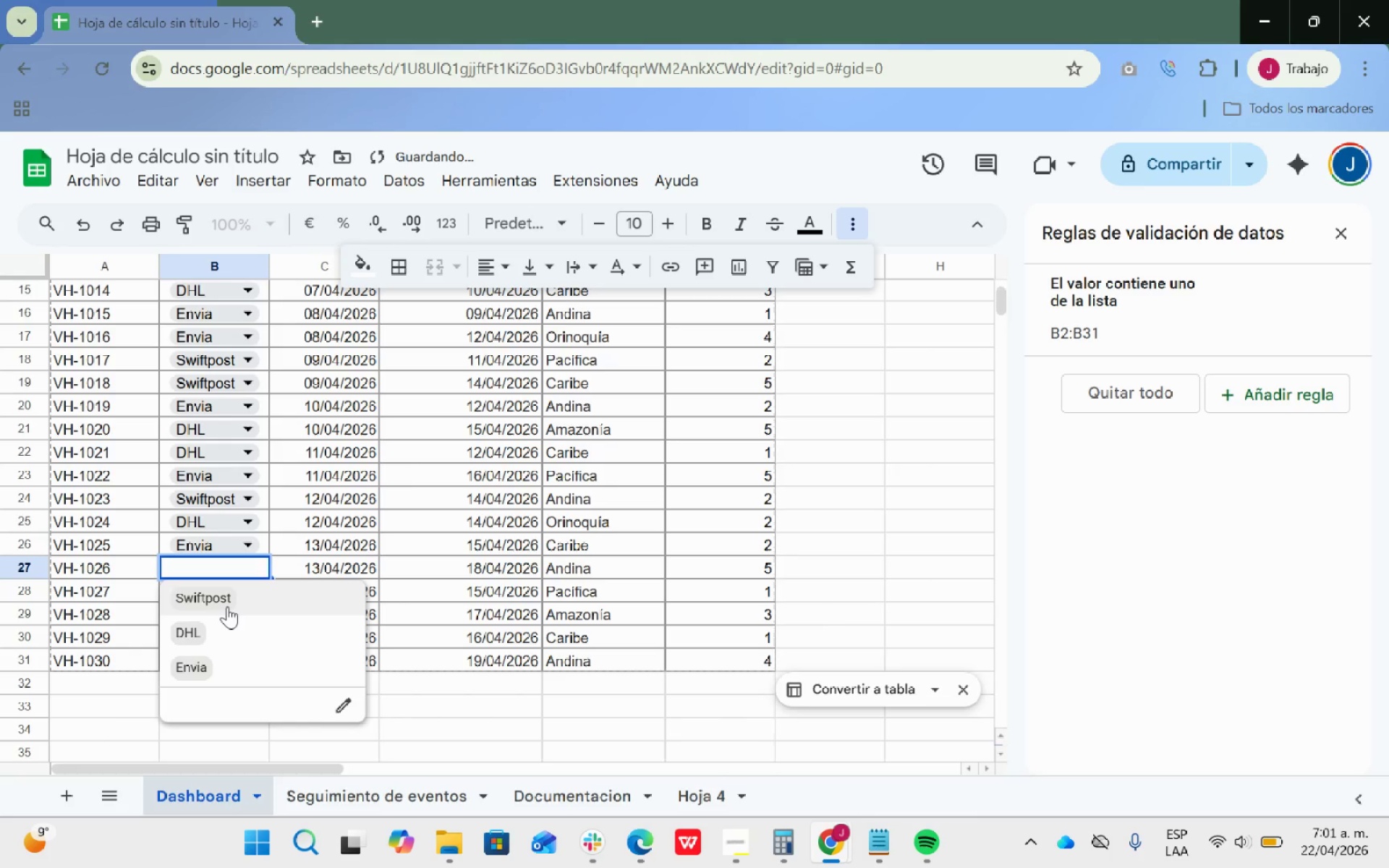 
left_click([227, 606])
 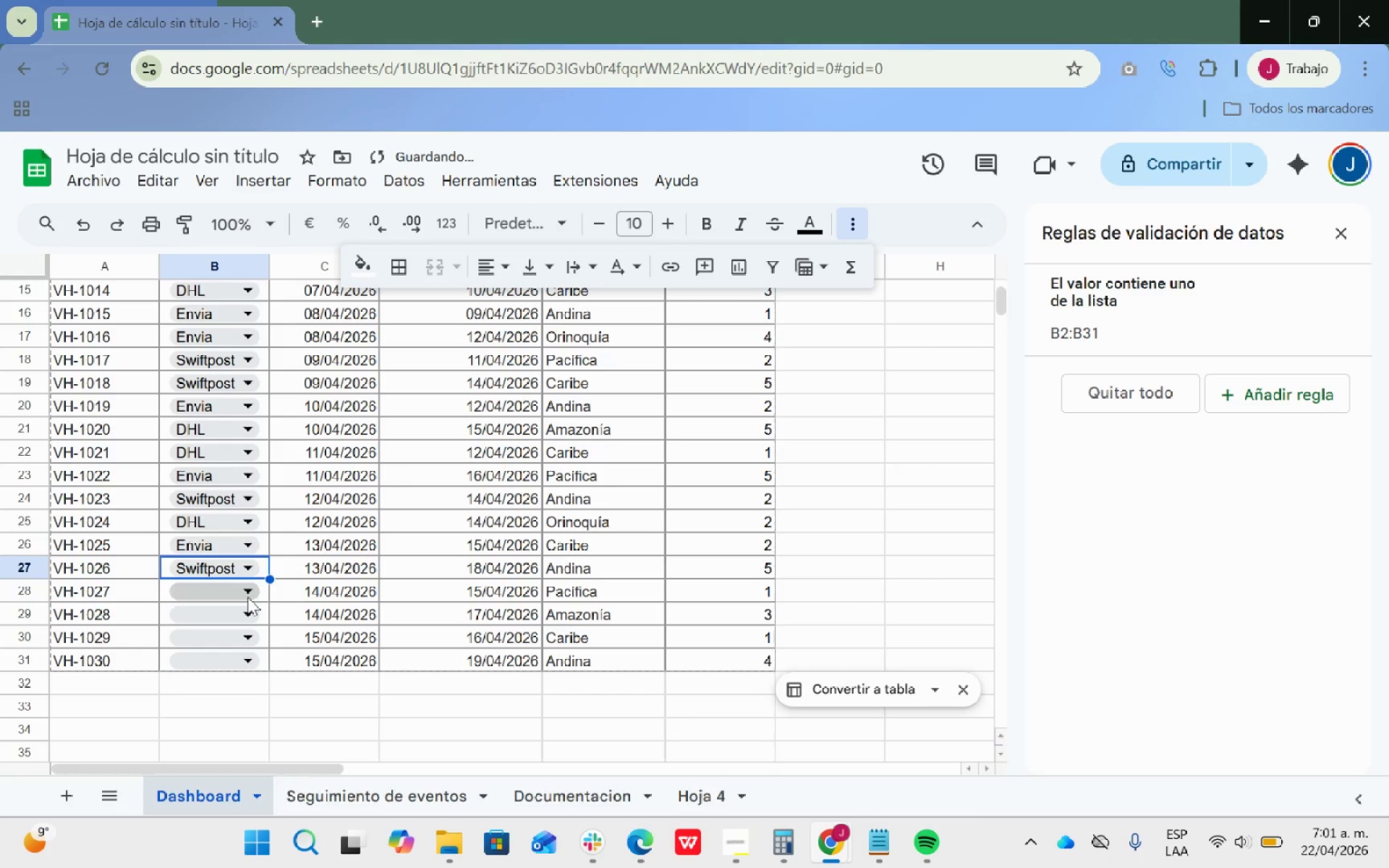 
left_click([247, 597])
 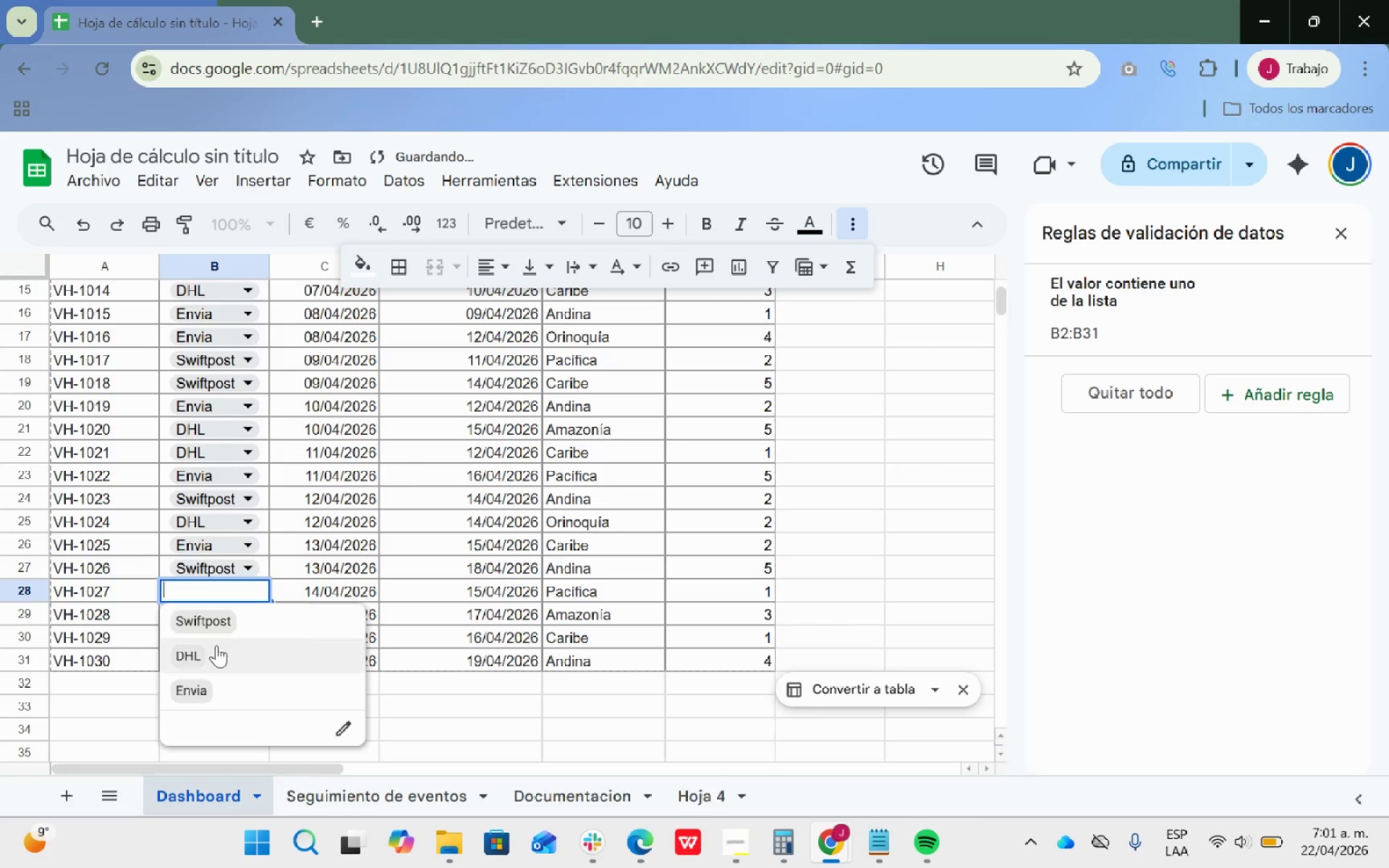 
left_click([216, 645])
 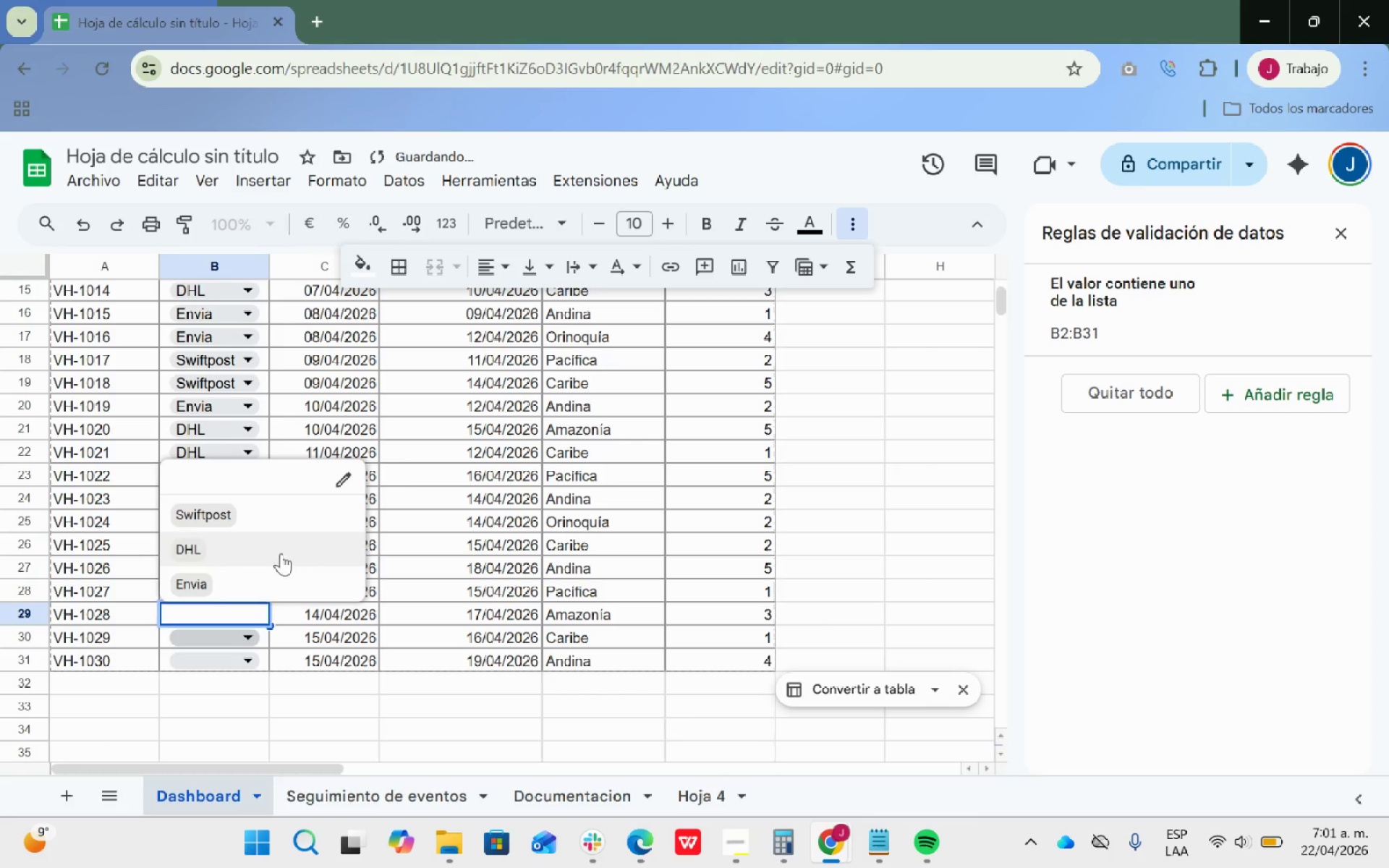 
left_click([213, 584])
 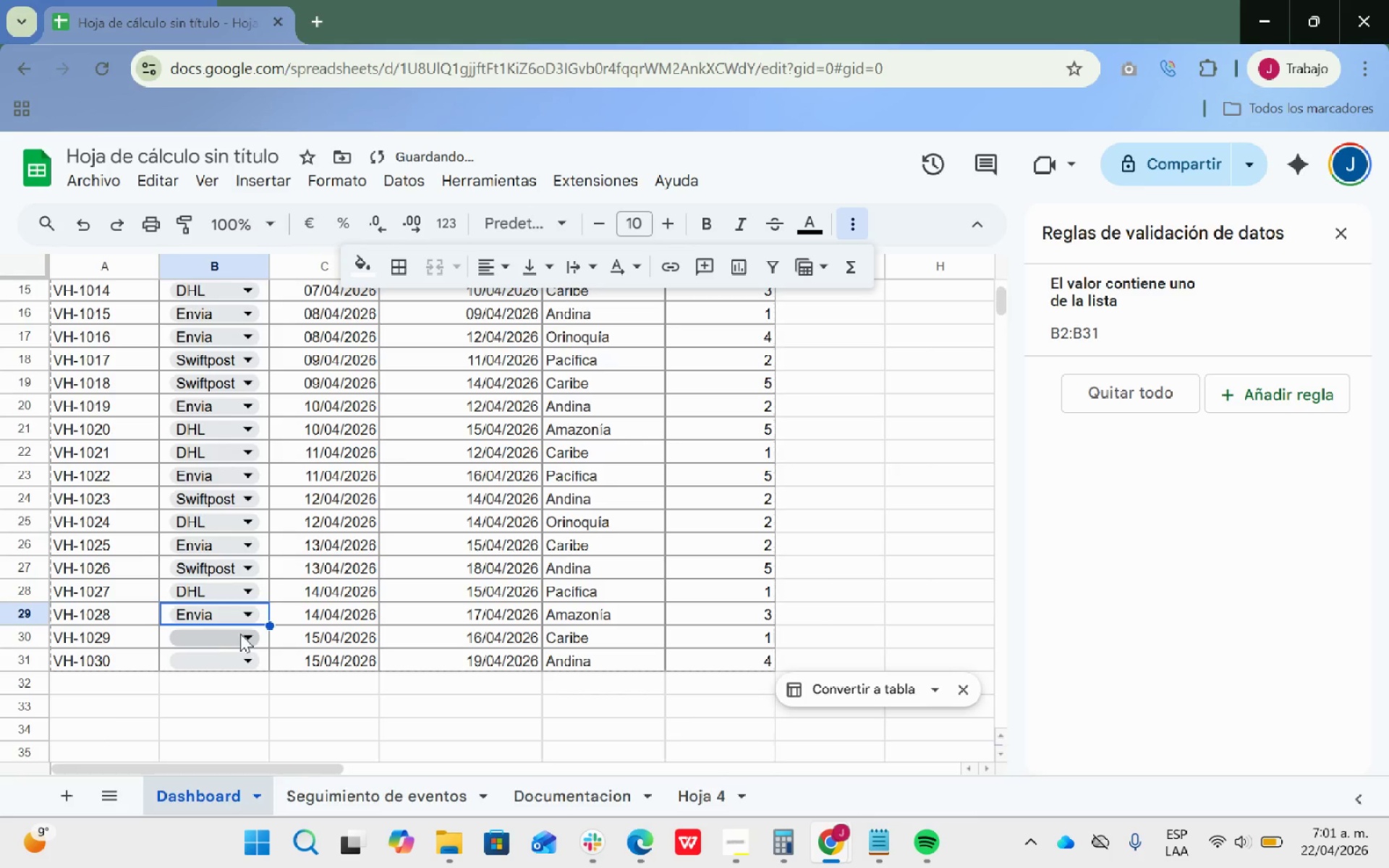 
left_click([241, 634])
 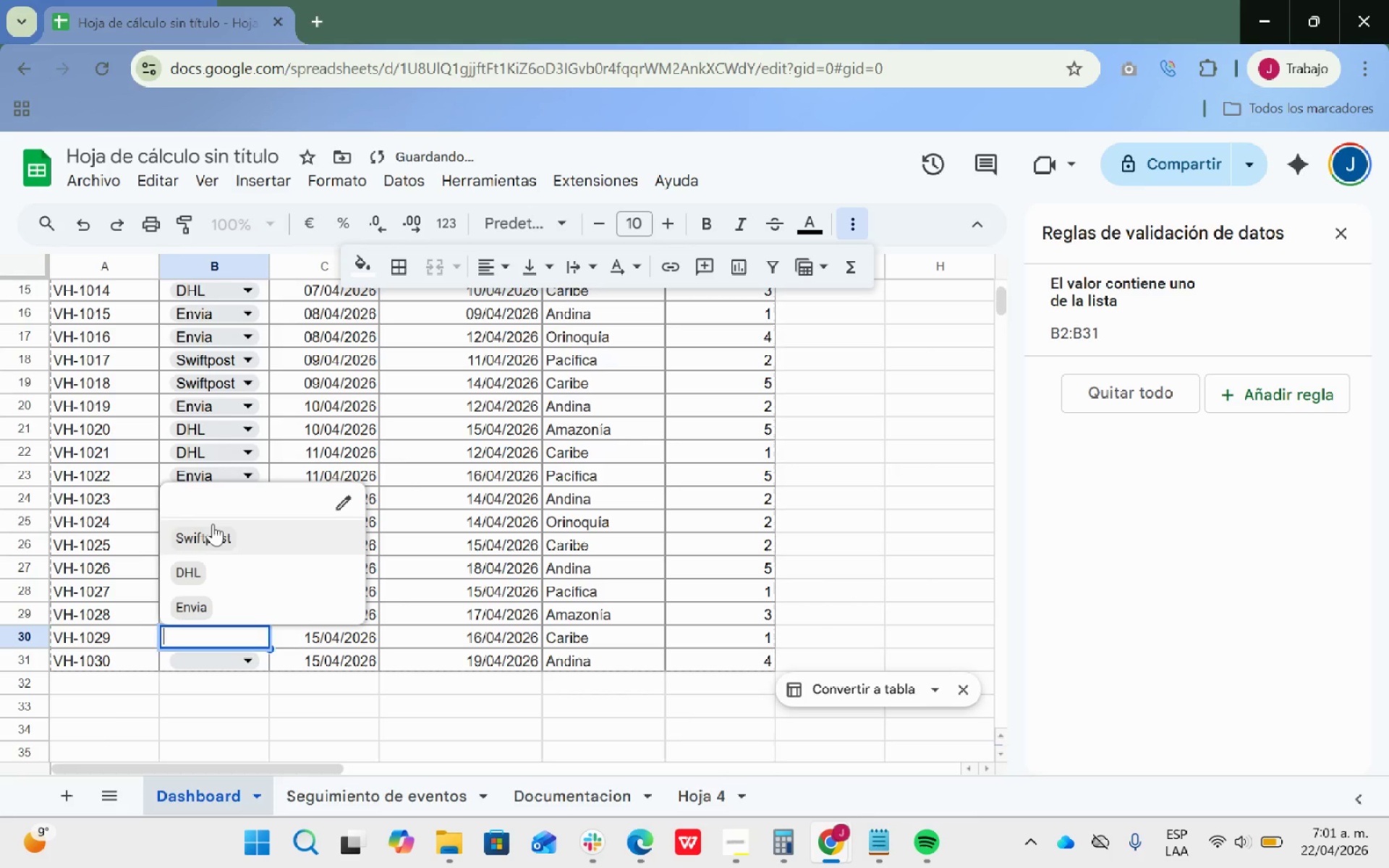 
left_click([213, 524])
 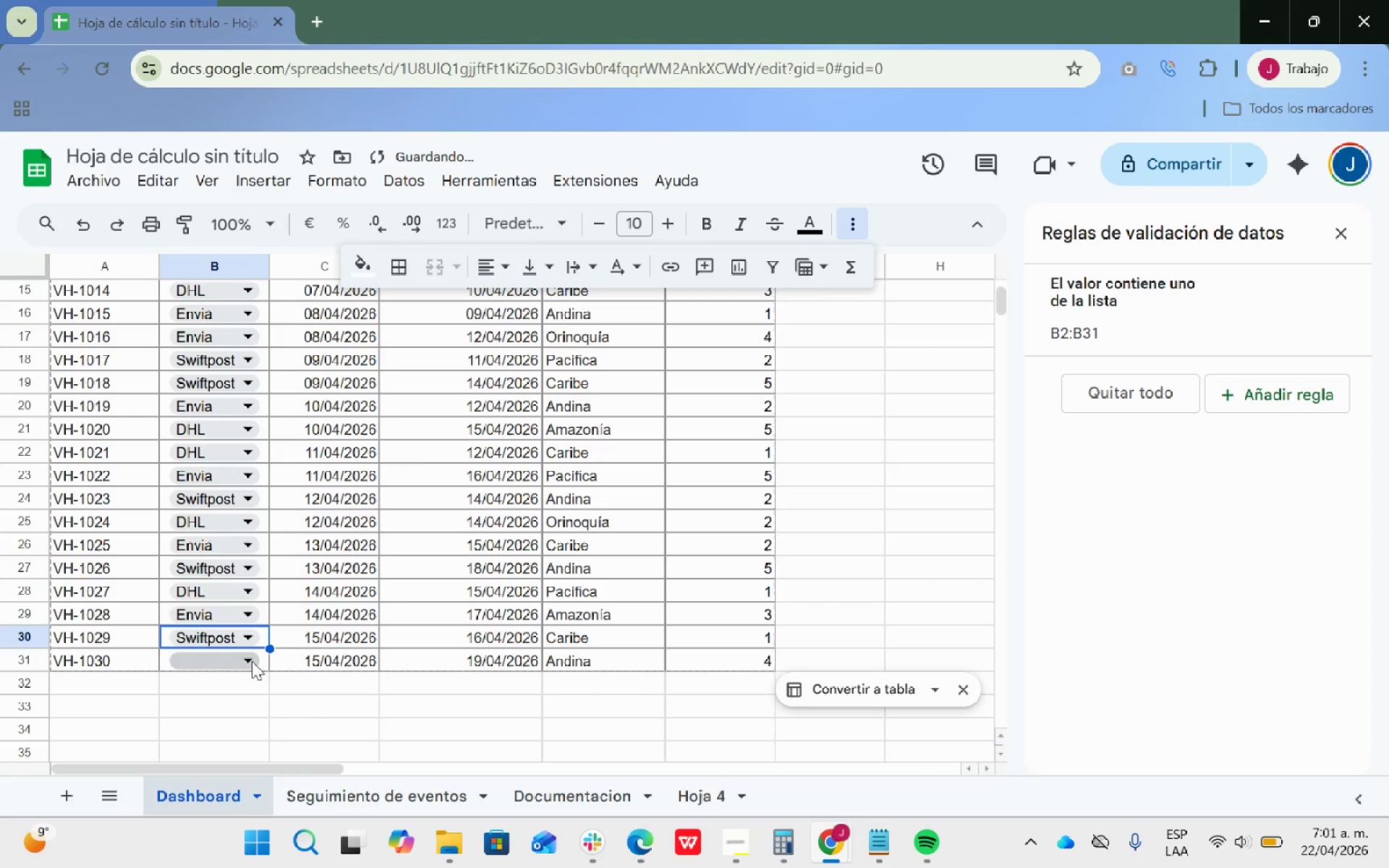 
left_click([252, 661])
 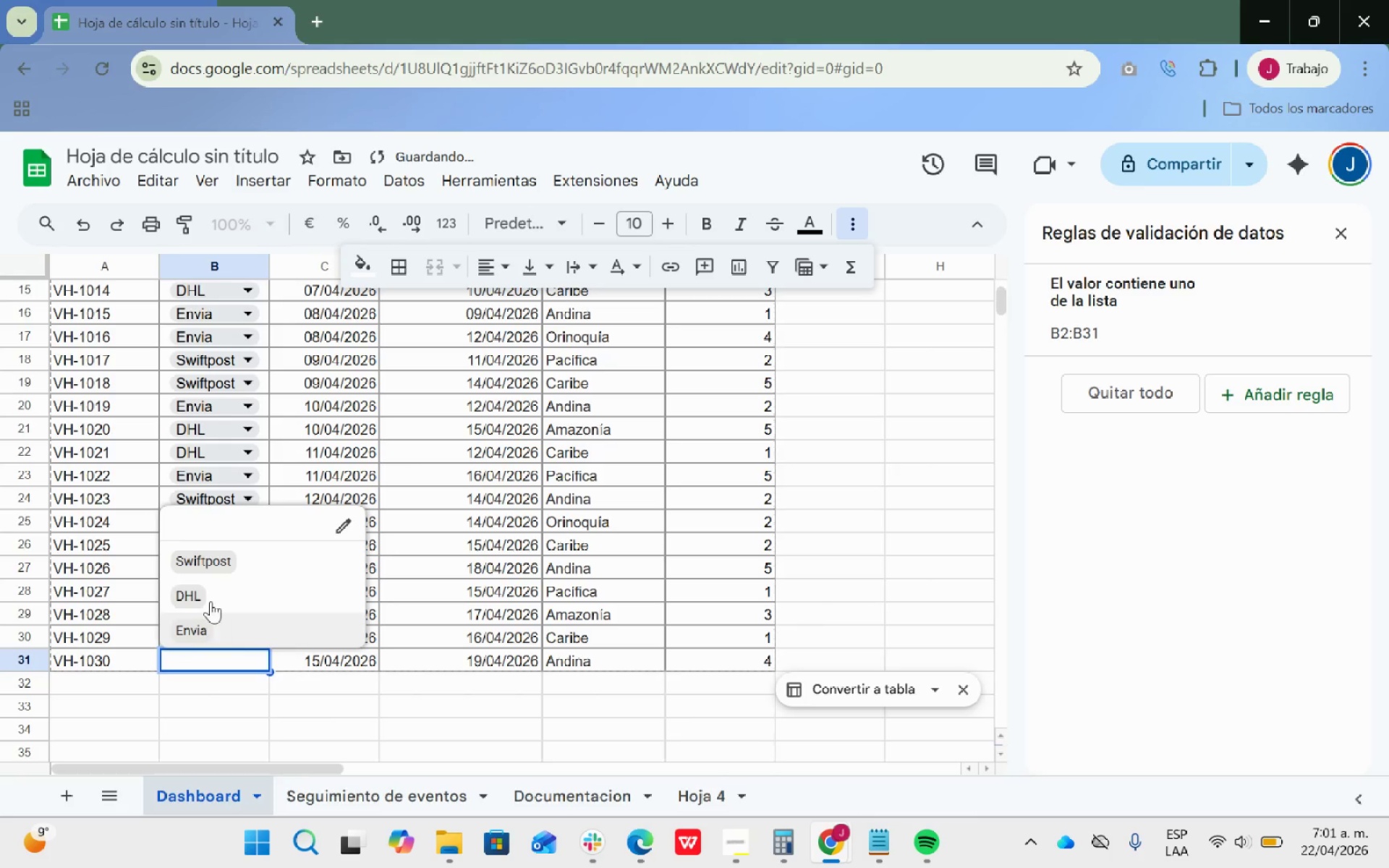 
left_click([203, 591])
 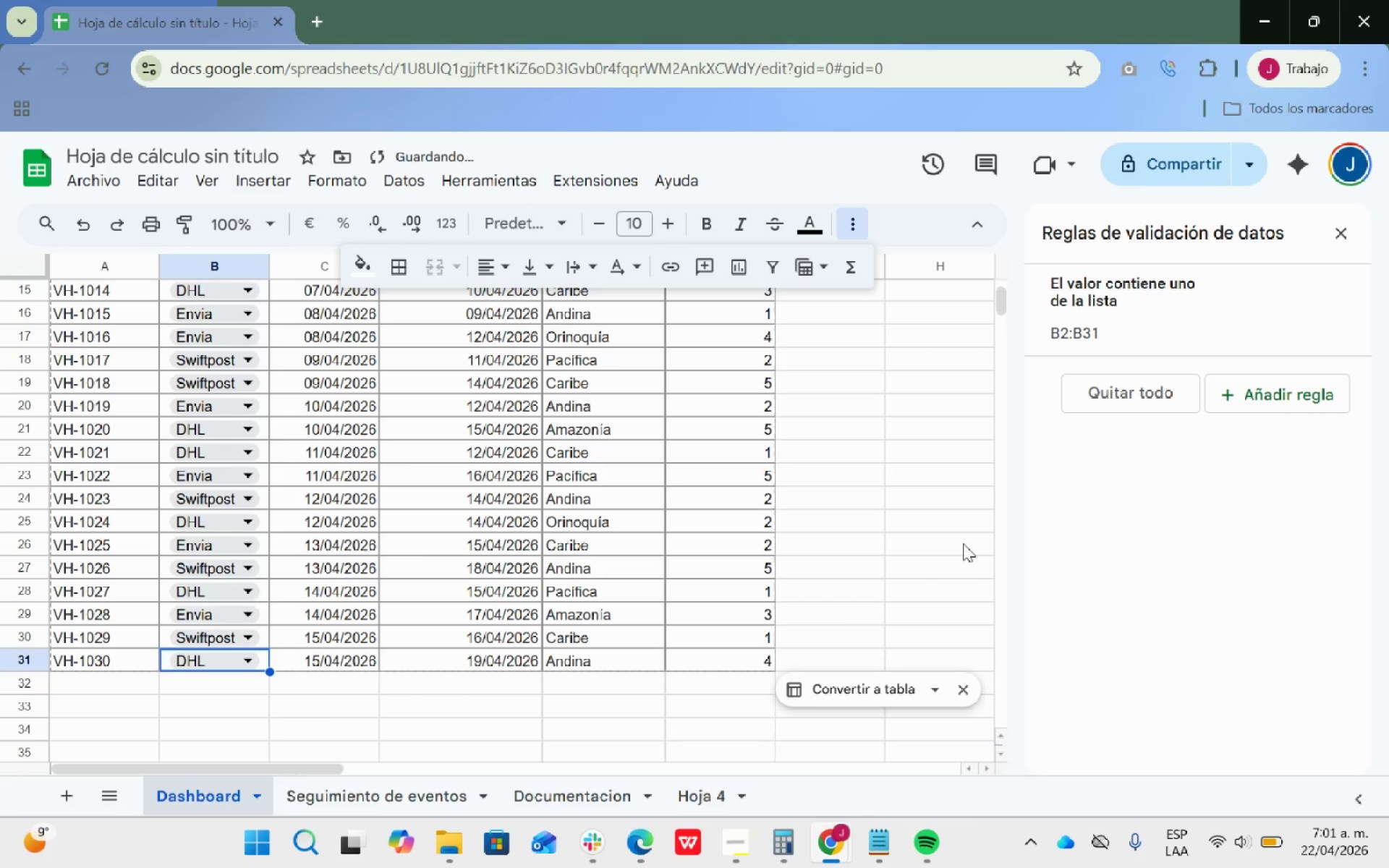 
left_click([1011, 530])
 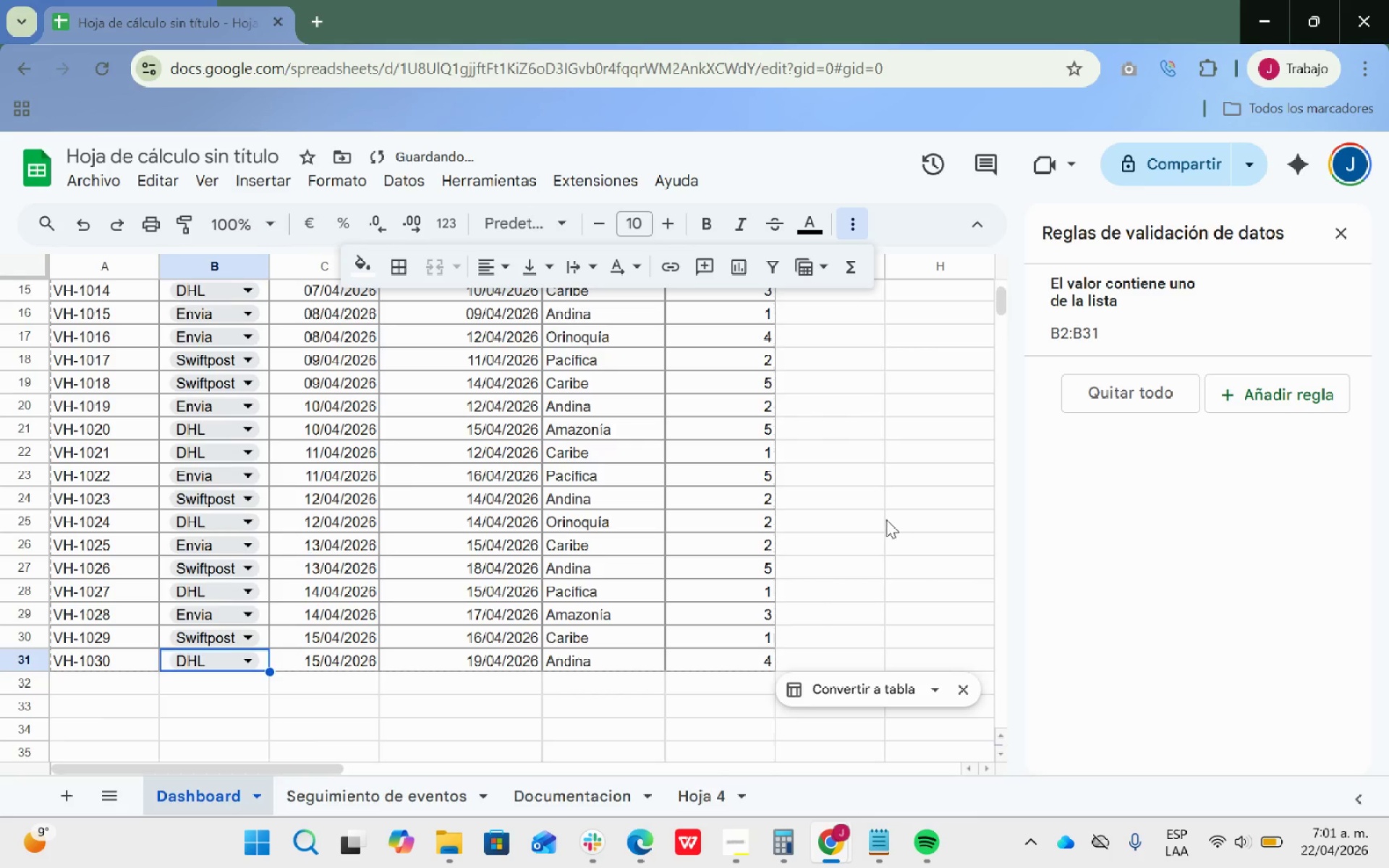 
left_click([852, 503])
 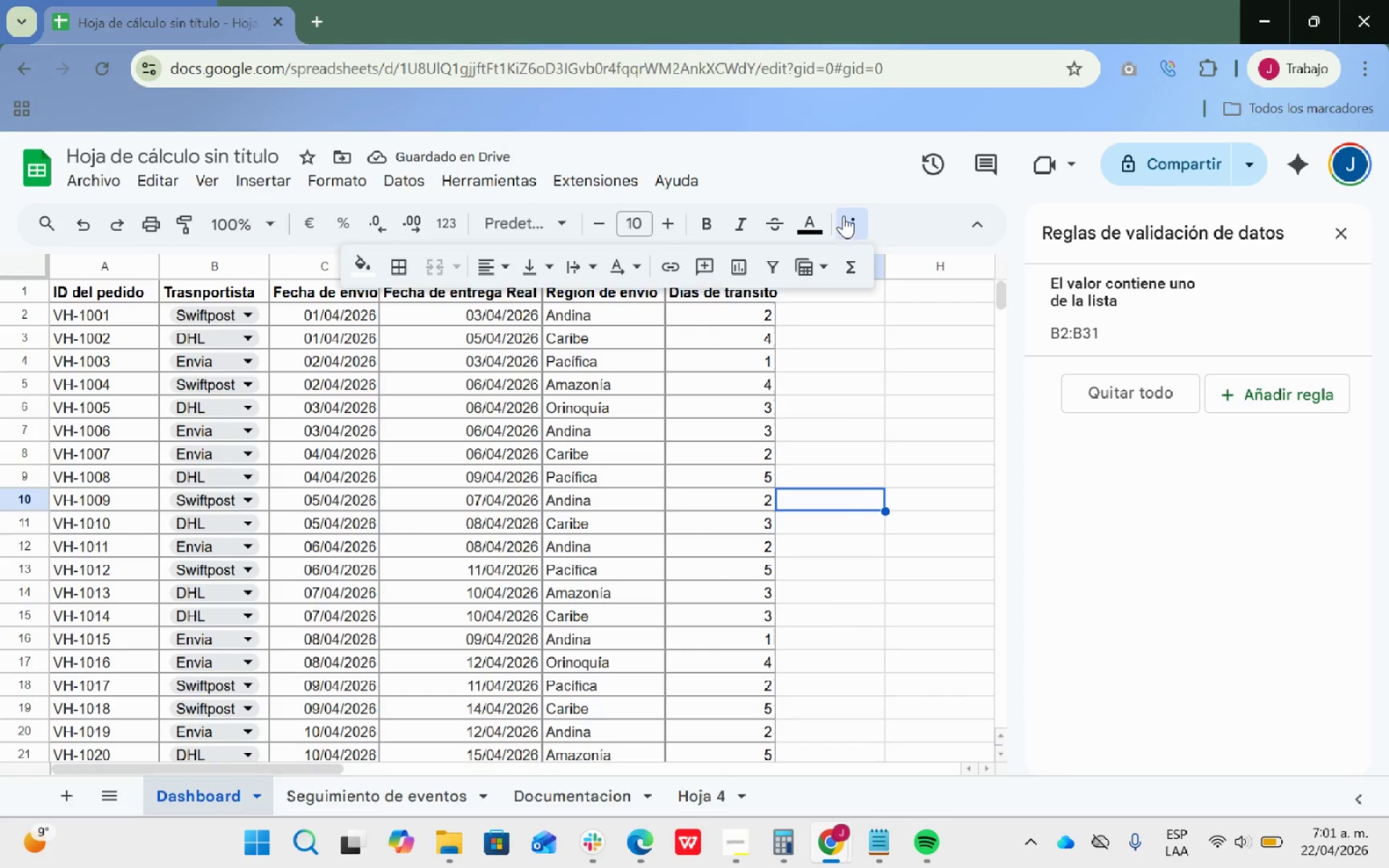 
scroll: coordinate [851, 507], scroll_direction: up, amount: 29.0
 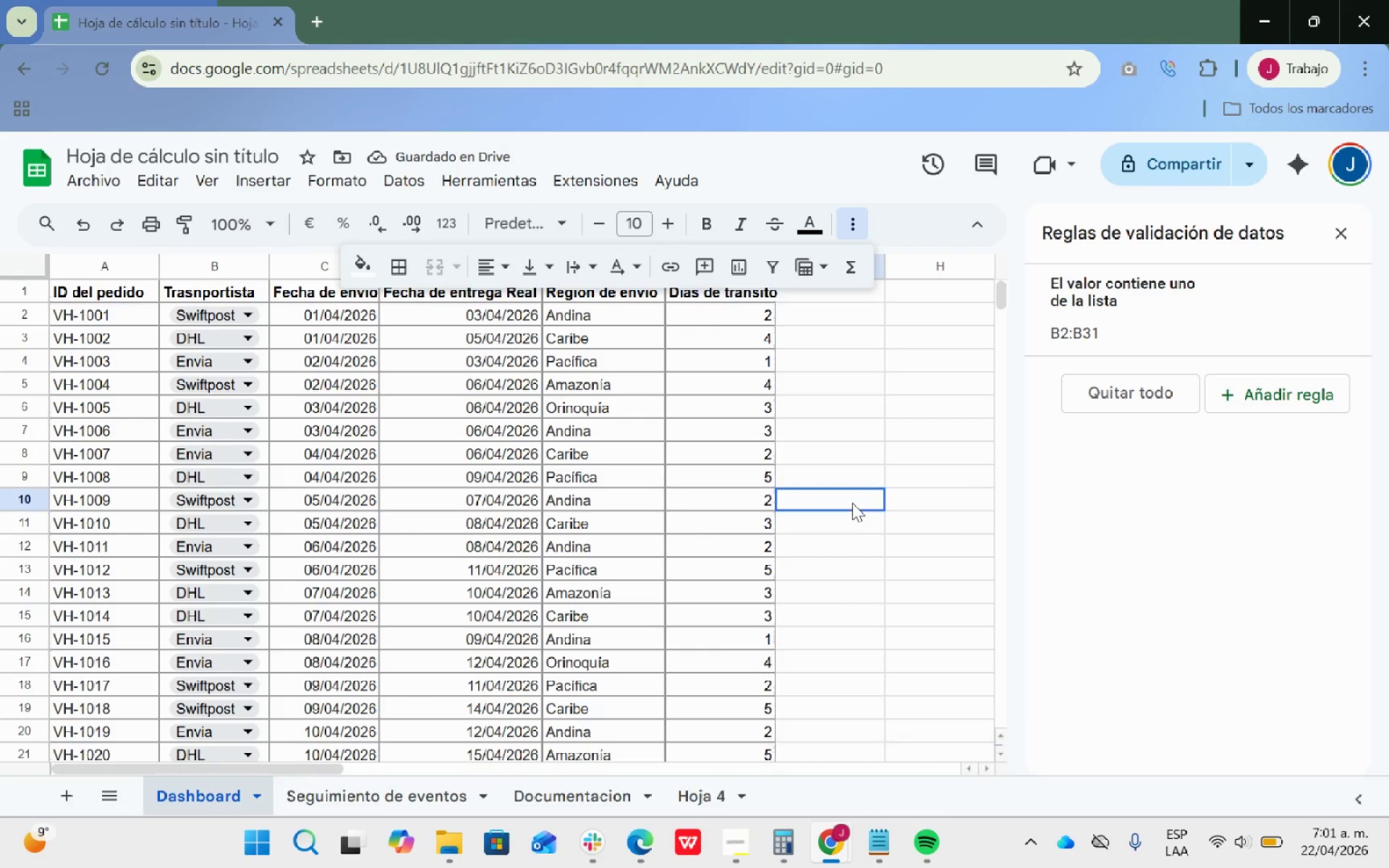 
left_click([844, 216])
 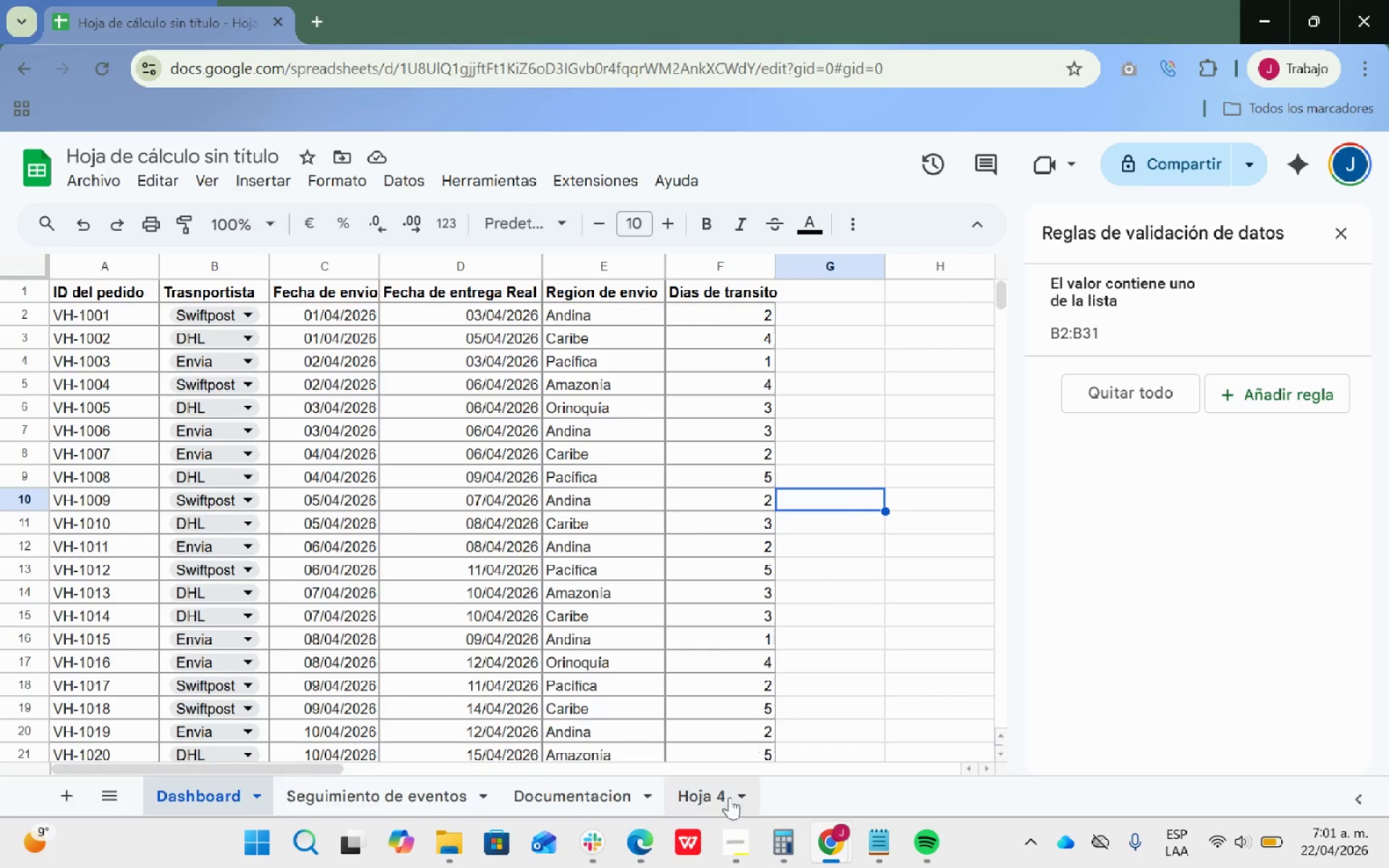 
right_click([702, 797])
 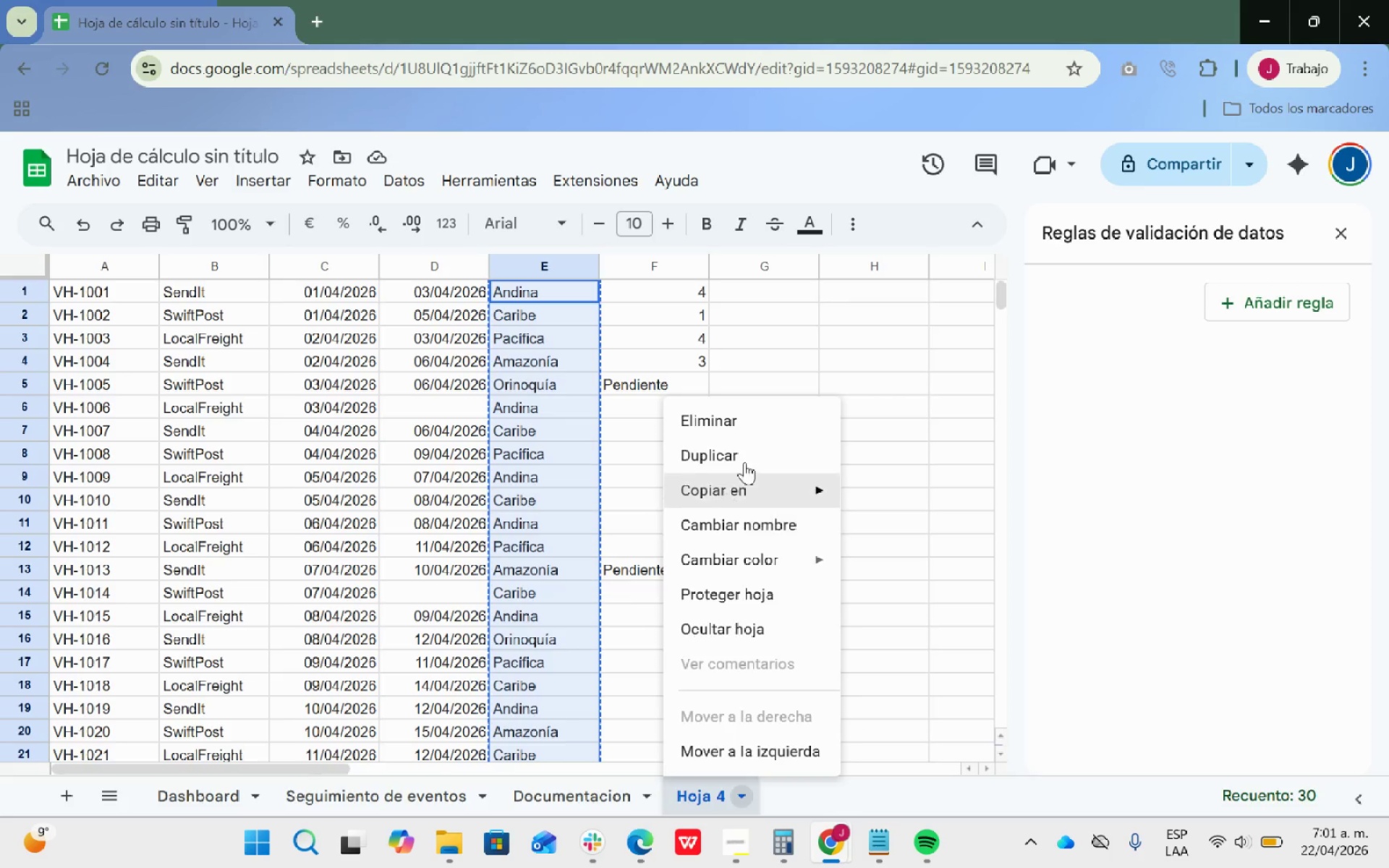 
left_click([749, 419])
 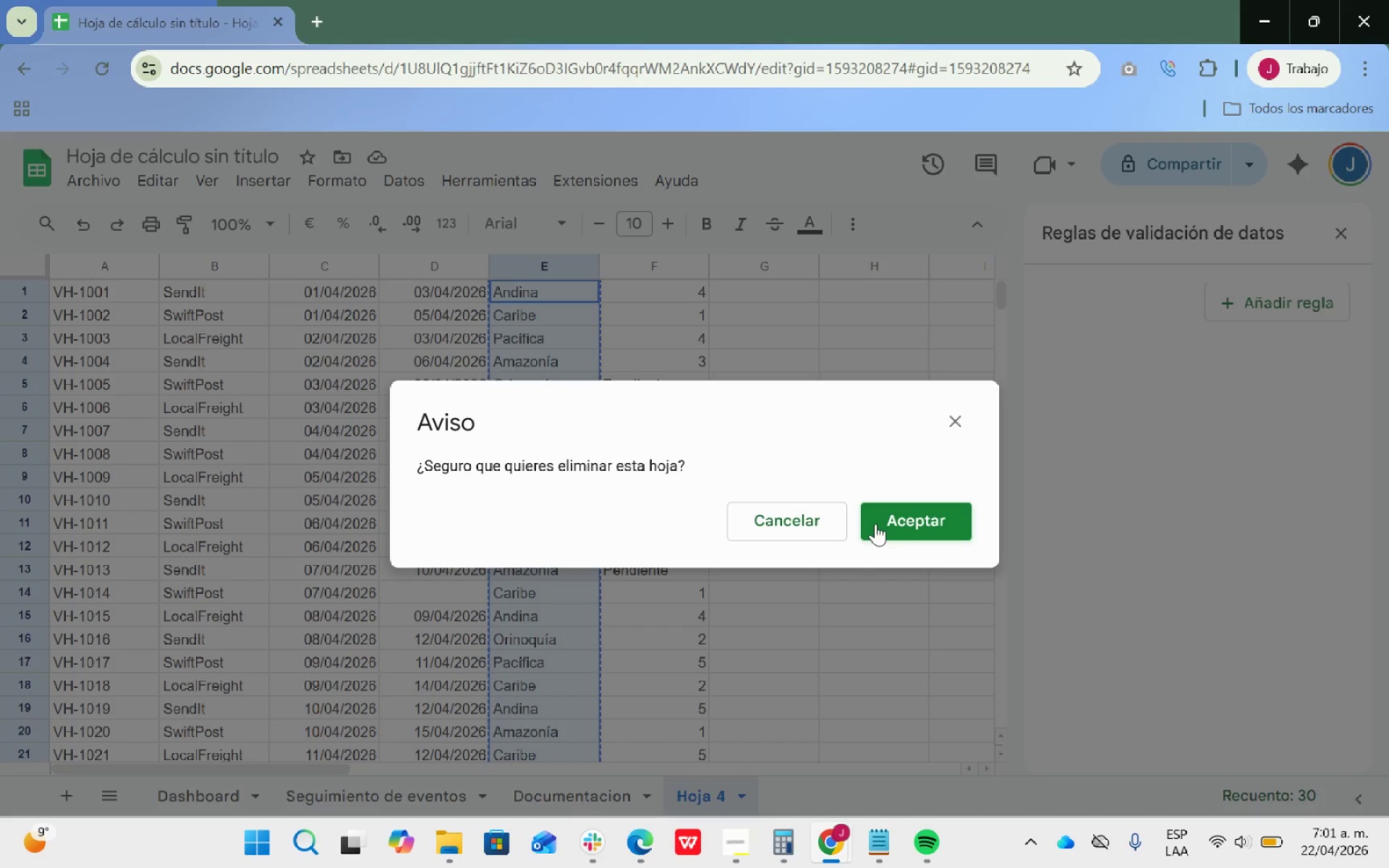 
left_click([888, 524])
 